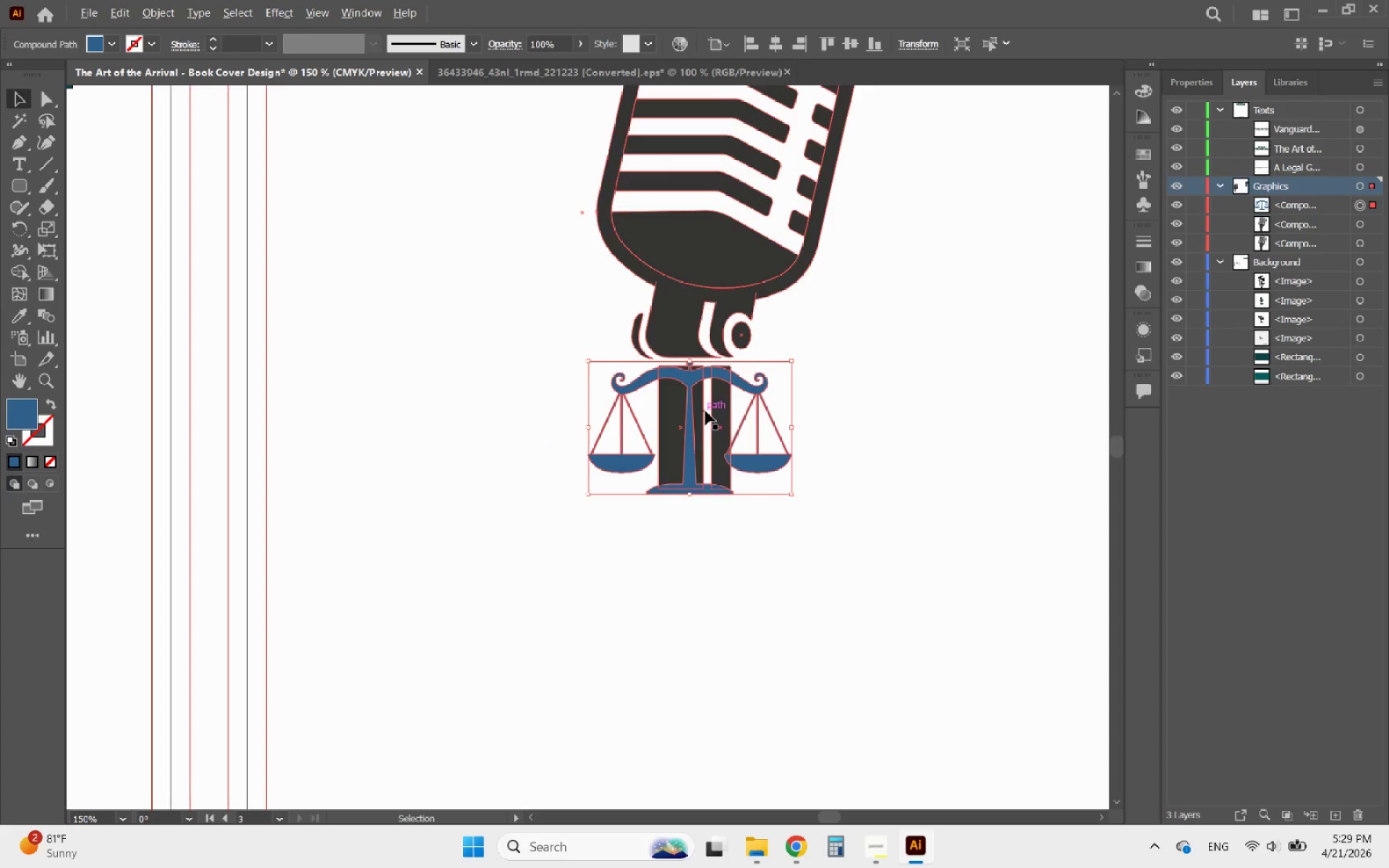 
scroll: coordinate [708, 416], scroll_direction: up, amount: 1.0
 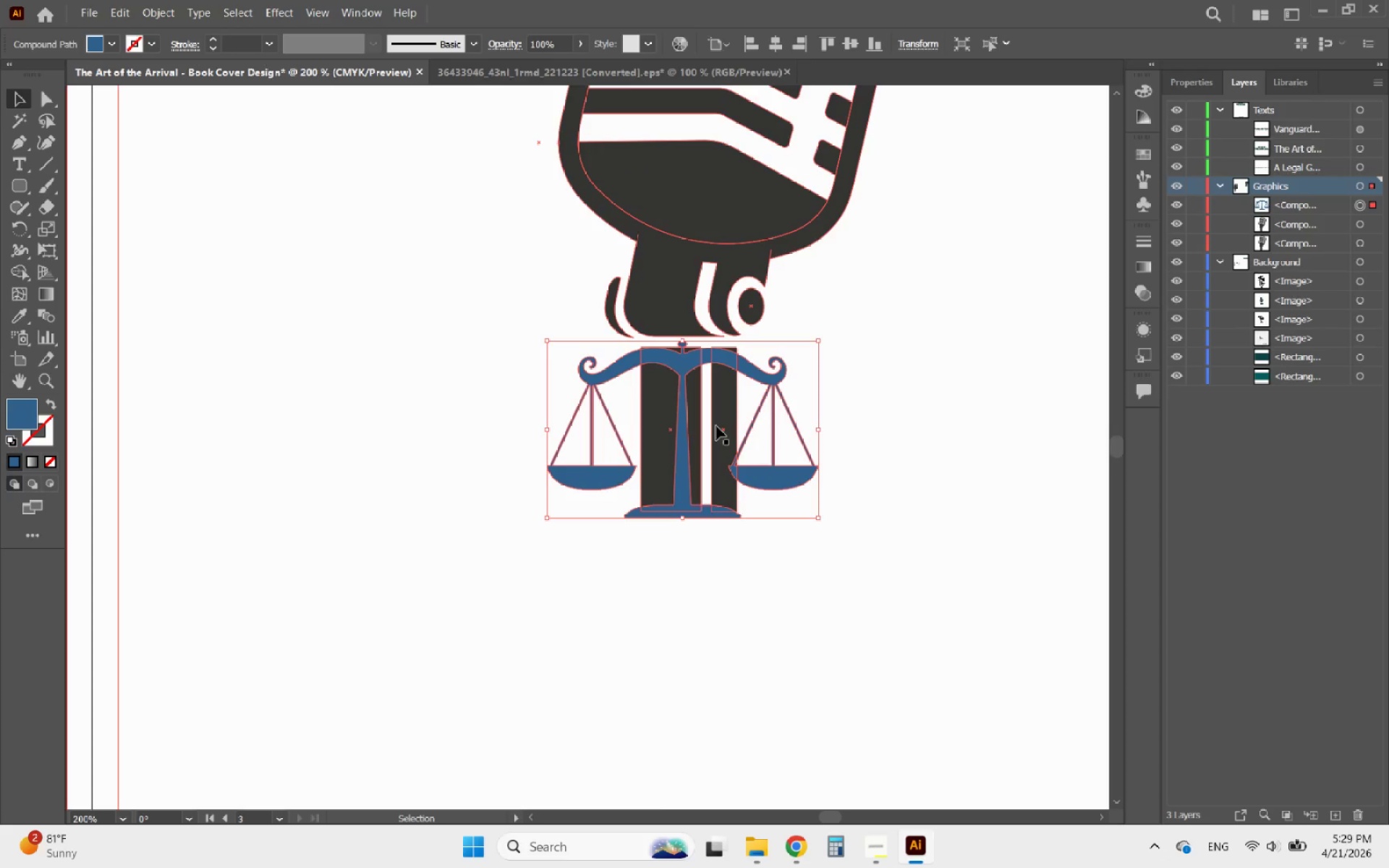 
left_click([716, 426])
 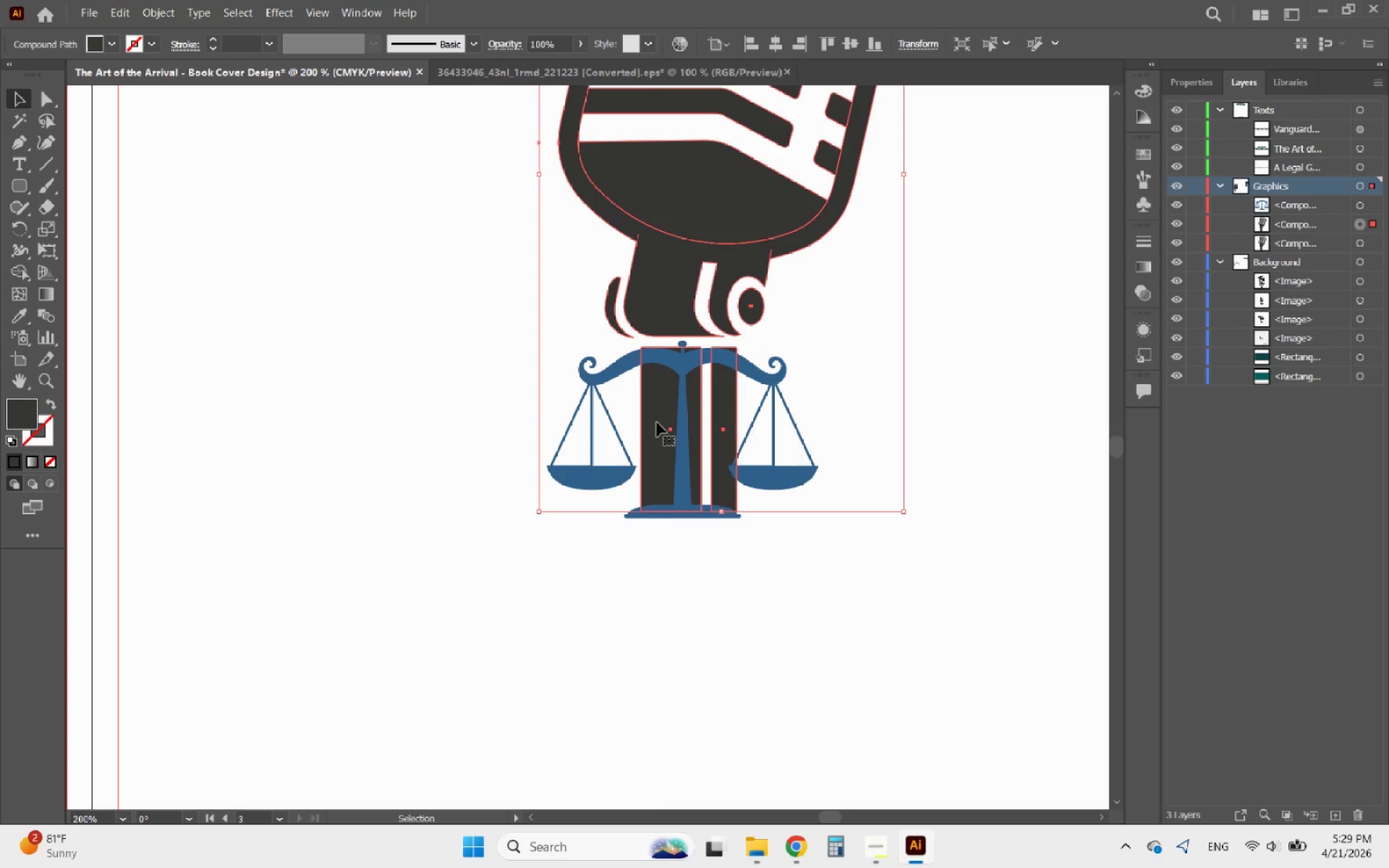 
left_click([682, 422])
 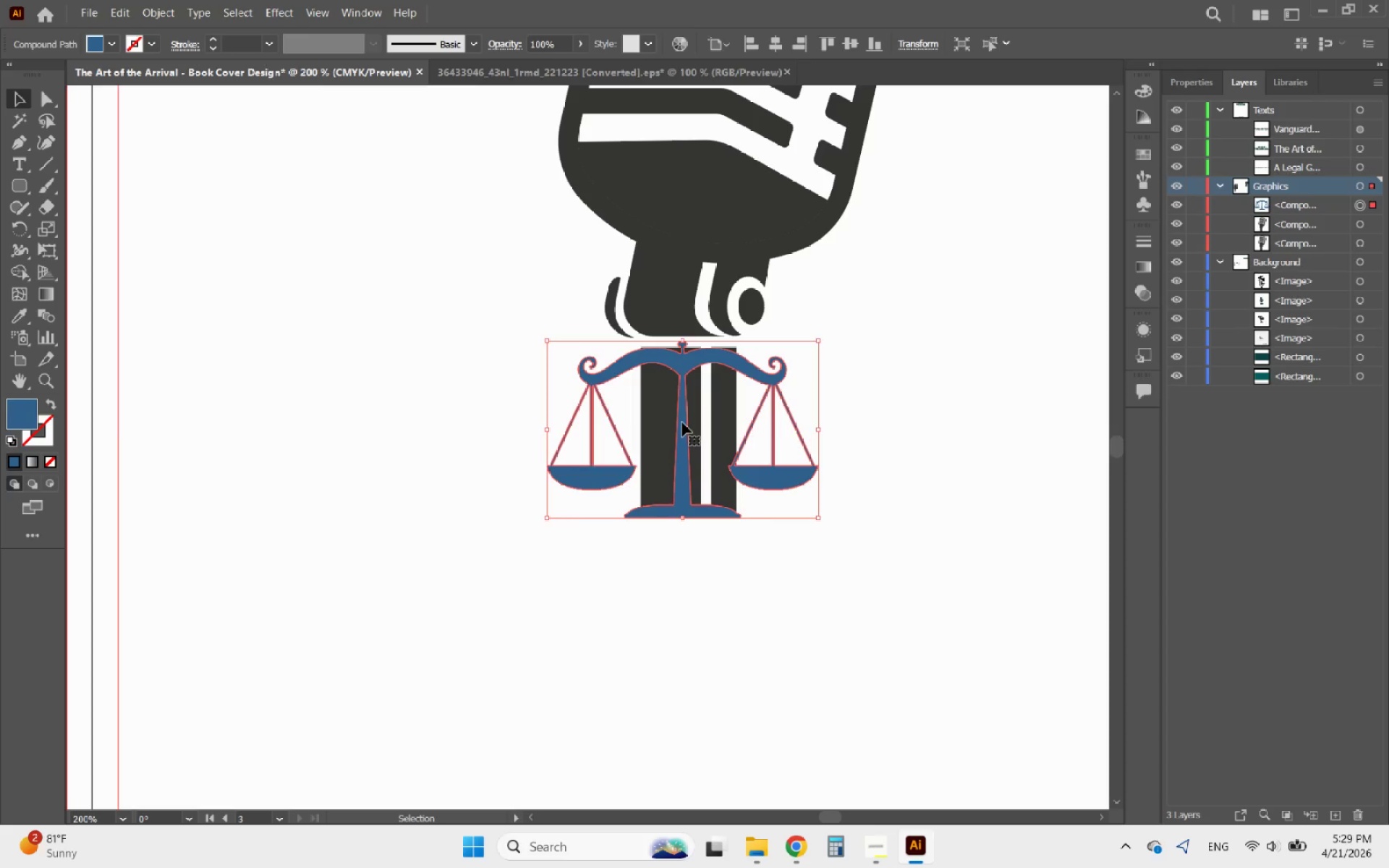 
key(Control+X)
 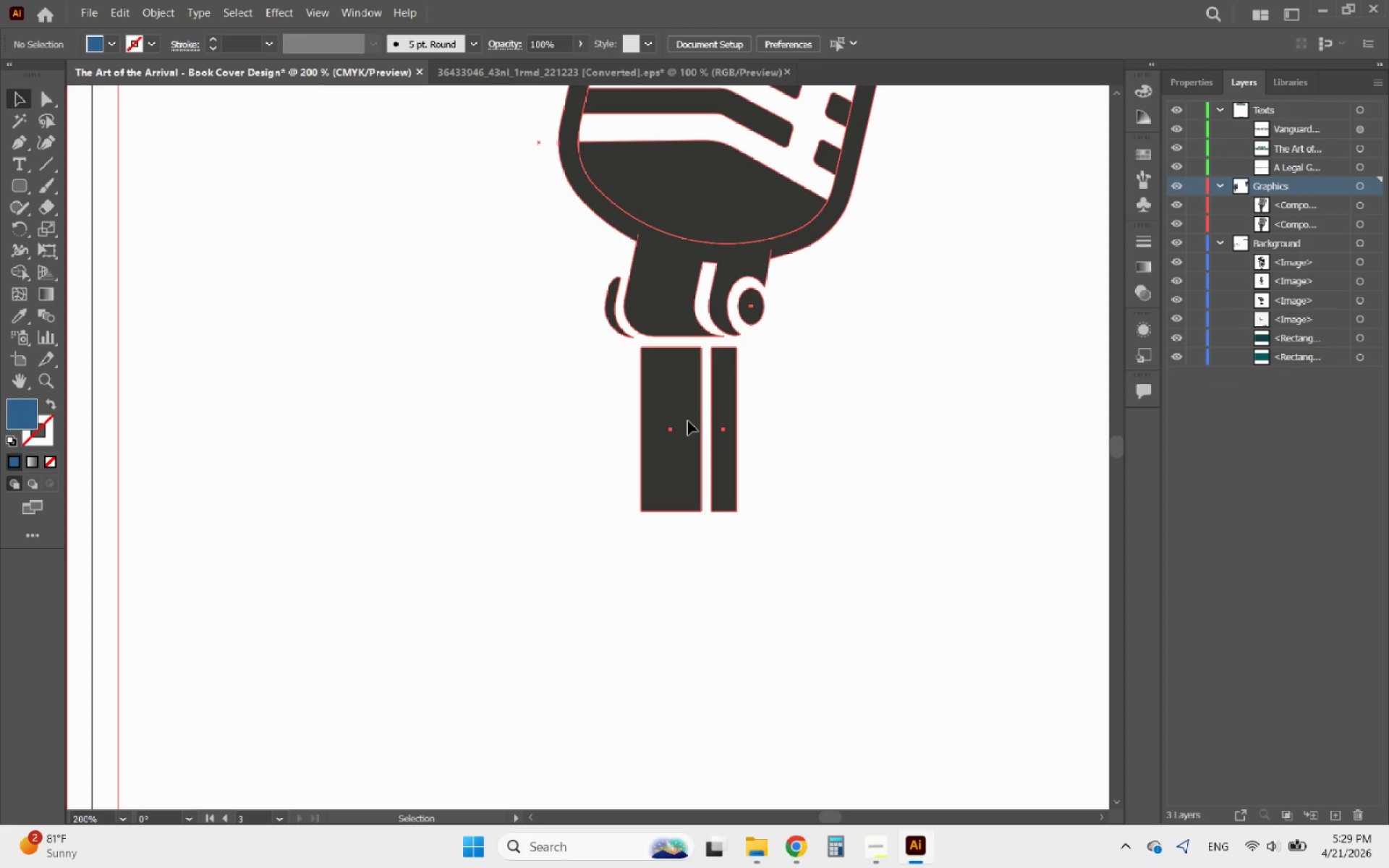 
double_click([688, 421])
 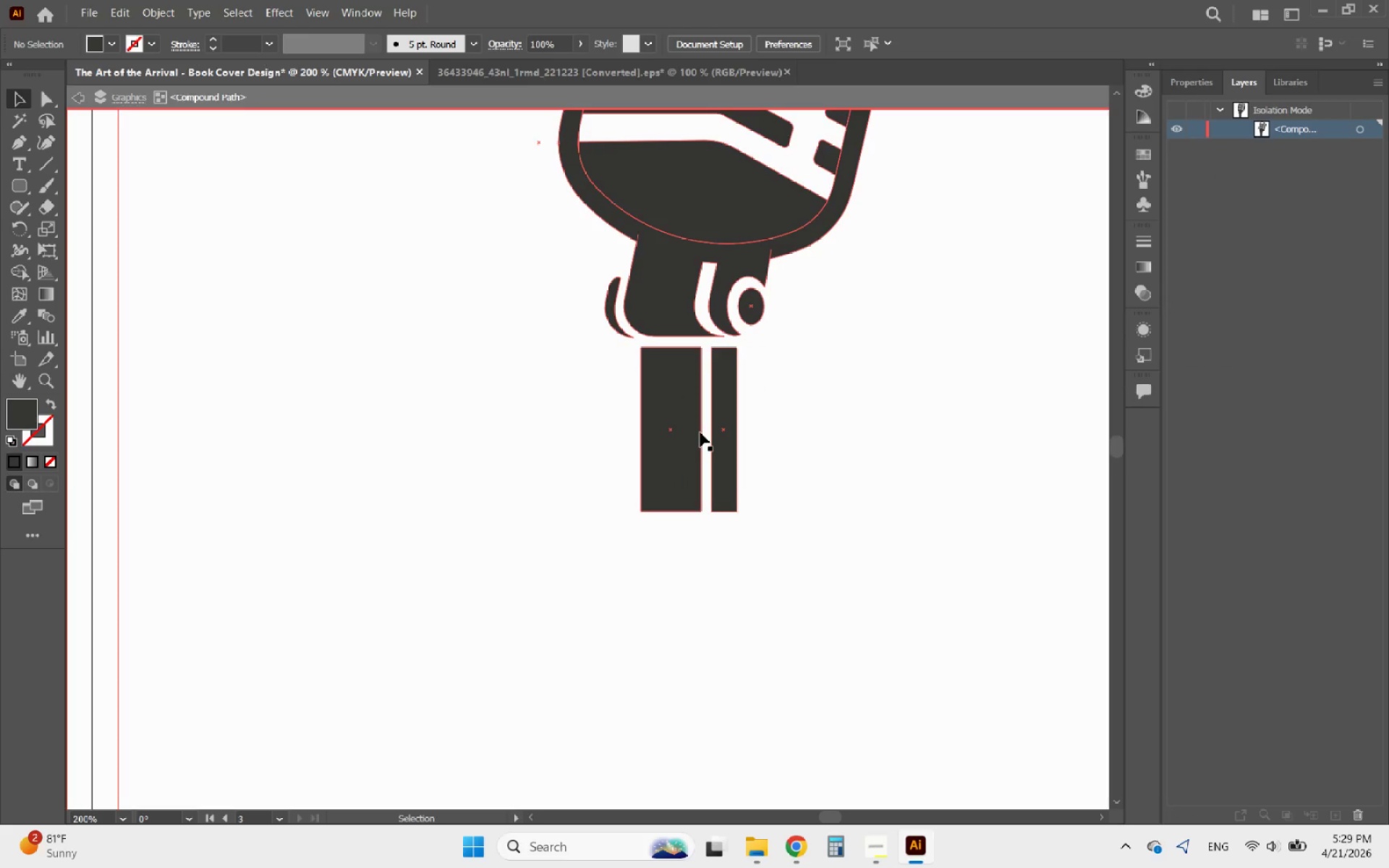 
key(Control+V)
 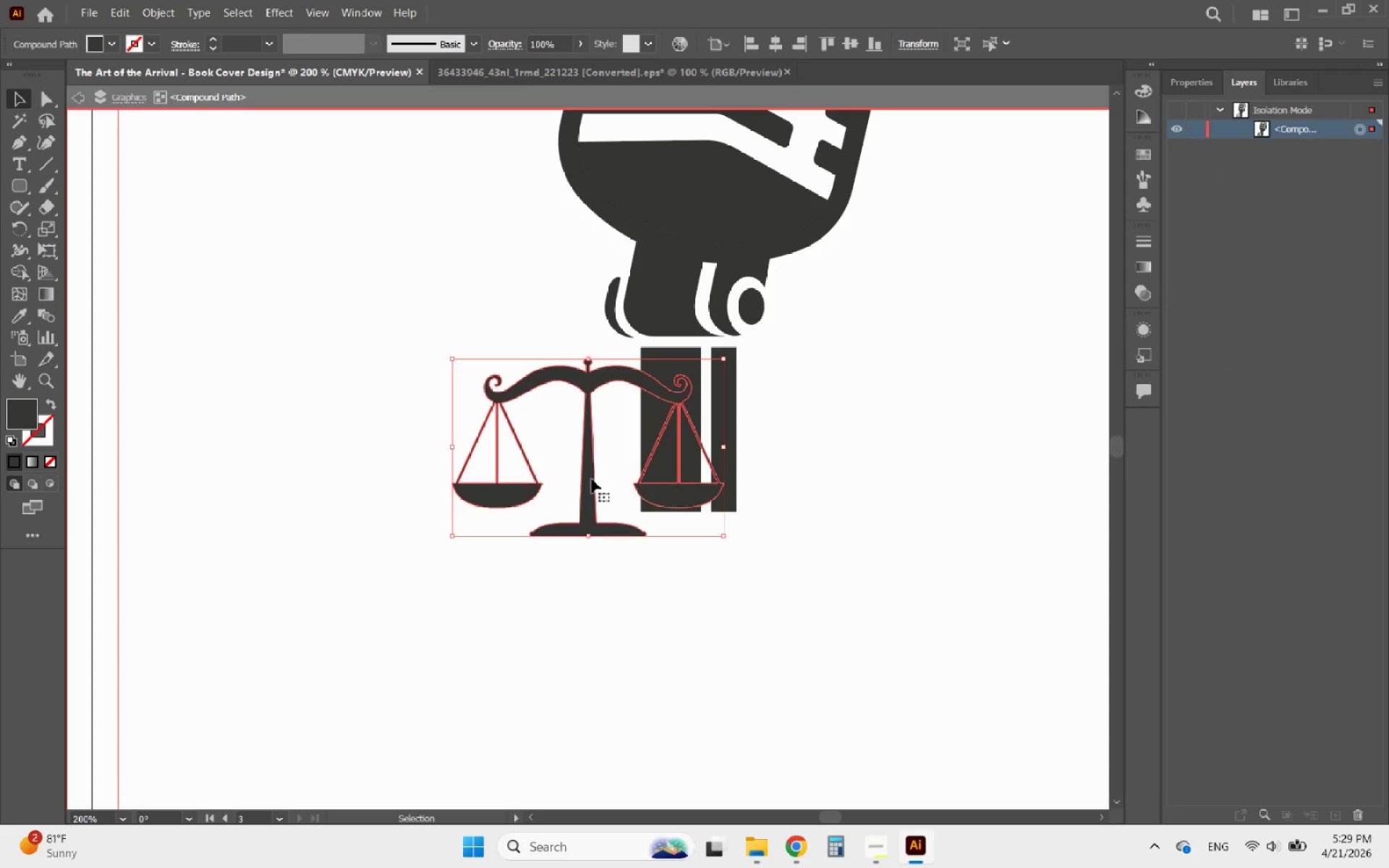 
left_click_drag(start_coordinate=[586, 477], to_coordinate=[674, 459])
 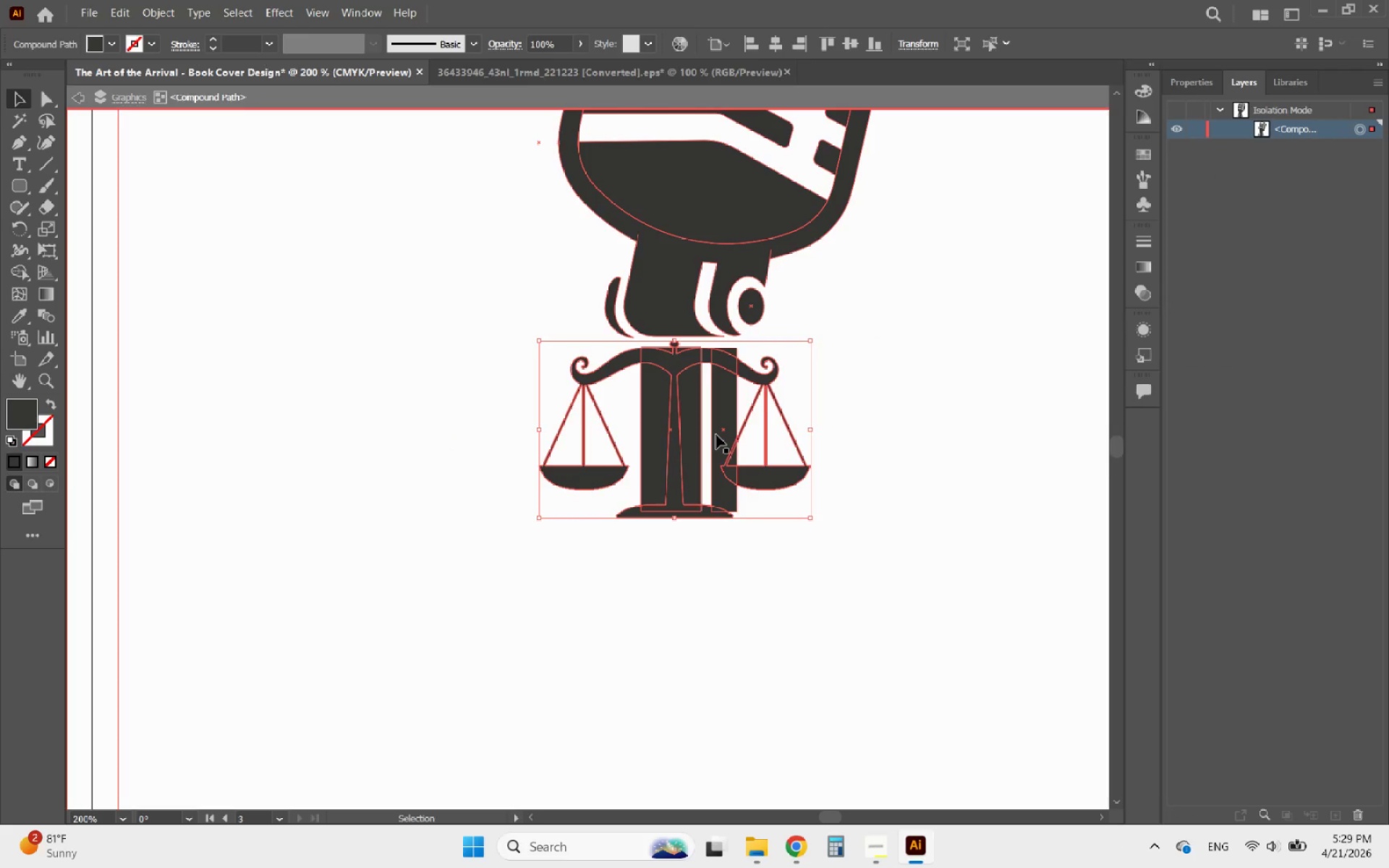 
left_click([716, 435])
 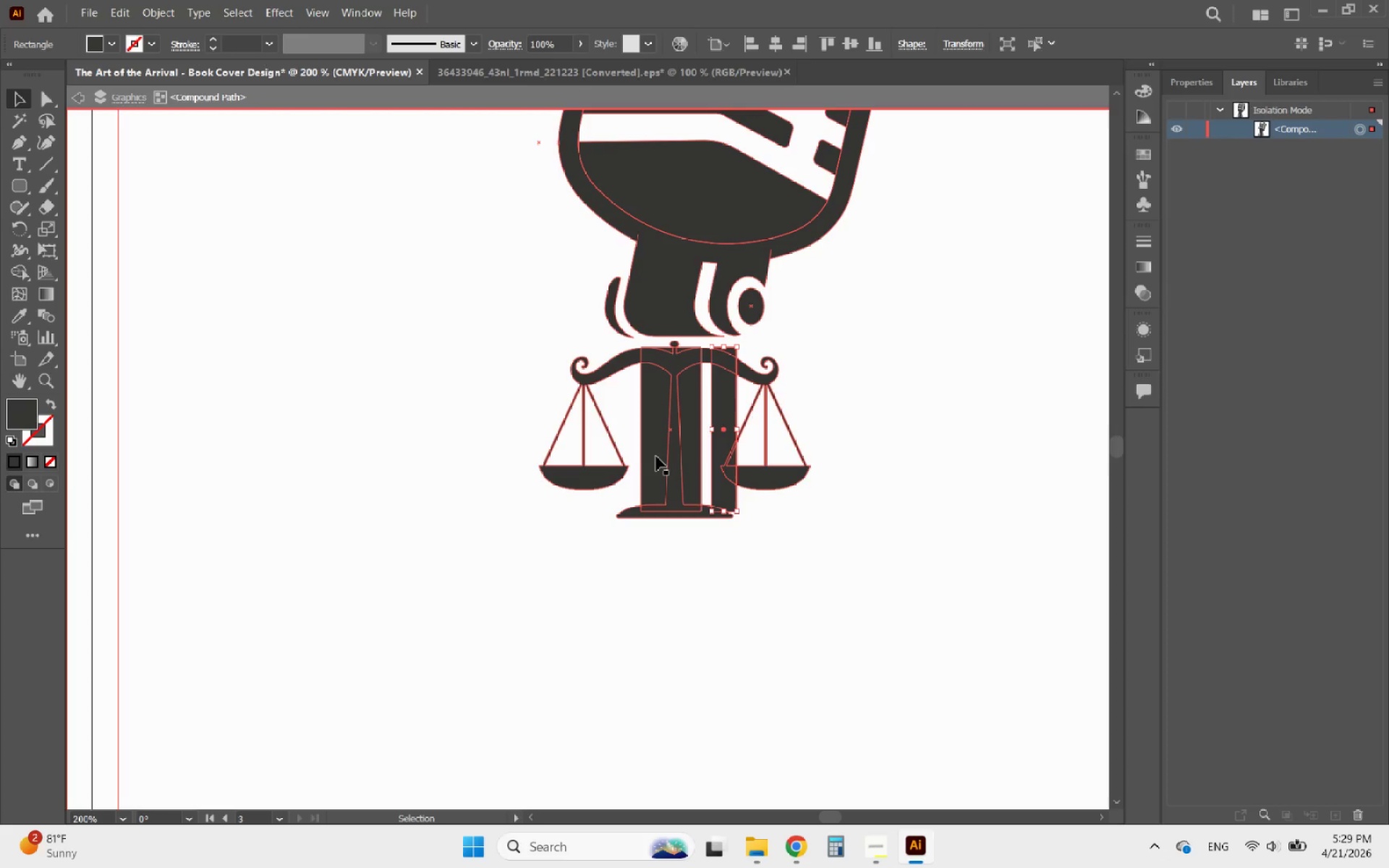 
left_click([643, 443])
 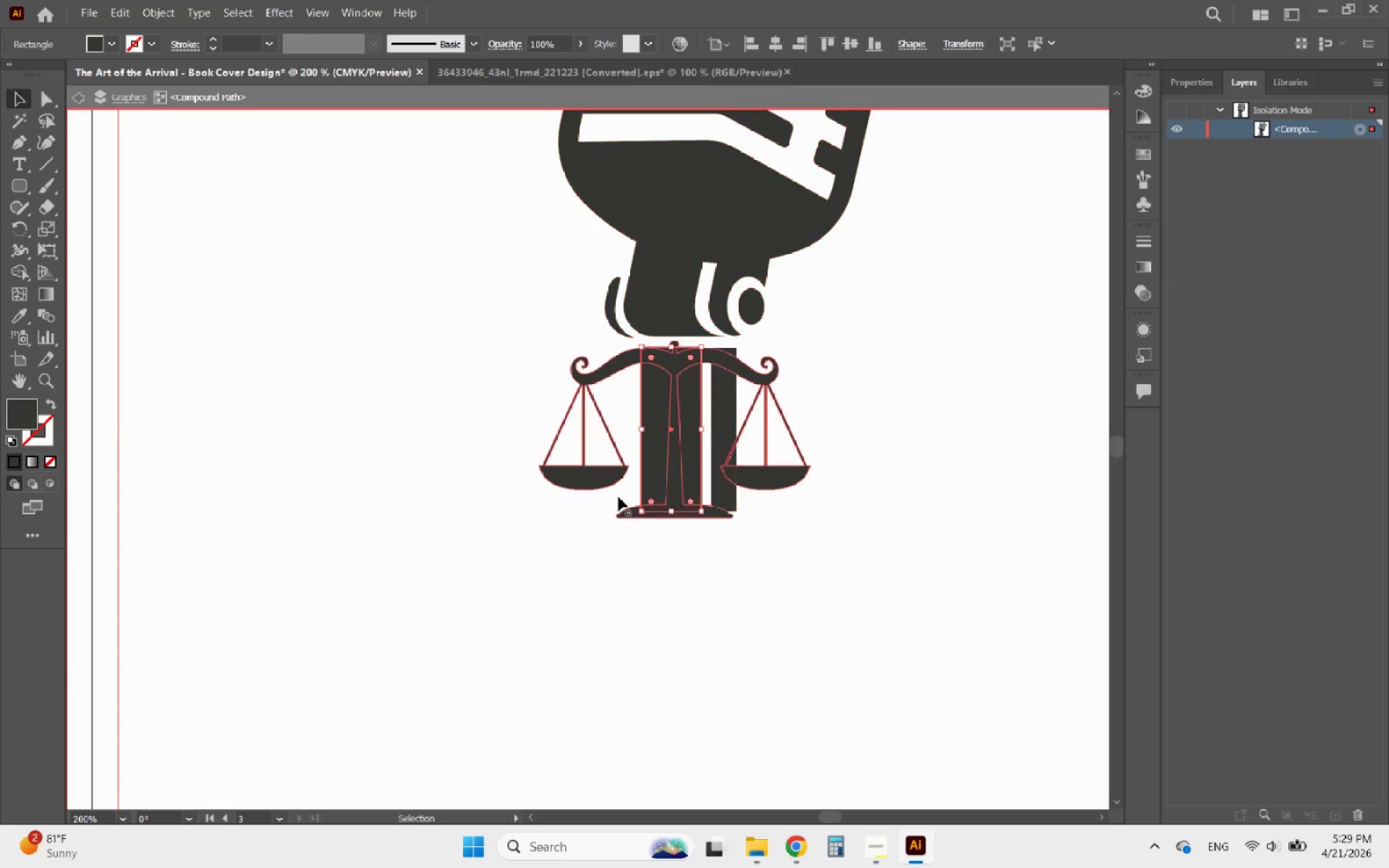 
left_click([624, 556])
 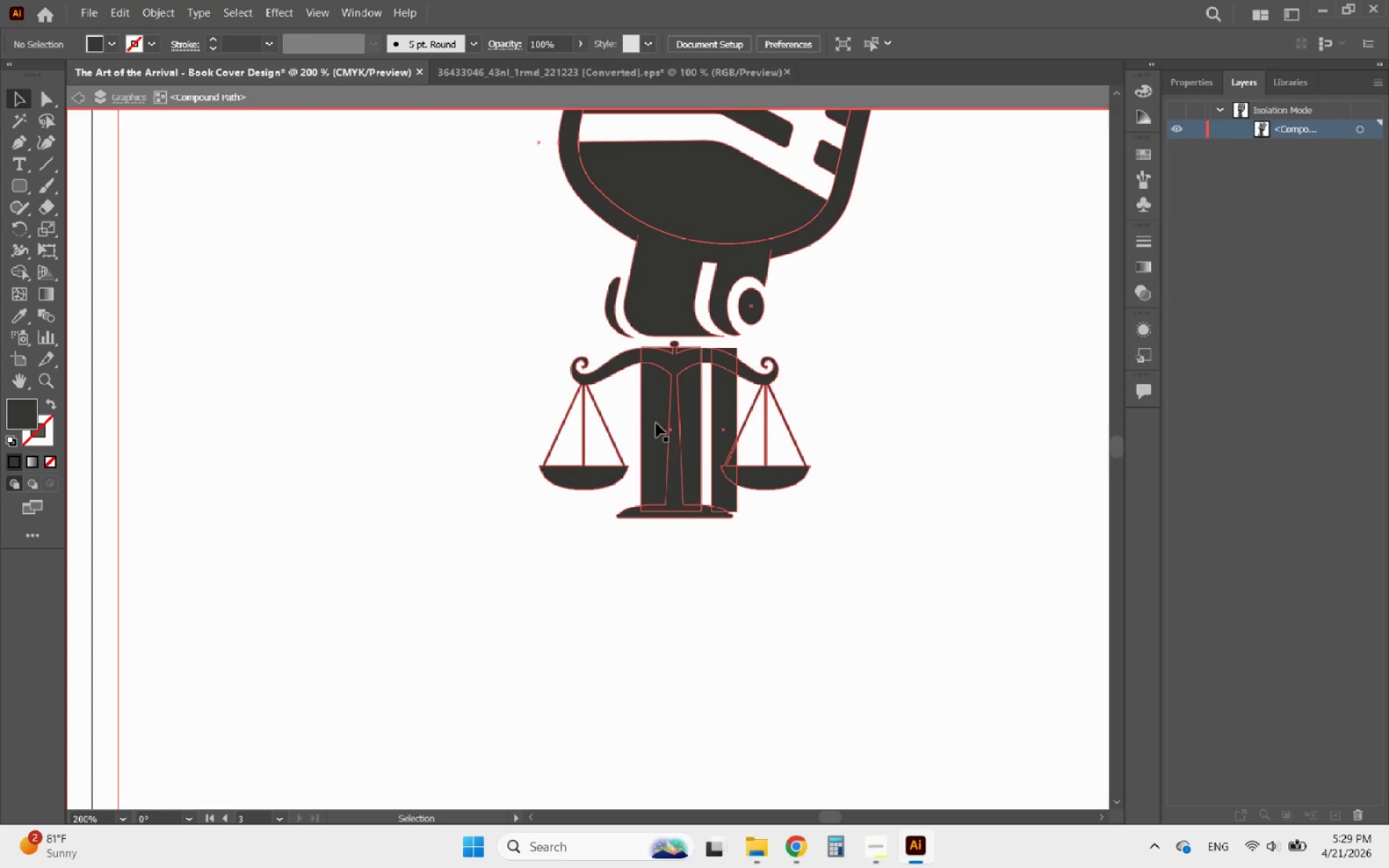 
left_click([648, 414])
 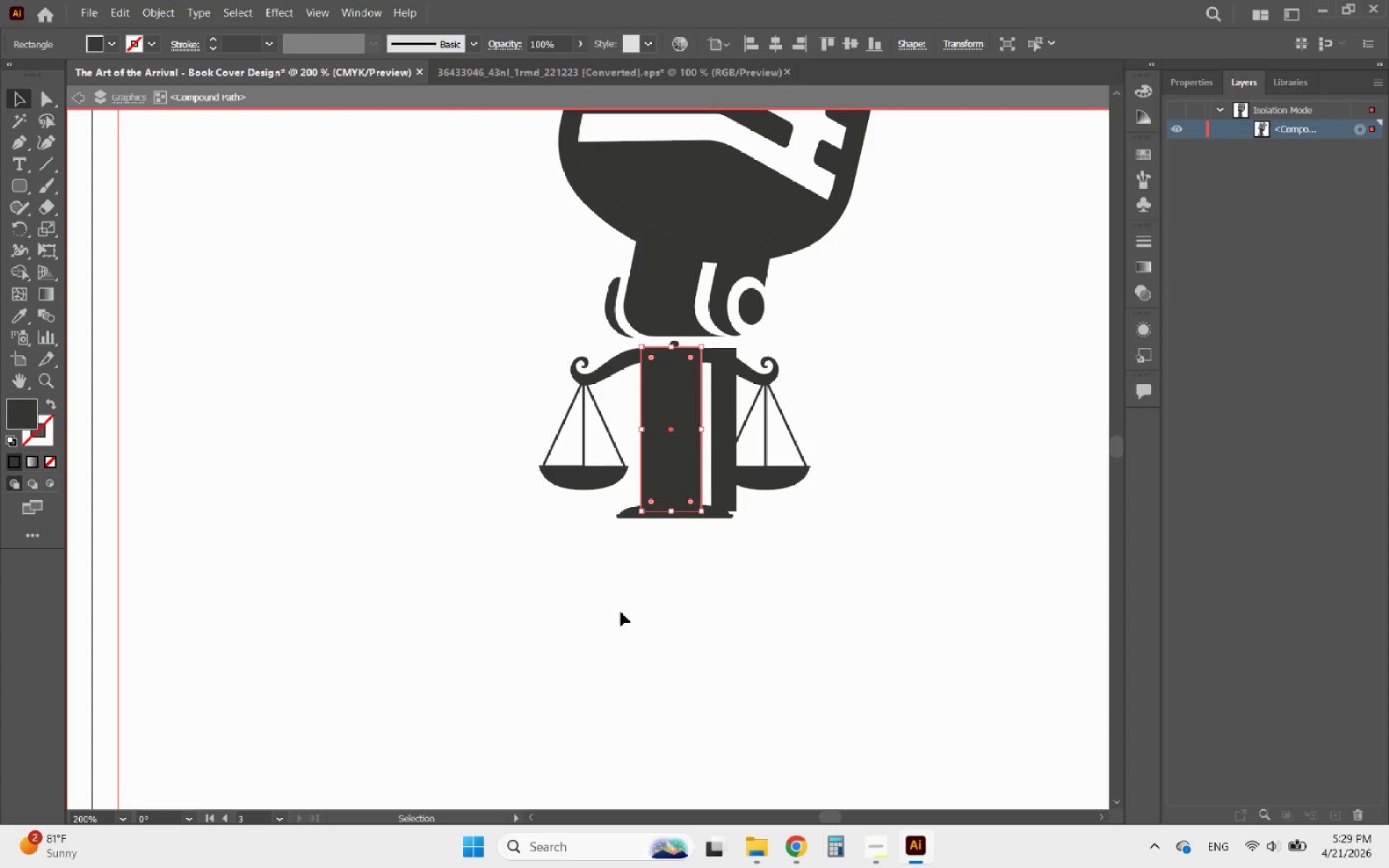 
key(Delete)
 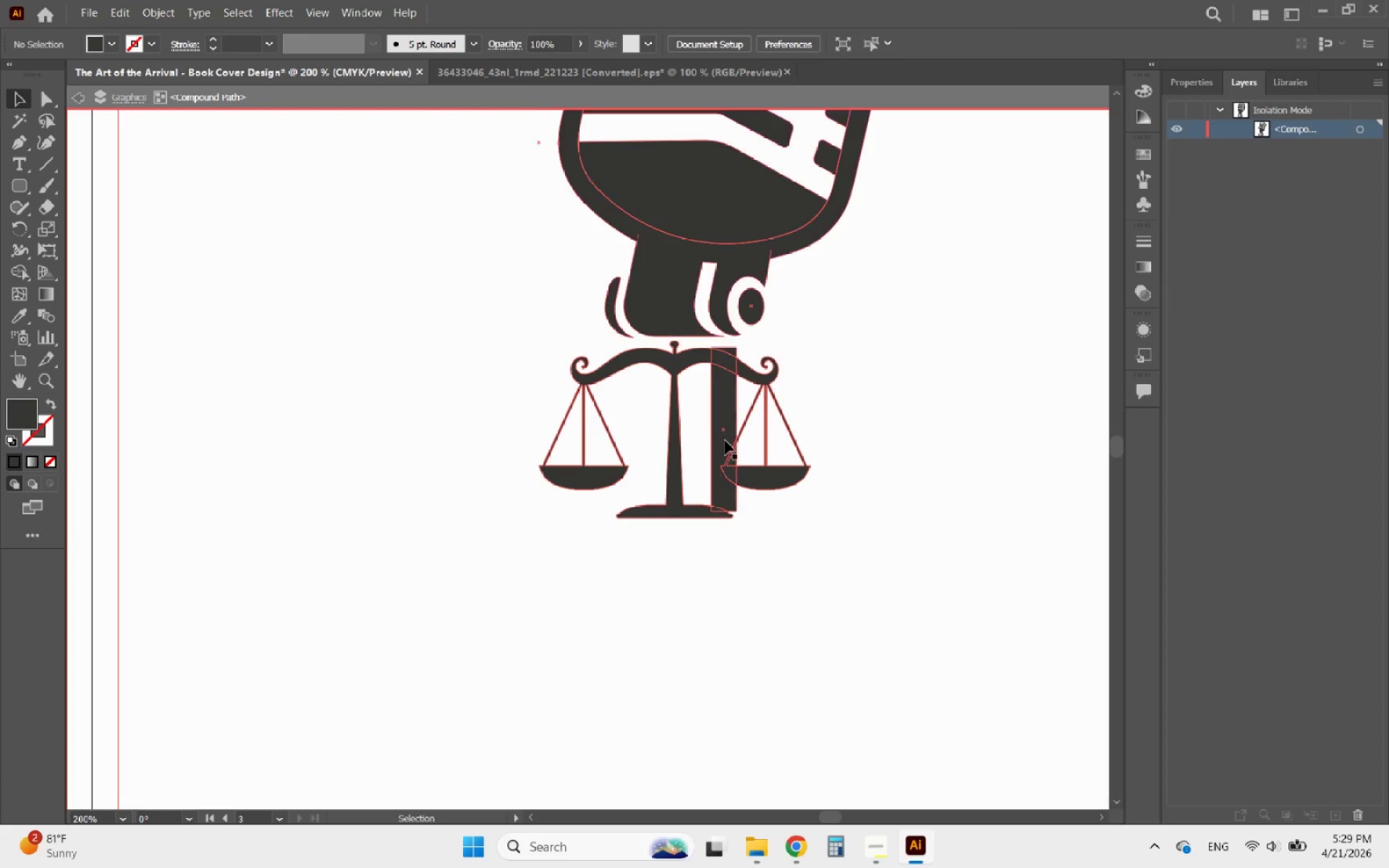 
left_click([723, 422])
 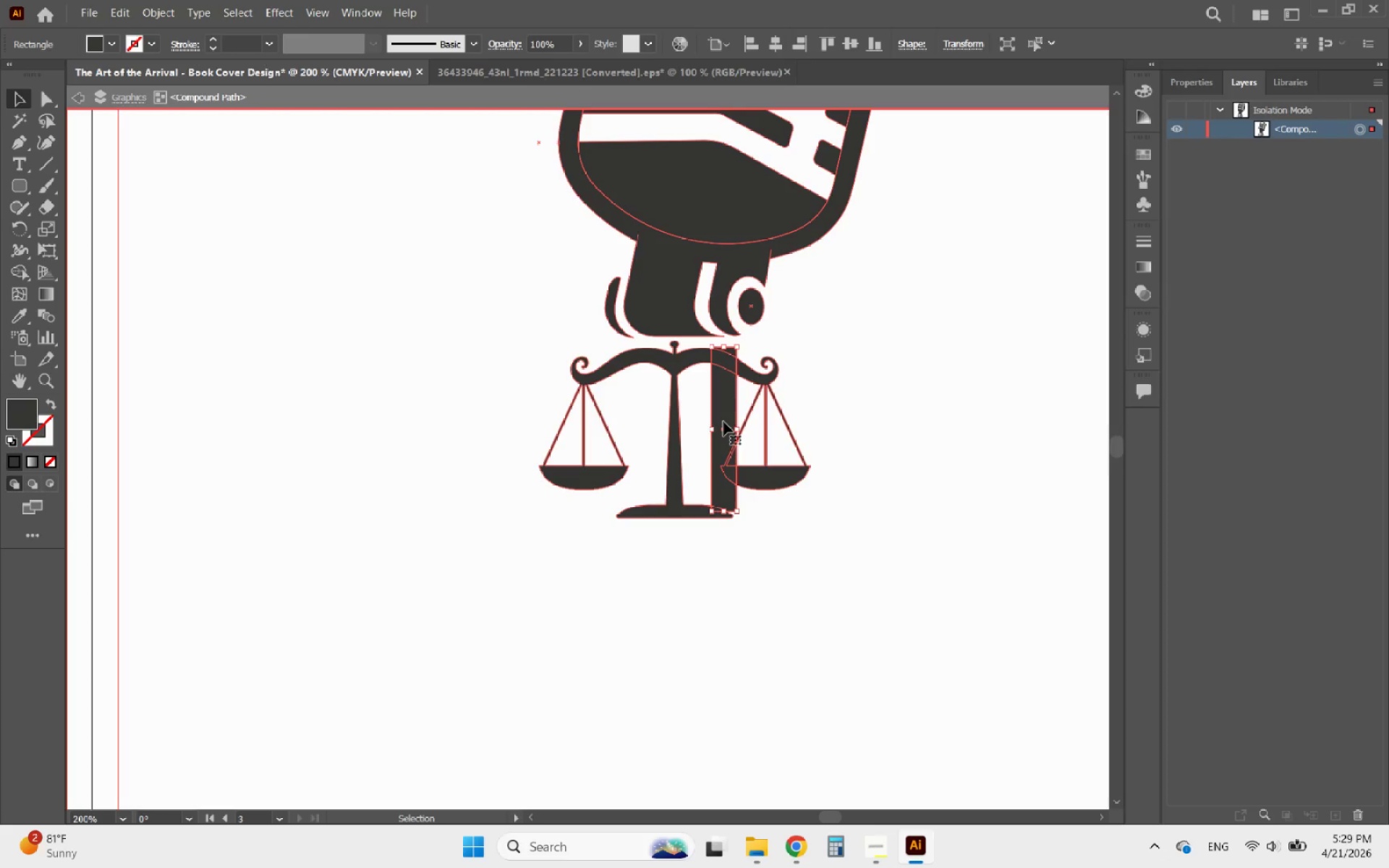 
key(Delete)
 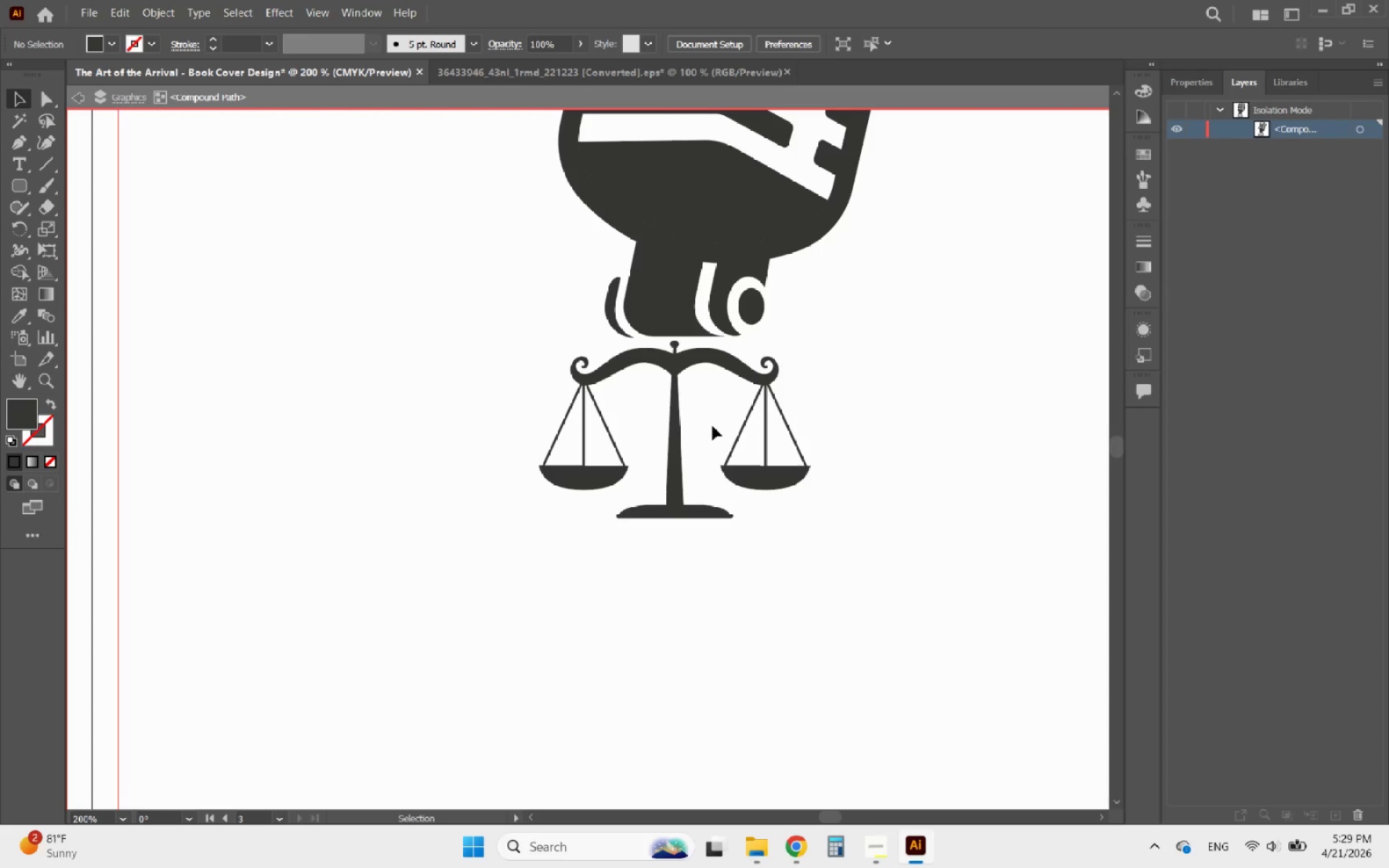 
hold_key(key=AltLeft, duration=0.47)
 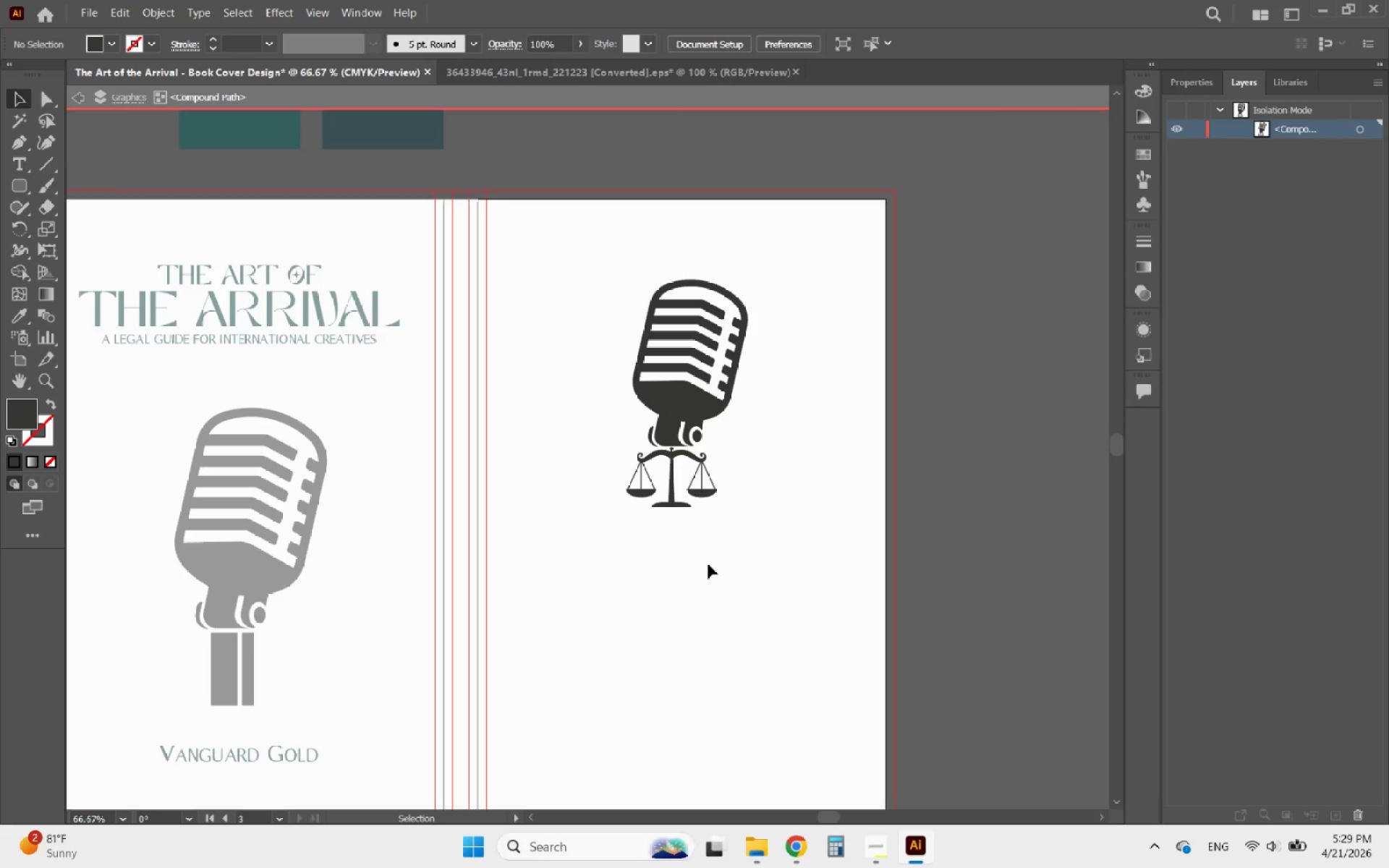 
left_click([708, 564])
 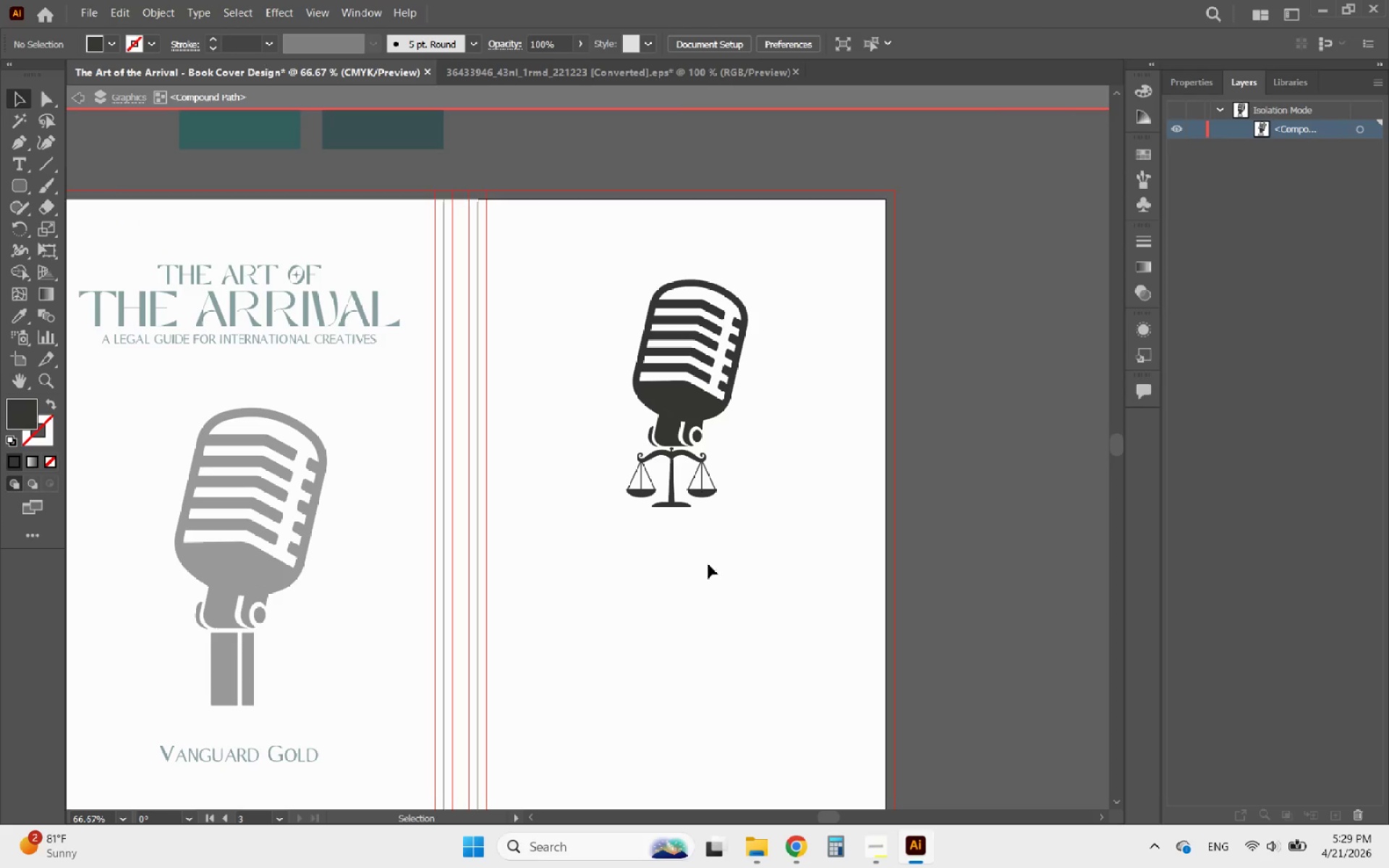 
scroll: coordinate [668, 501], scroll_direction: down, amount: 3.0
 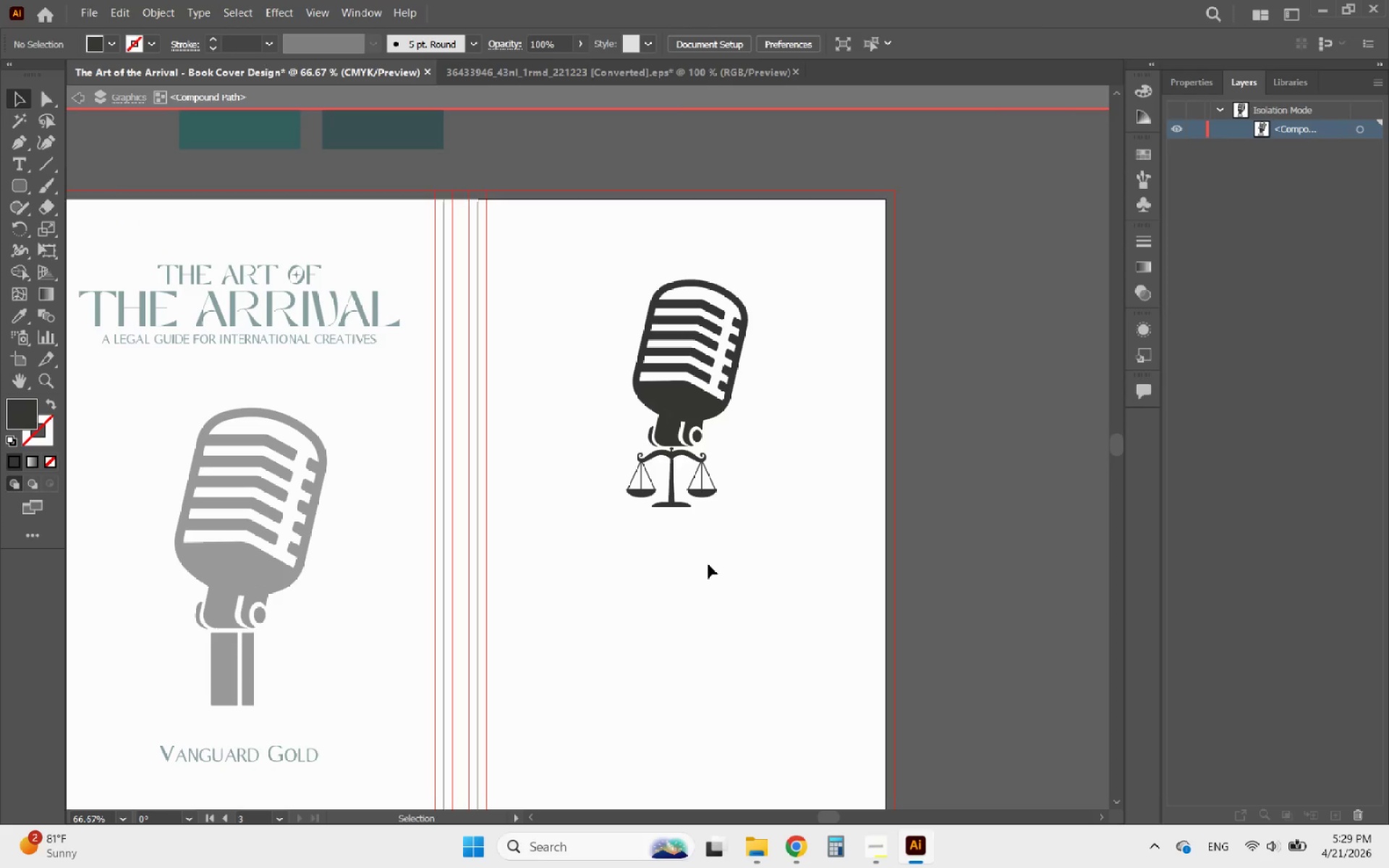 
hold_key(key=AltLeft, duration=0.91)
scroll: coordinate [691, 476], scroll_direction: up, amount: 2.0
 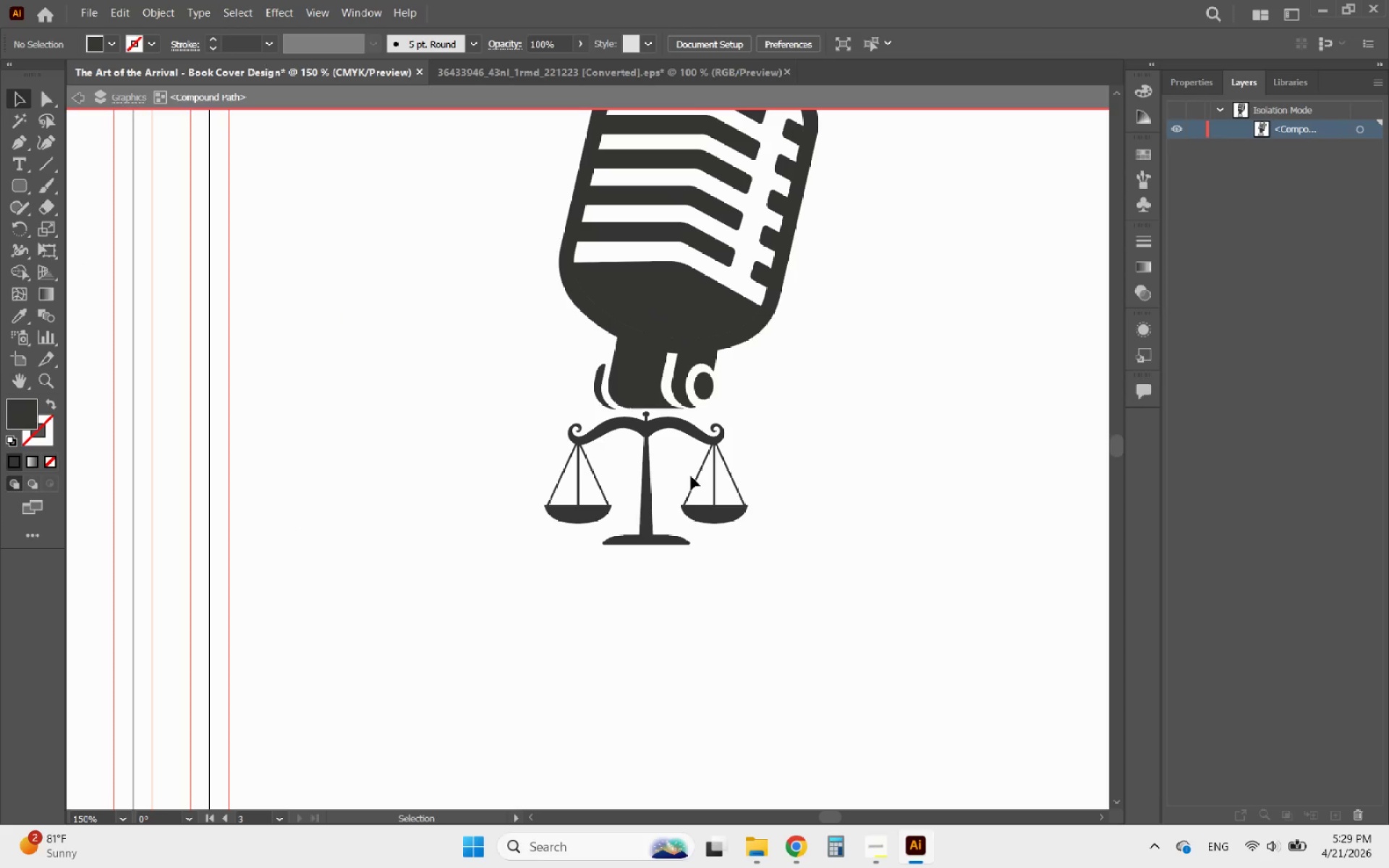 
key(Control+Z)
 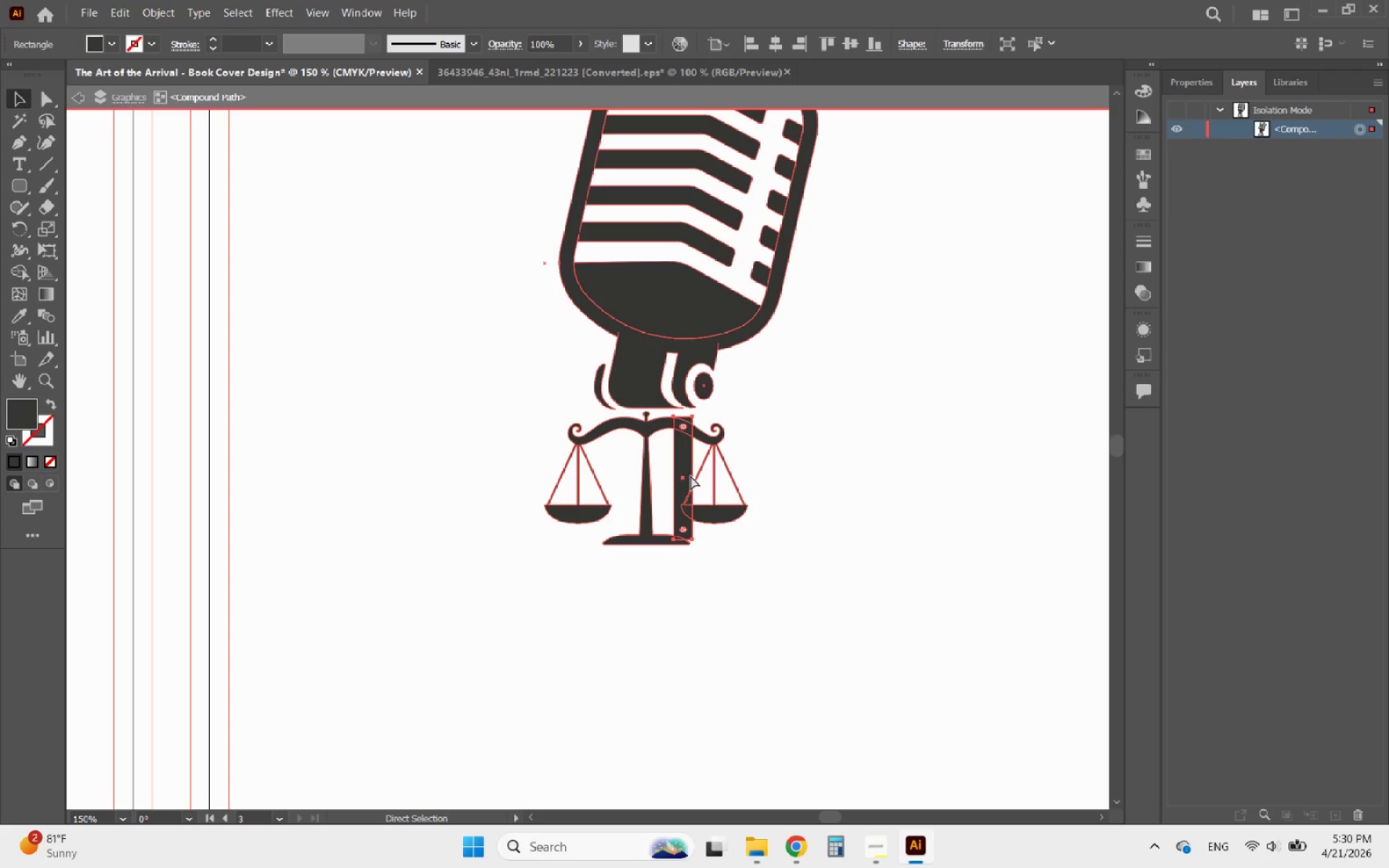 
key(Control+Z)
 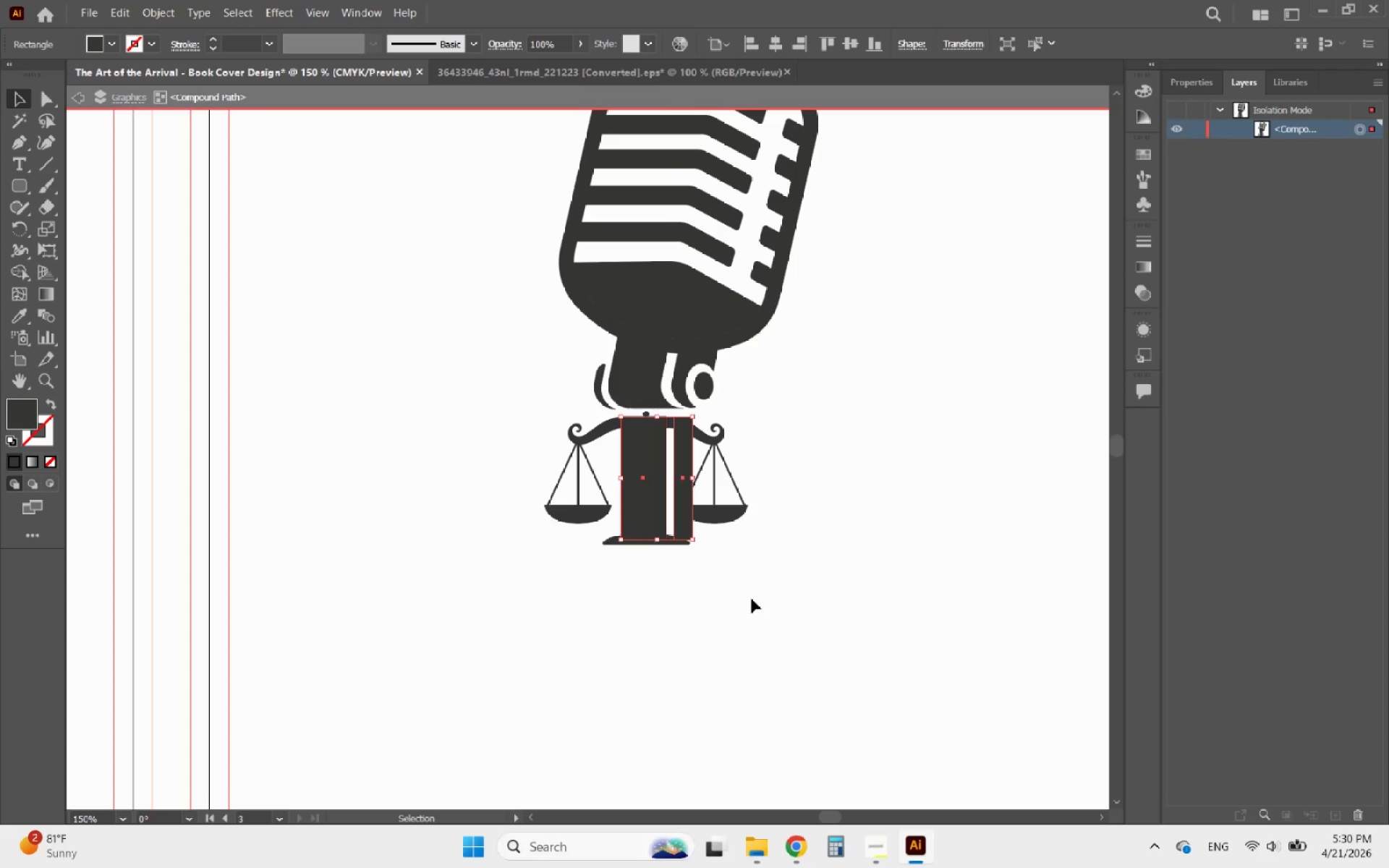 
hold_key(key=AltLeft, duration=0.88)
scroll: coordinate [660, 443], scroll_direction: up, amount: 3.0
 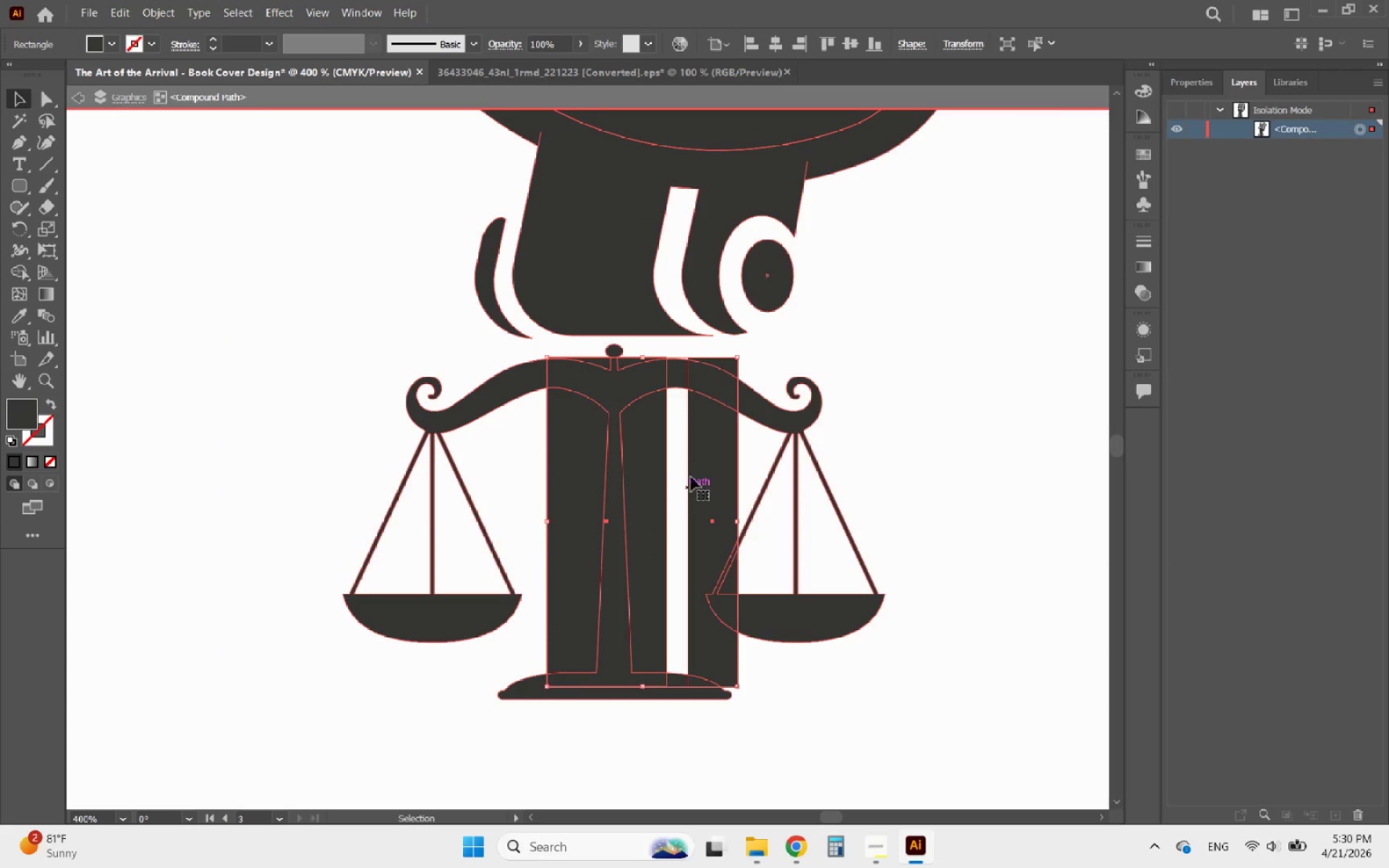 
hold_key(key=AltLeft, duration=2.72)
scroll: coordinate [597, 289], scroll_direction: up, amount: 1.0
 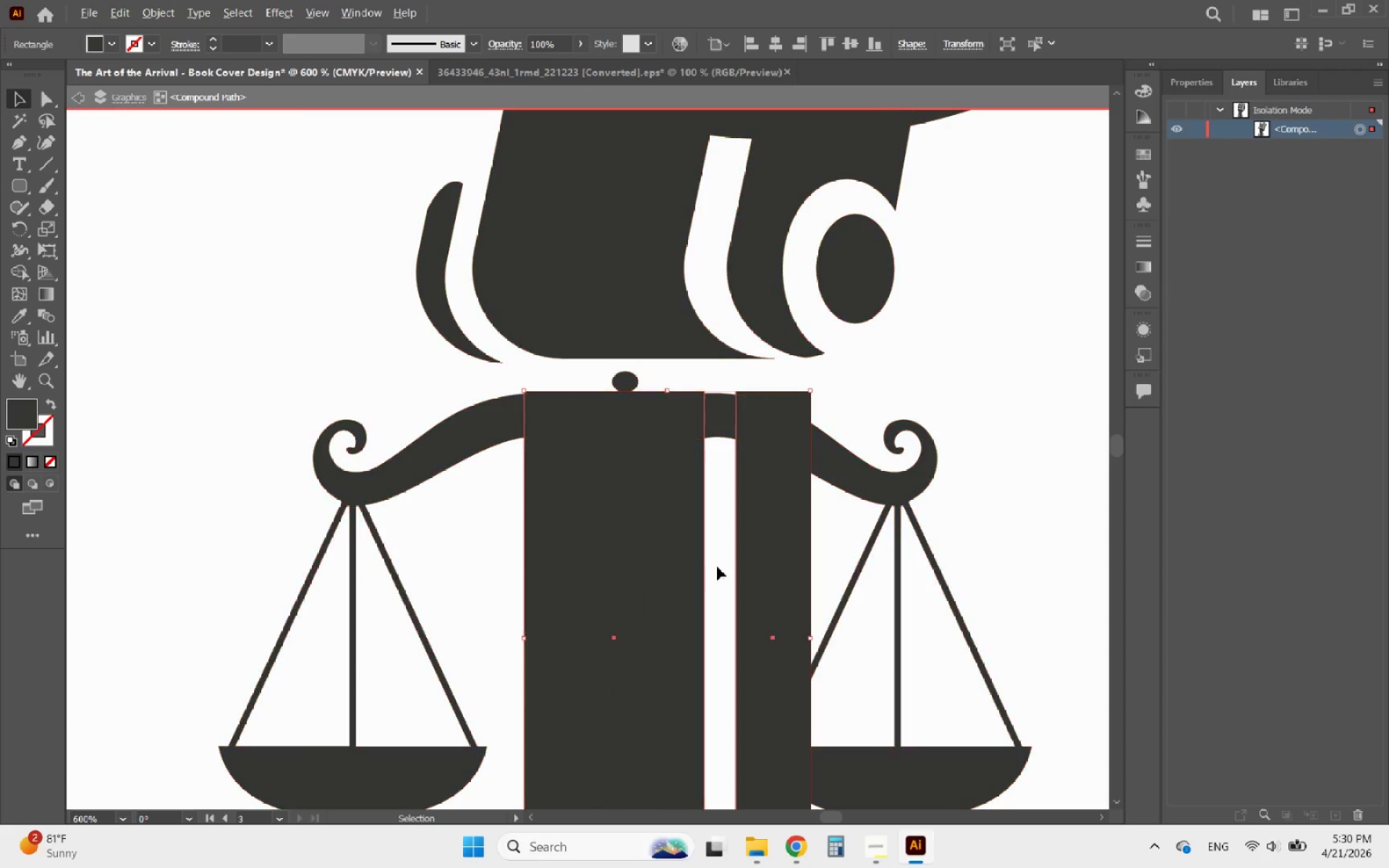 
scroll: coordinate [715, 609], scroll_direction: down, amount: 2.0
 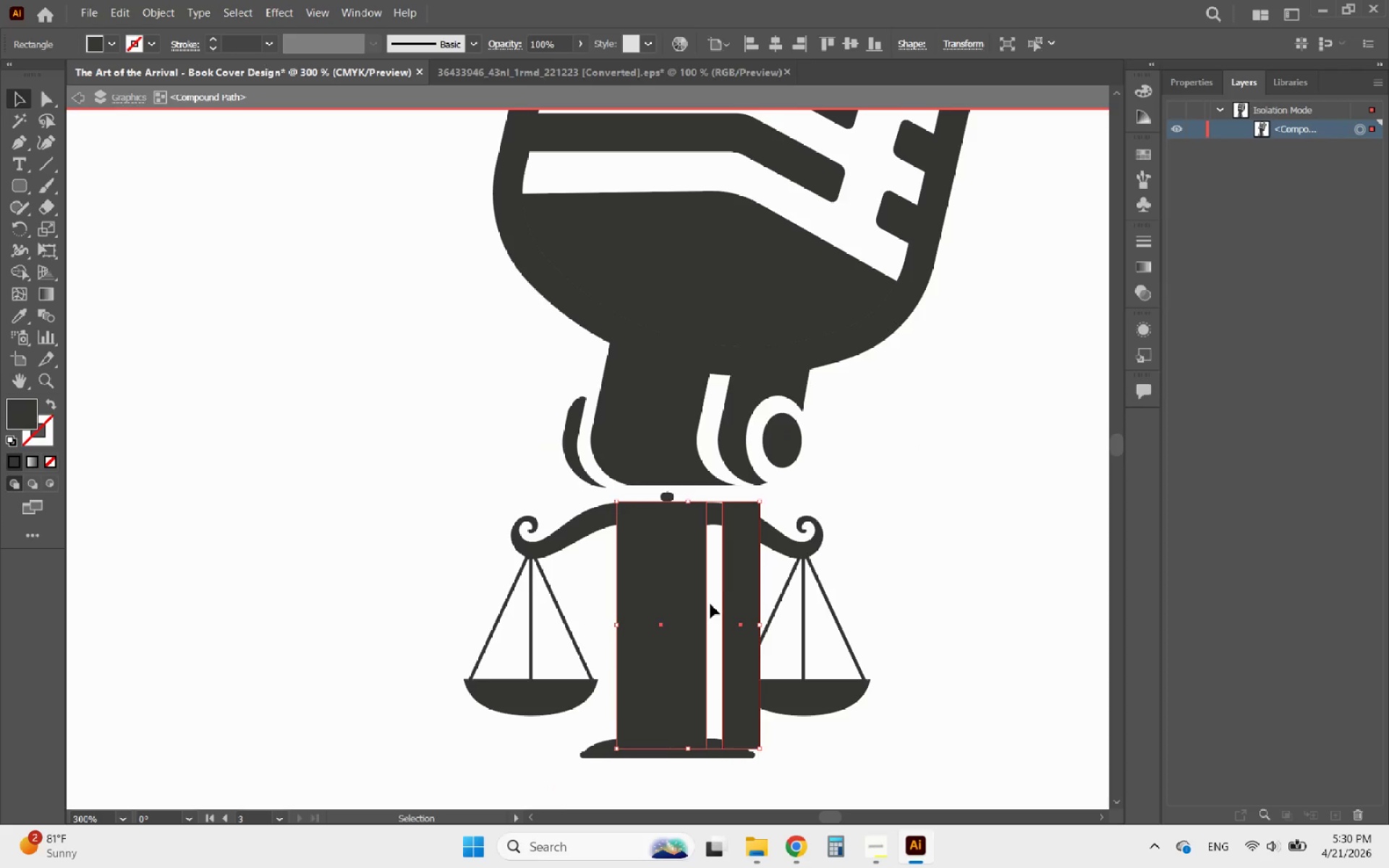 
hold_key(key=AltLeft, duration=1.34)
scroll: coordinate [663, 493], scroll_direction: down, amount: 2.0
 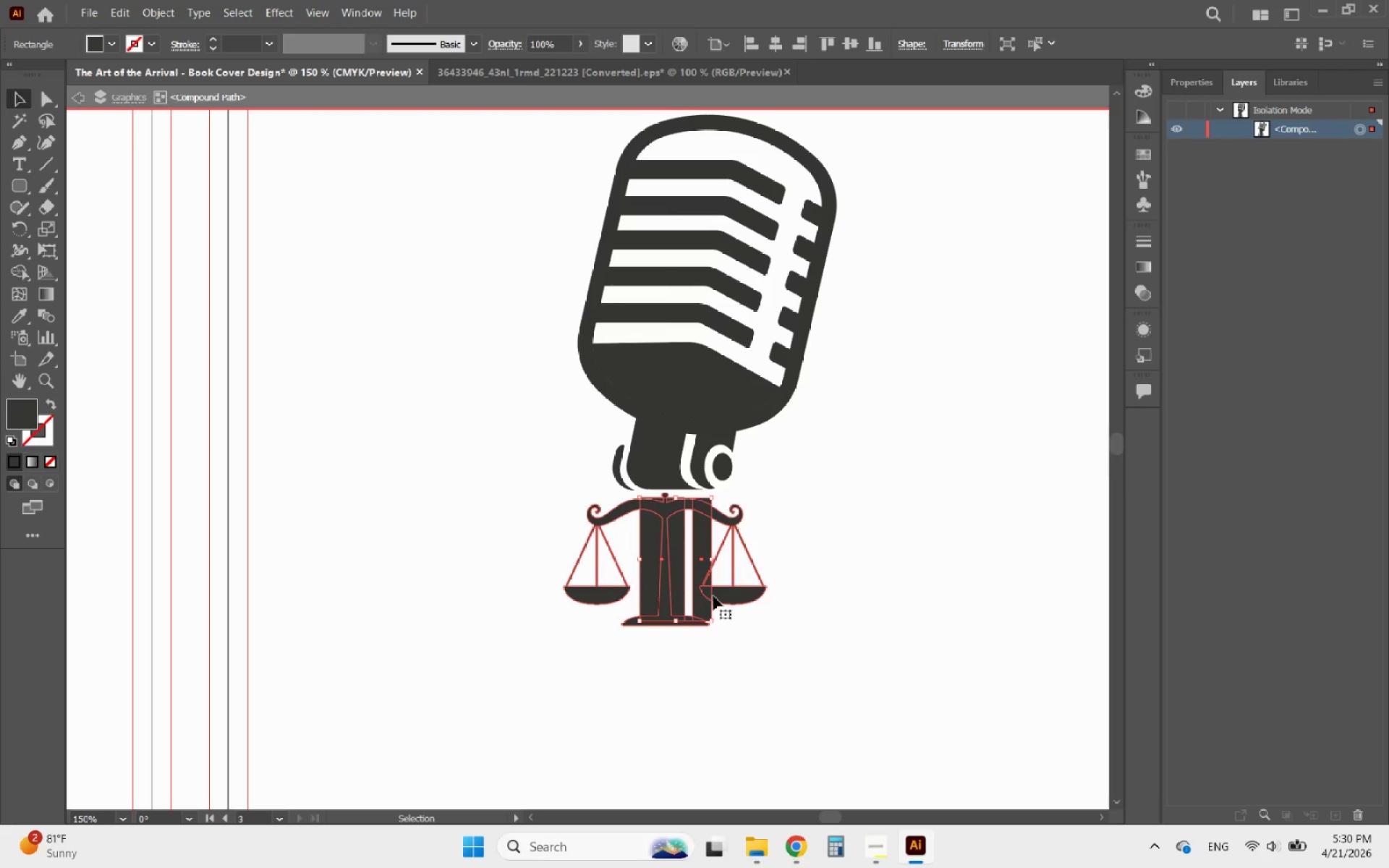 
left_click_drag(start_coordinate=[765, 631], to_coordinate=[761, 630])
 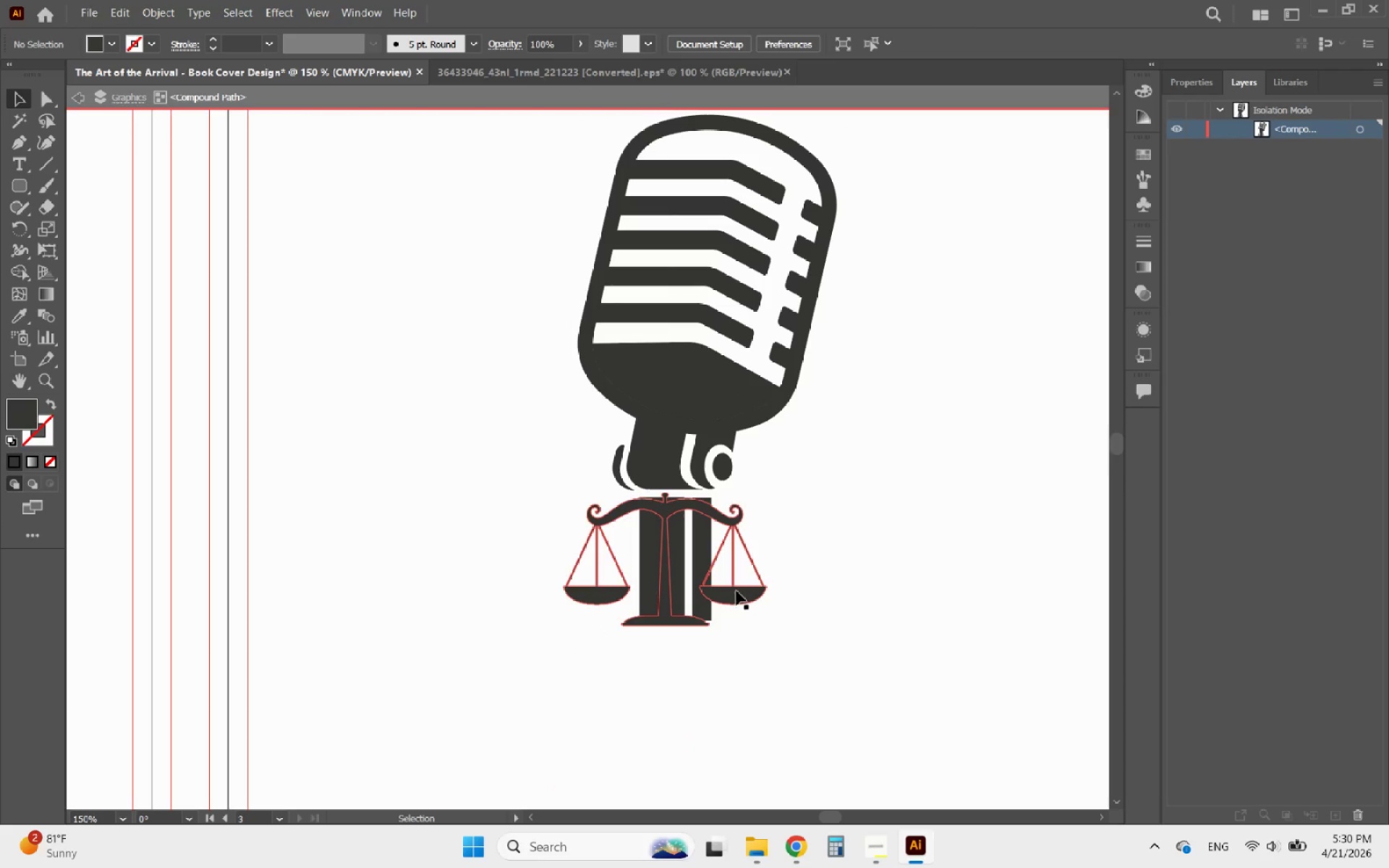 
left_click_drag(start_coordinate=[736, 591], to_coordinate=[759, 665])
 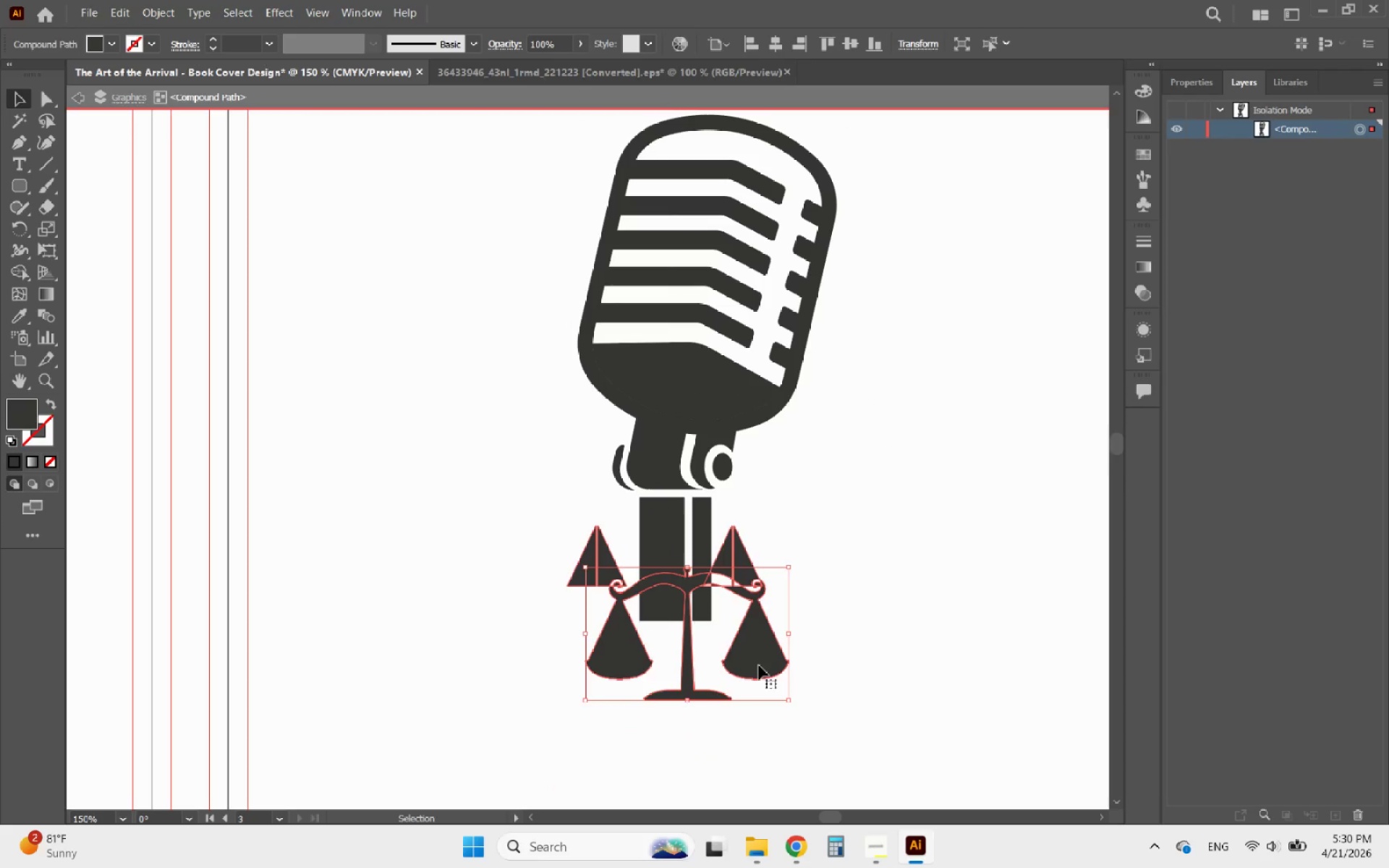 
key(Control+Z)
 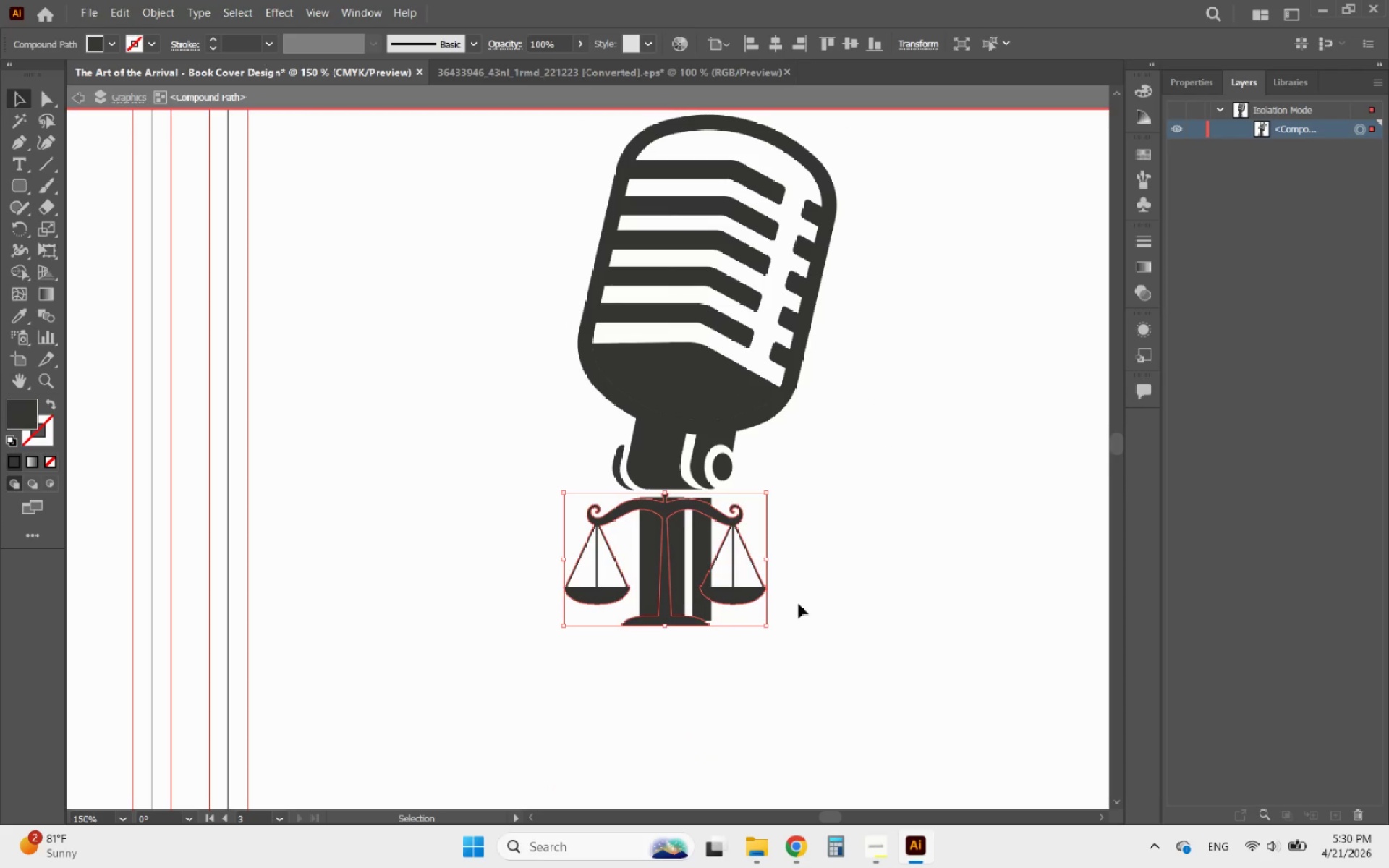 
left_click([799, 604])
 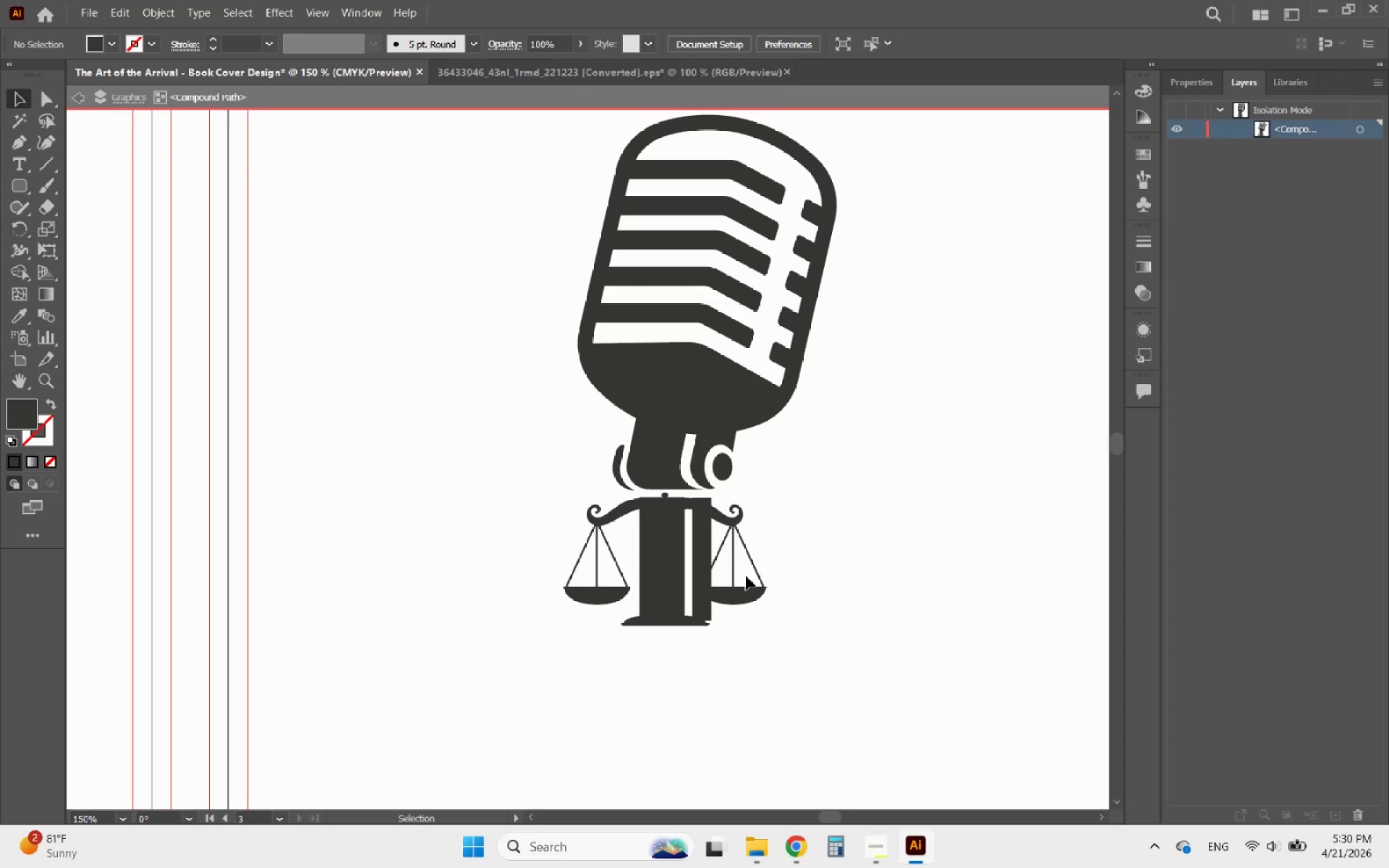 
left_click([746, 576])
 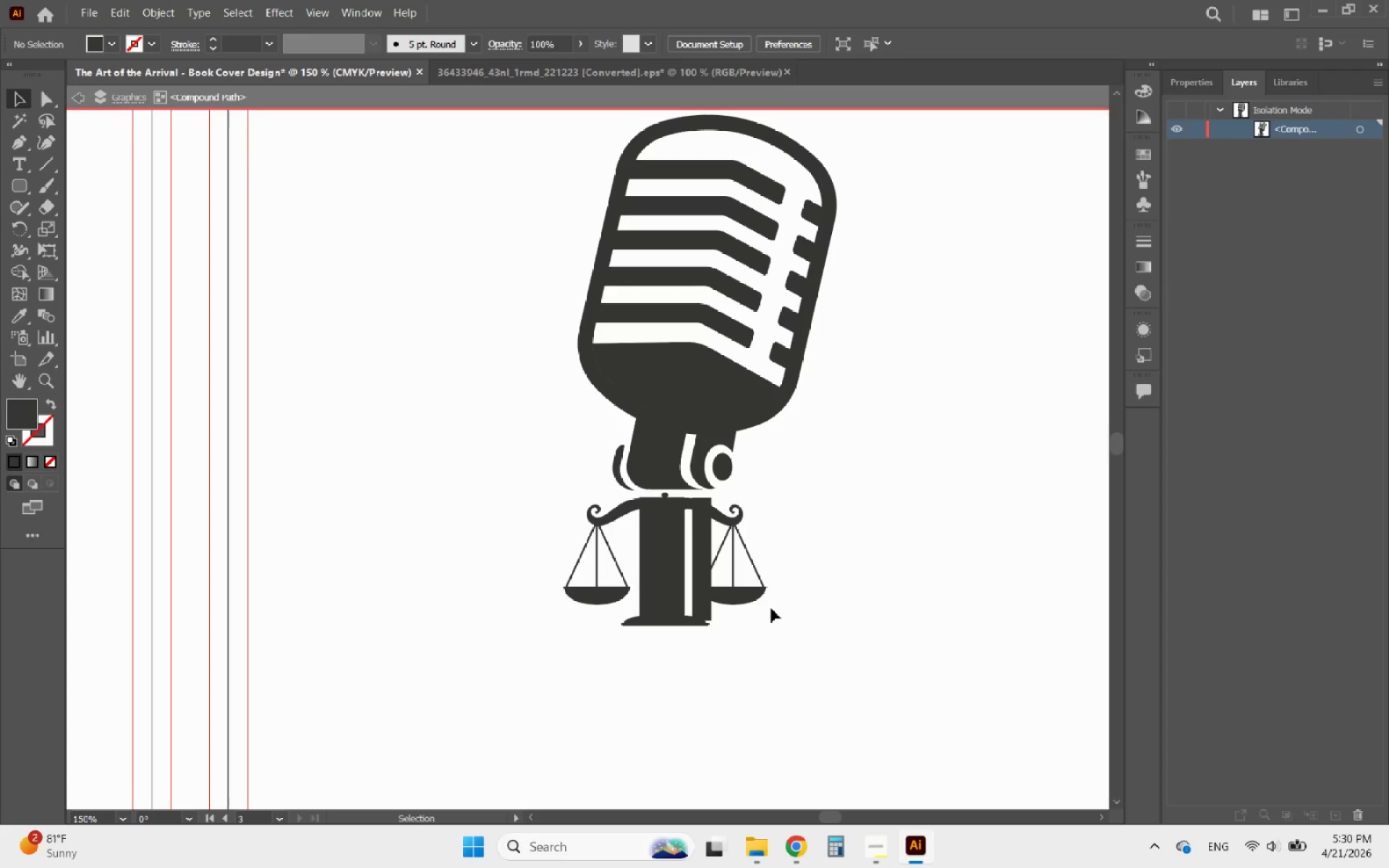 
left_click_drag(start_coordinate=[773, 609], to_coordinate=[723, 550])
 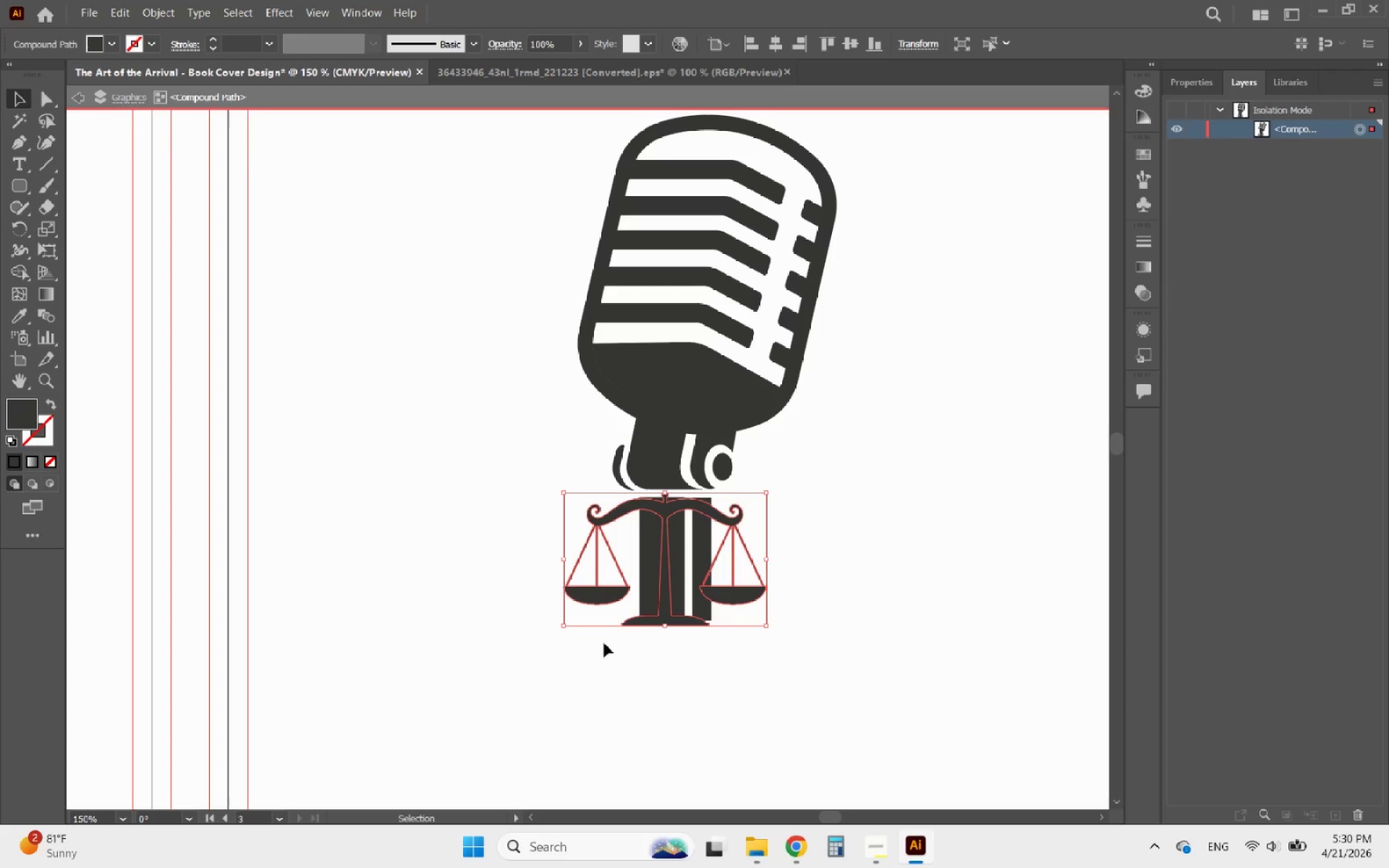 
hold_key(key=ShiftLeft, duration=1.62)
left_click_drag(start_coordinate=[603, 658], to_coordinate=[559, 553])
 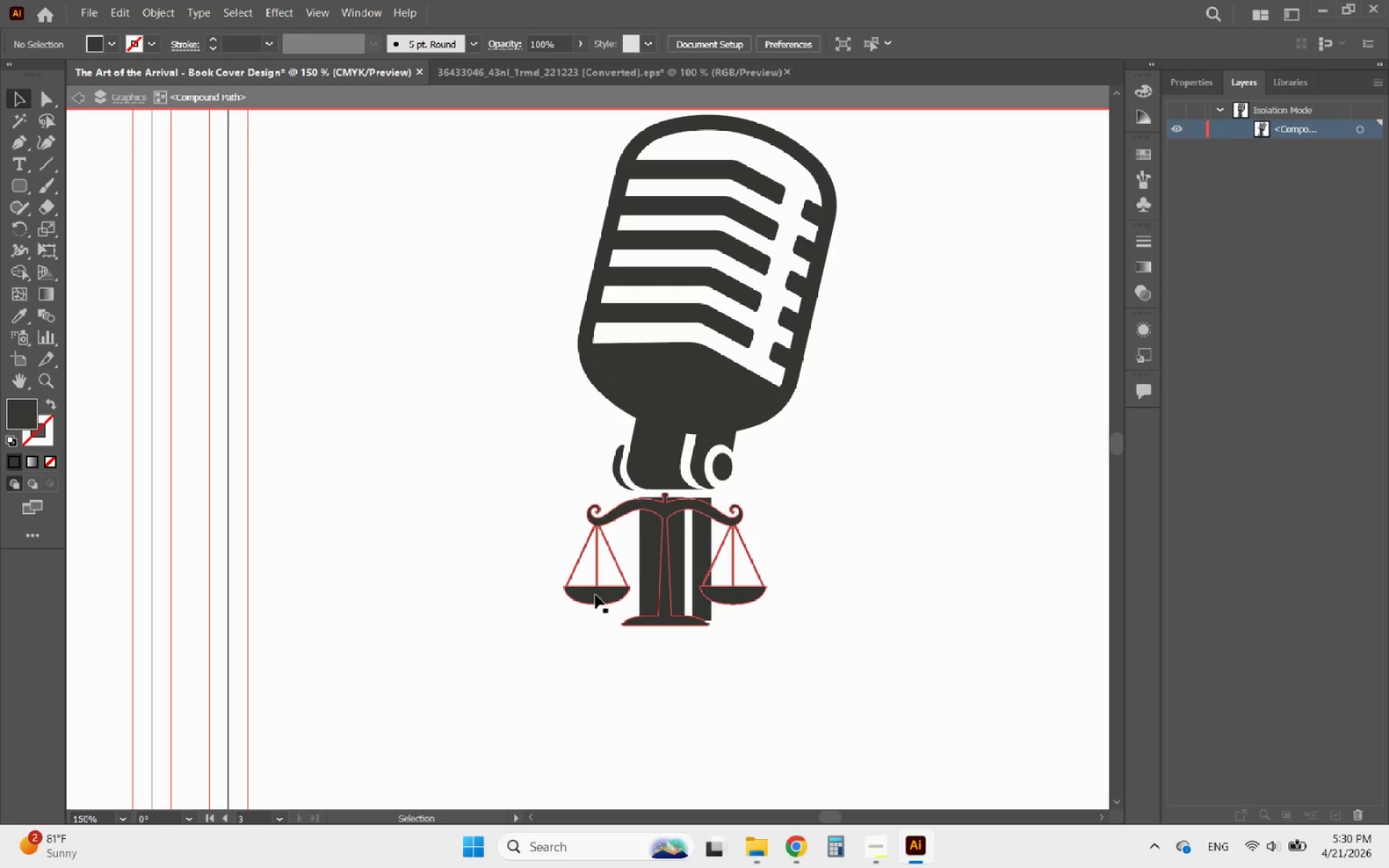 
left_click([595, 595])
 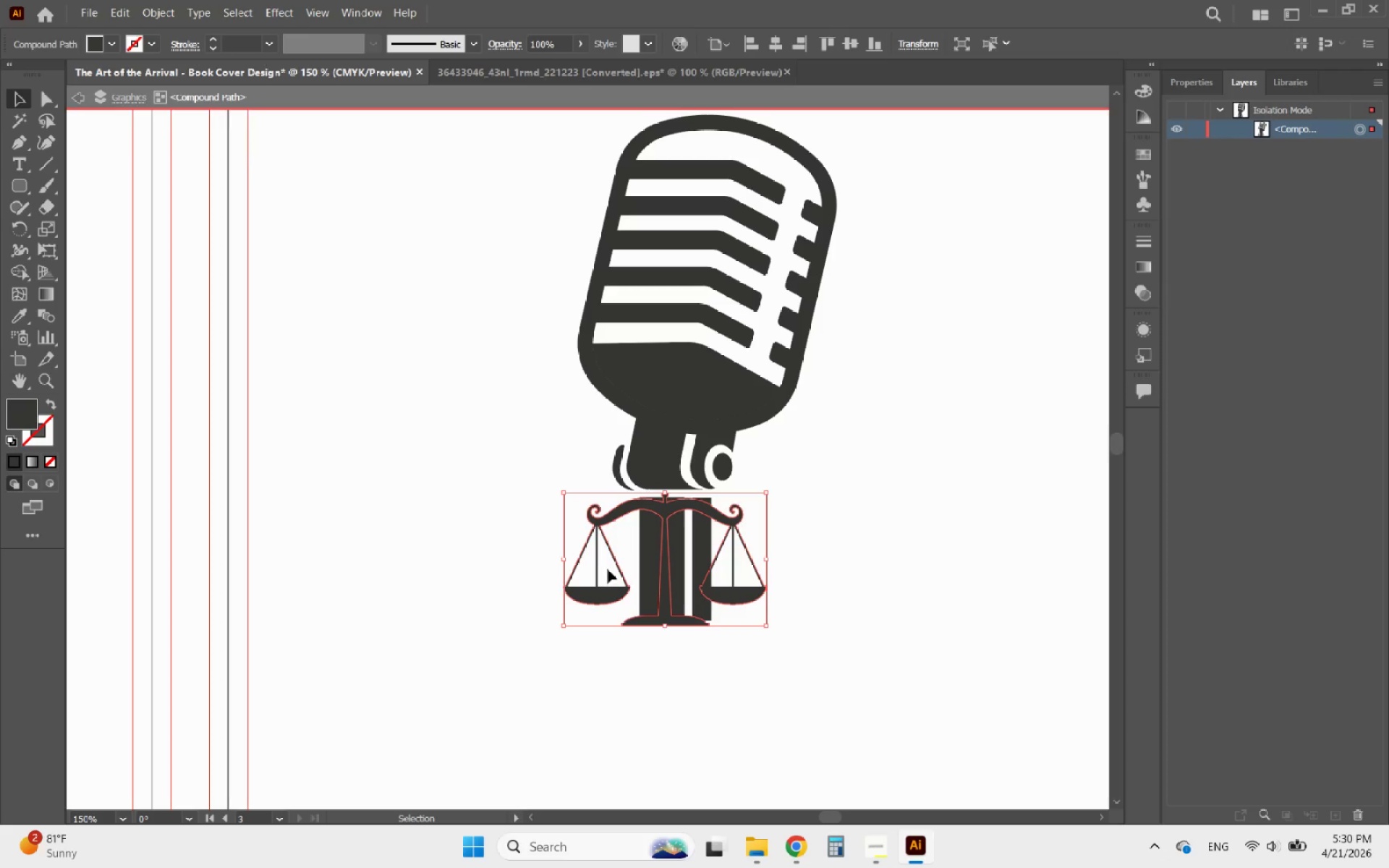 
left_click_drag(start_coordinate=[608, 569], to_coordinate=[543, 610])
 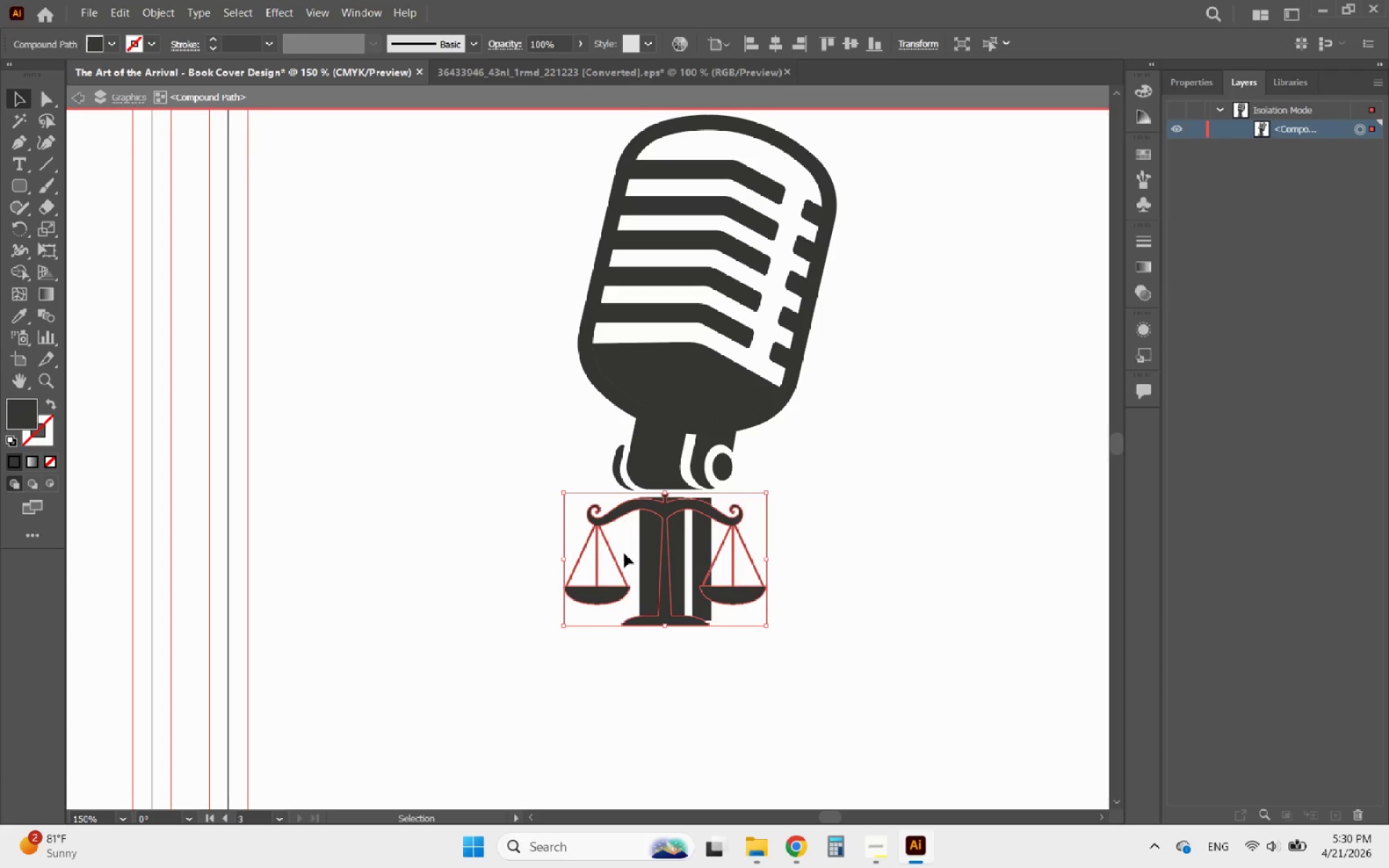 
left_click_drag(start_coordinate=[625, 556], to_coordinate=[557, 514])
 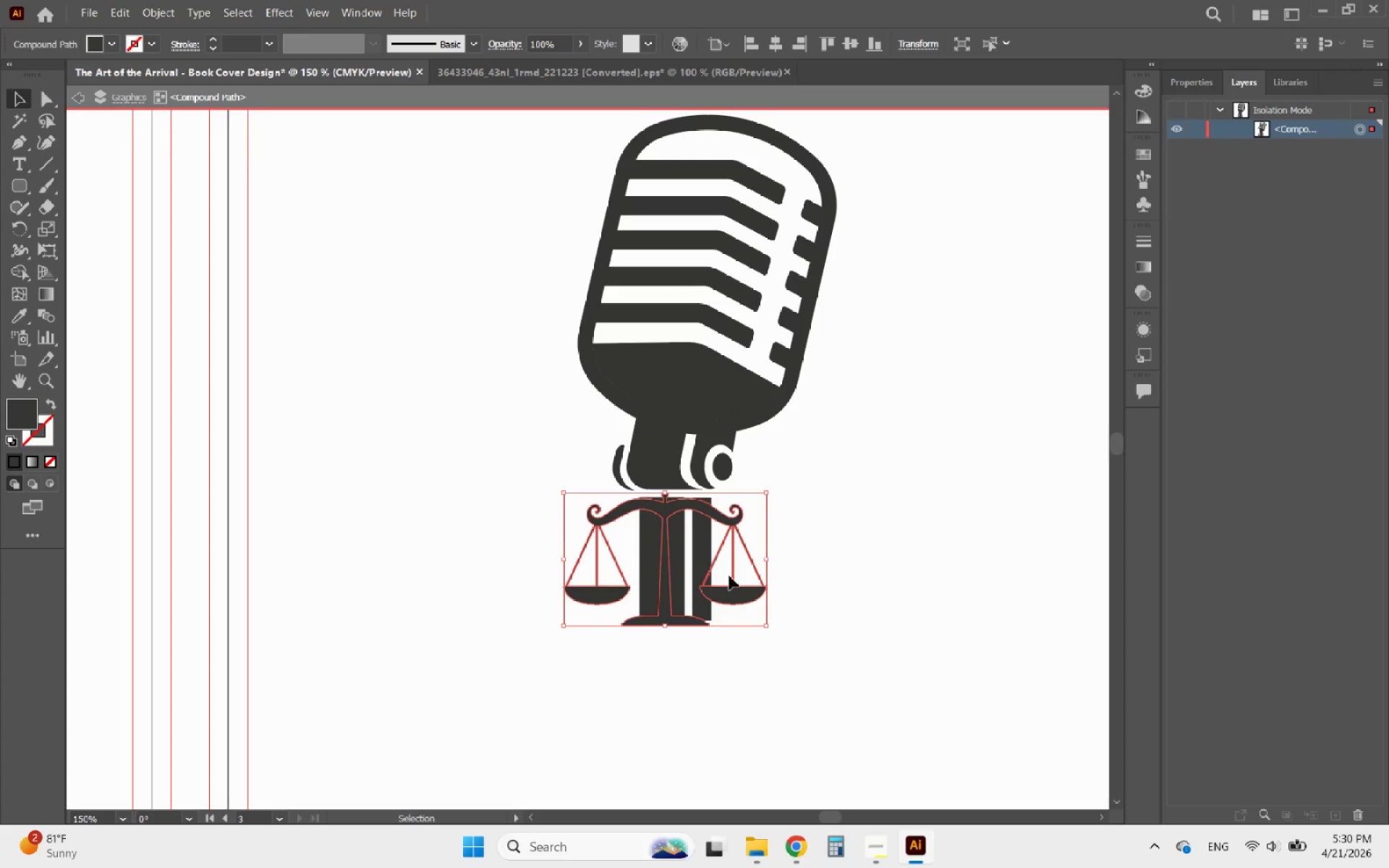 
hold_key(key=ShiftLeft, duration=1.62)
left_click([730, 576])
 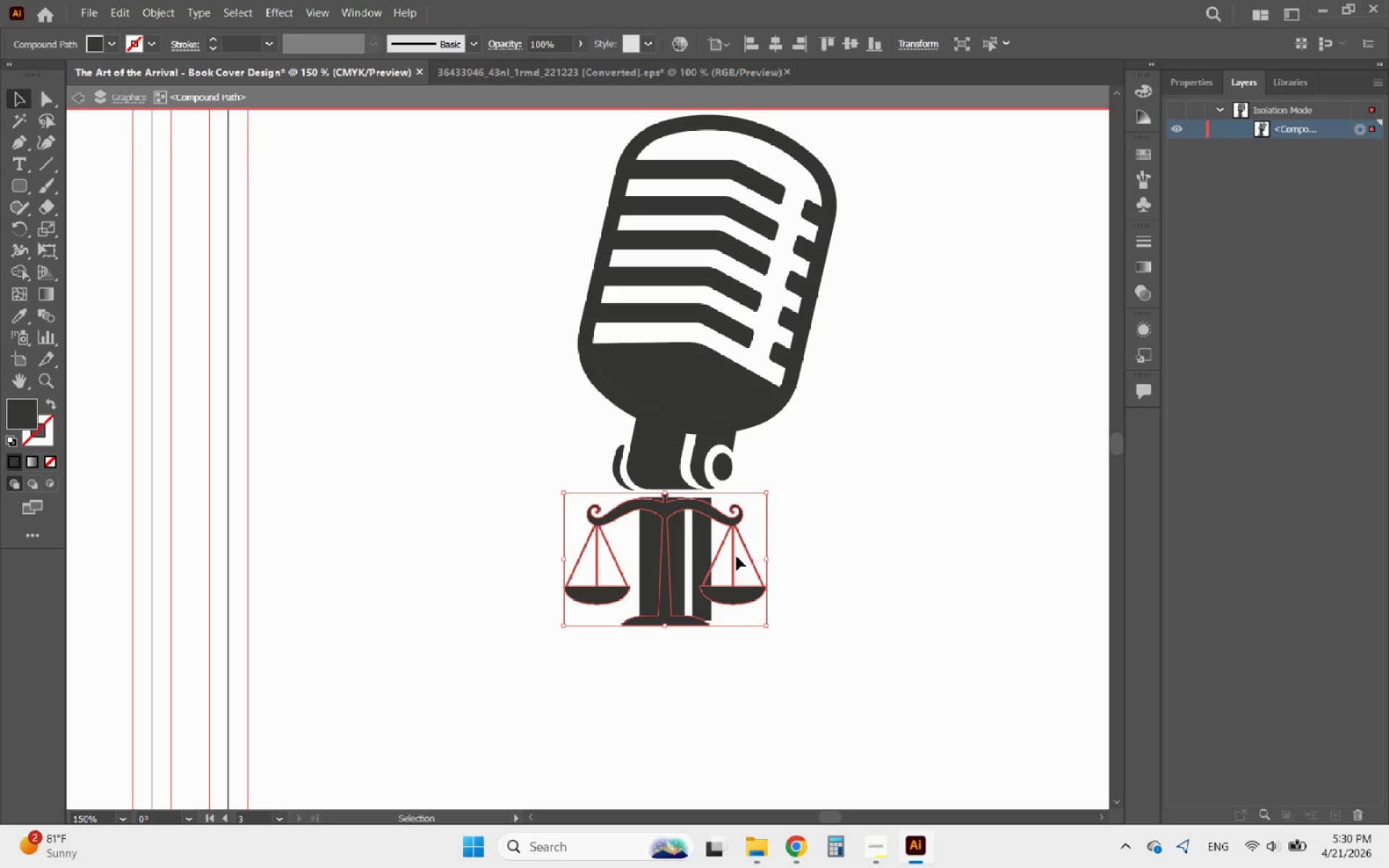 
left_click_drag(start_coordinate=[733, 556], to_coordinate=[748, 618])
 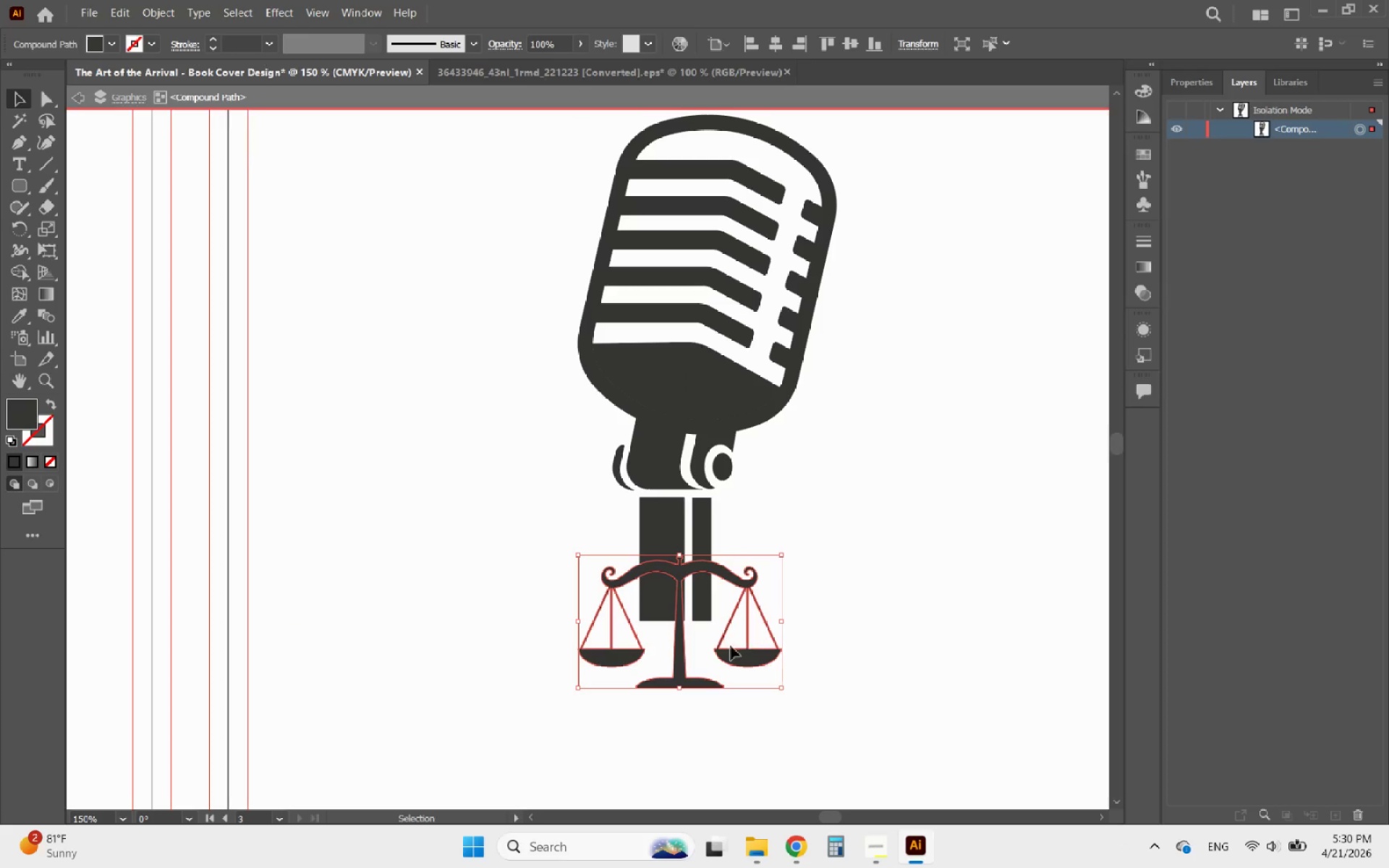 
hold_key(key=AltLeft, duration=0.34)
scroll: coordinate [710, 643], scroll_direction: up, amount: 2.0
 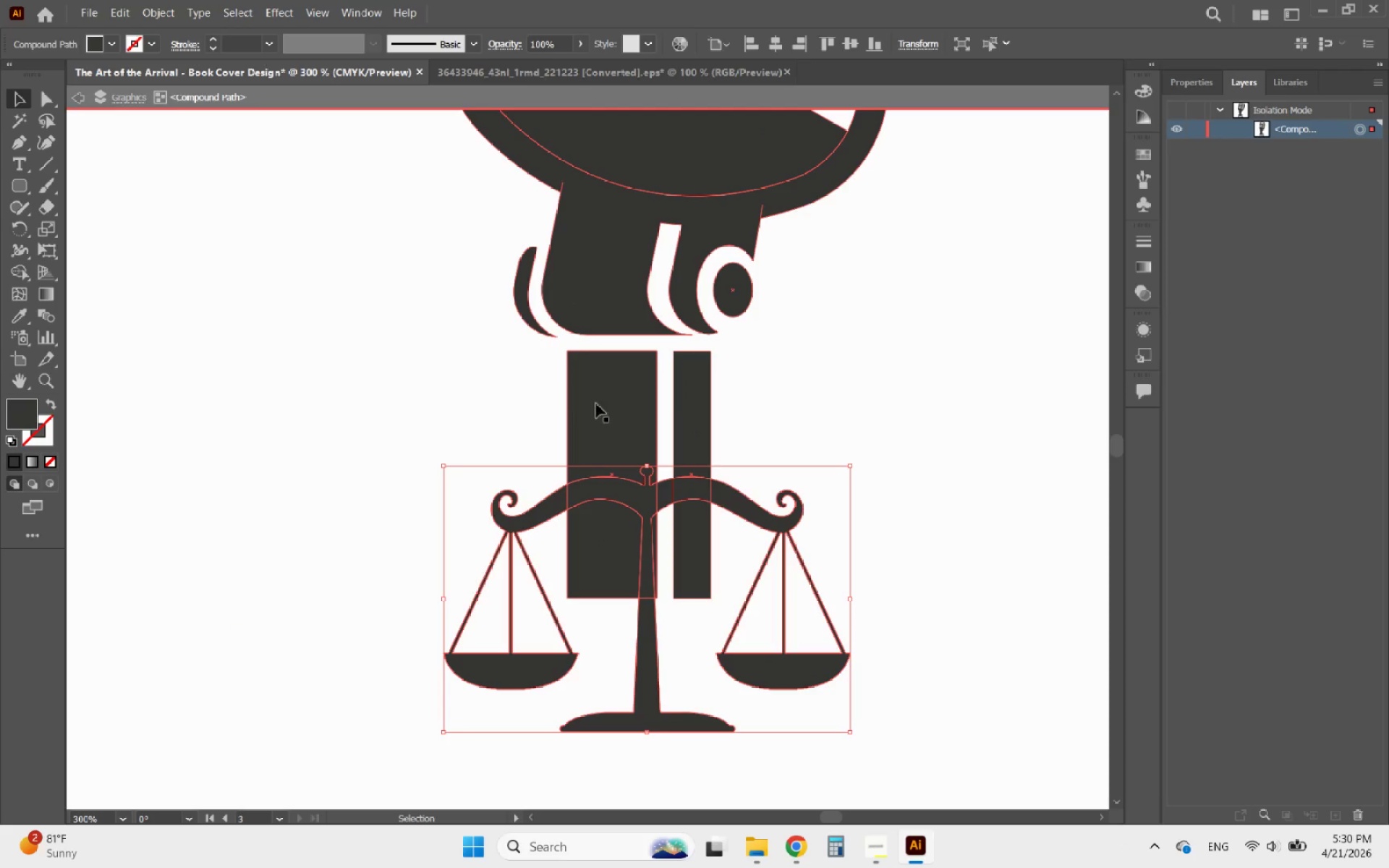 
left_click([616, 412])
 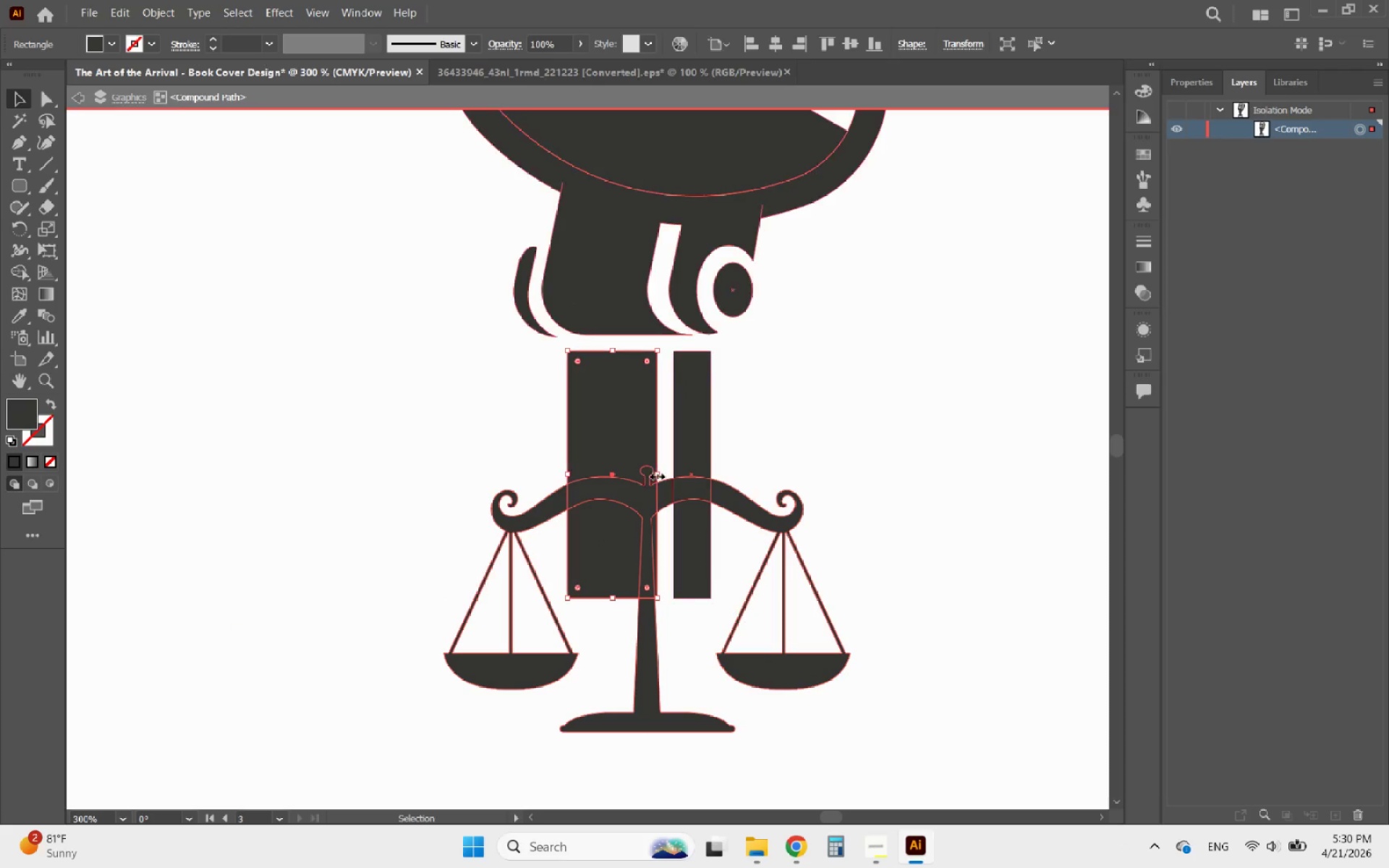 
left_click_drag(start_coordinate=[656, 475], to_coordinate=[709, 525])
 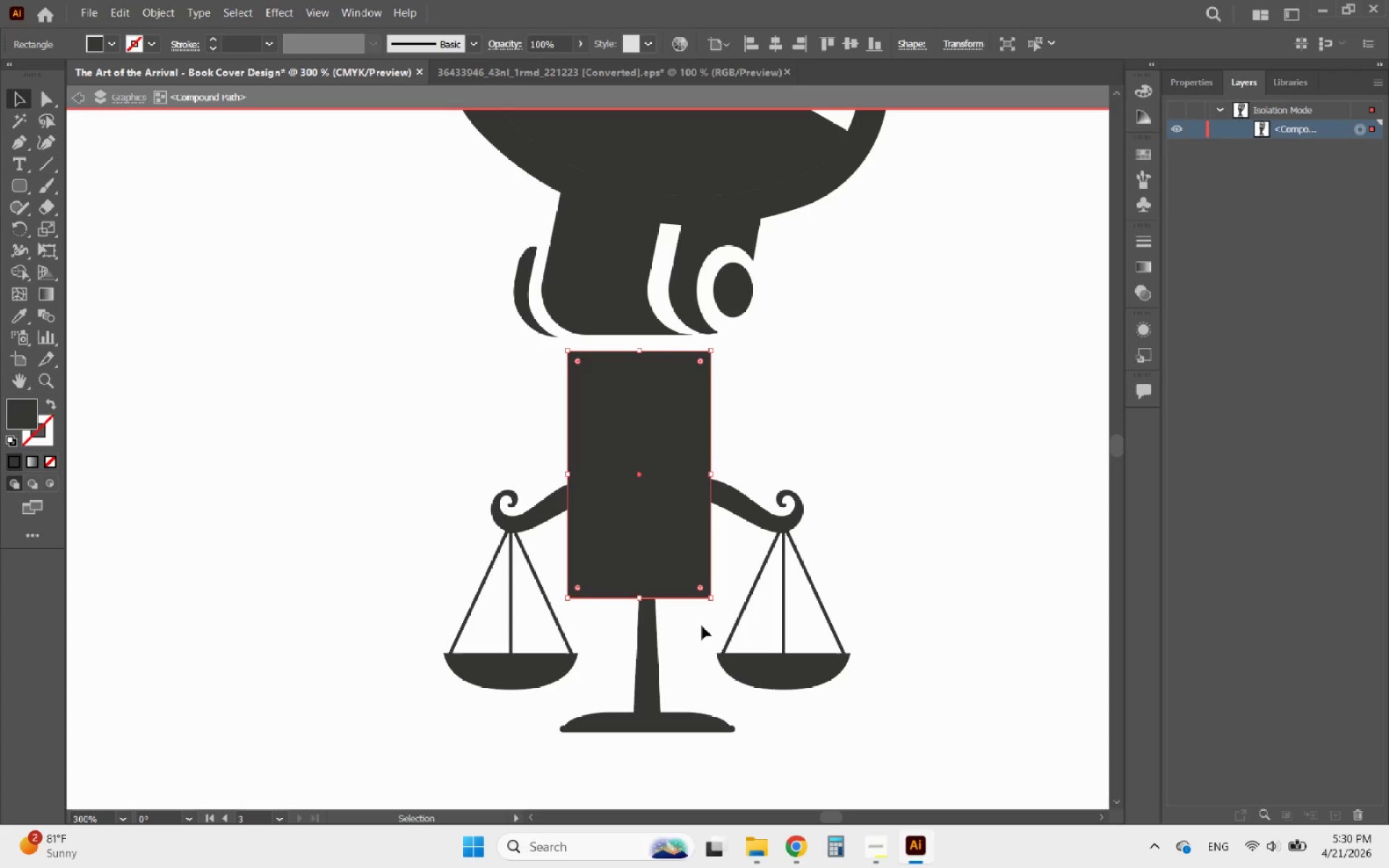 
left_click_drag(start_coordinate=[702, 621], to_coordinate=[681, 576])
 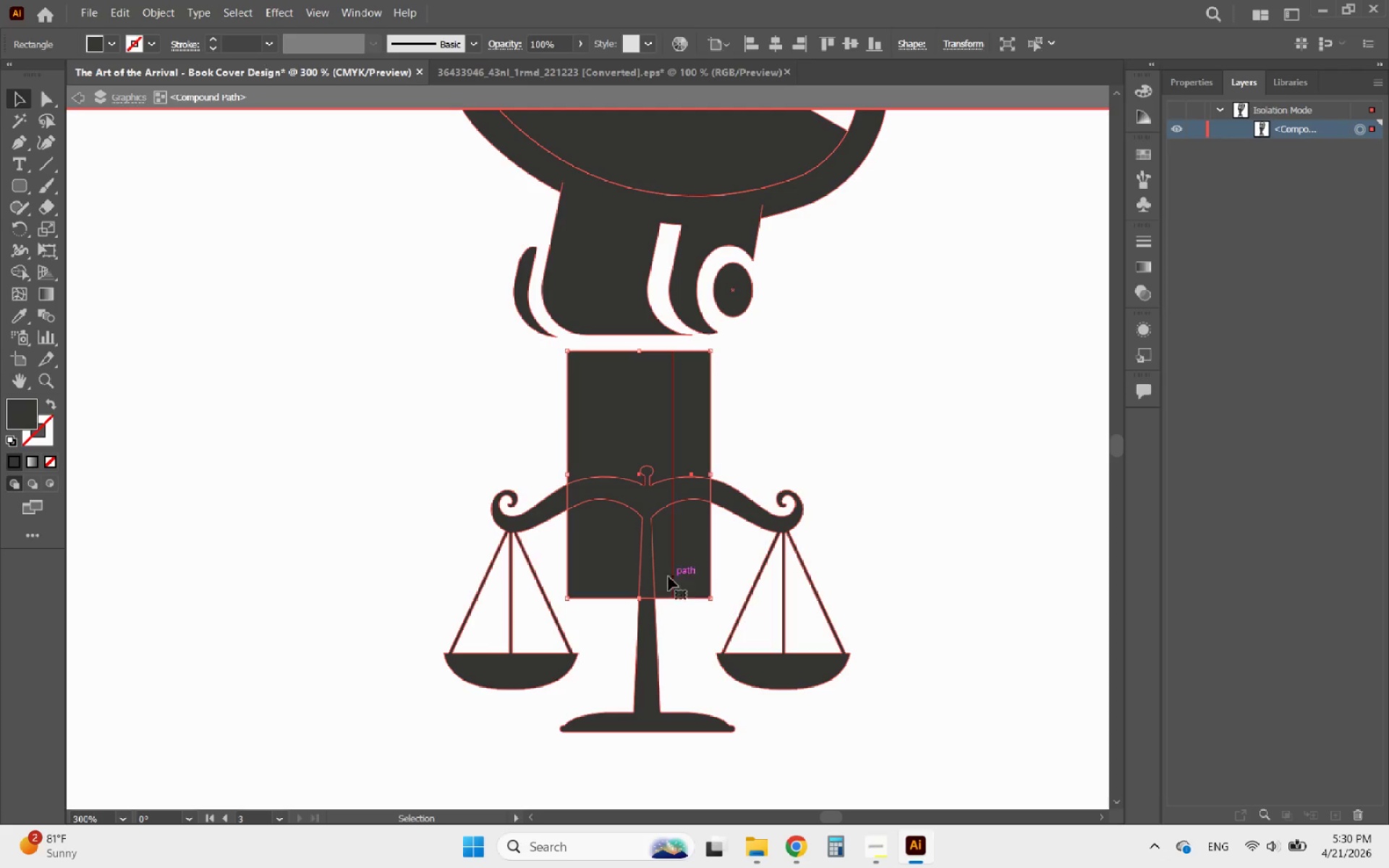 
hold_key(key=ShiftLeft, duration=0.55)
left_click([603, 556])
 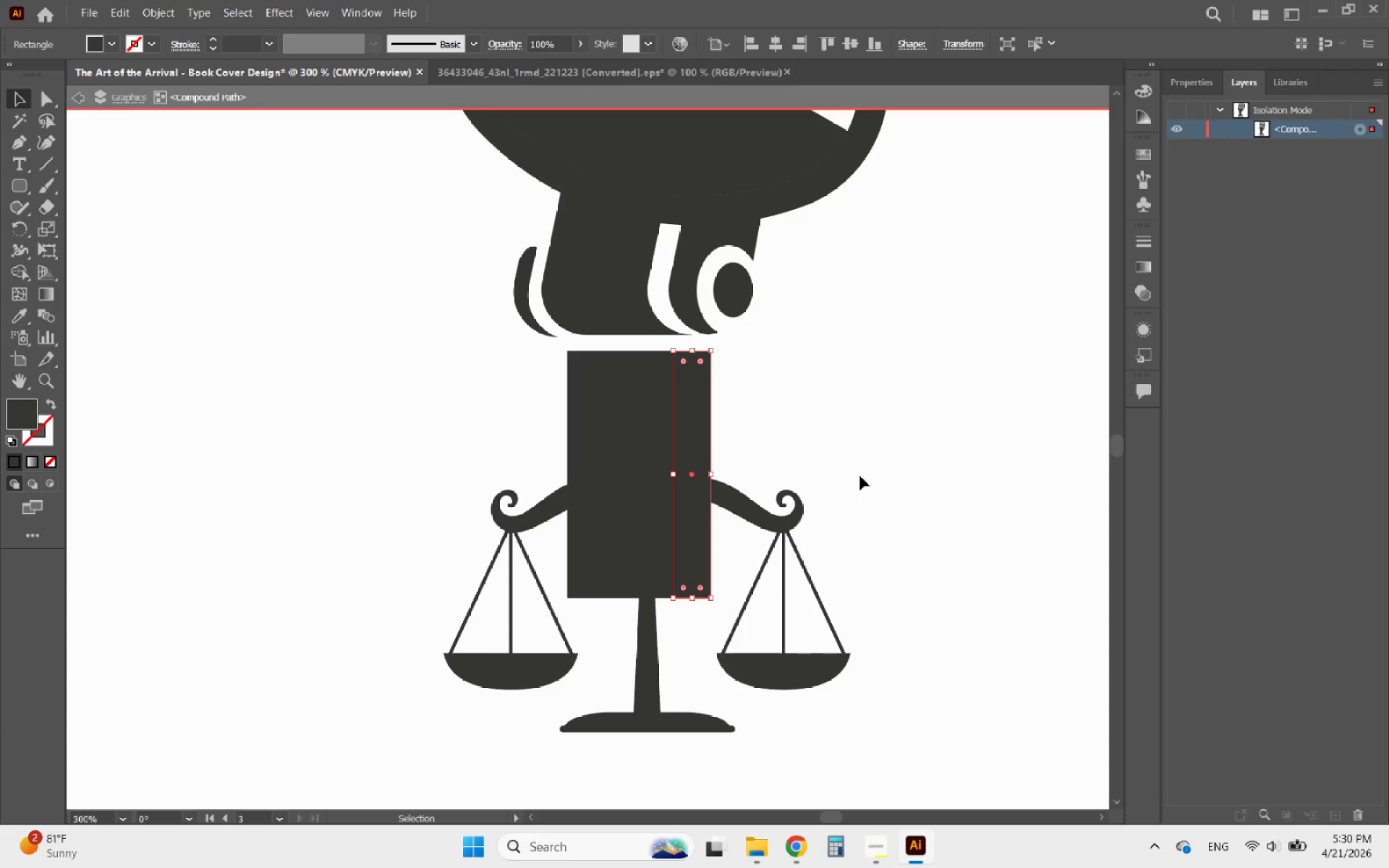 
key(Delete)
 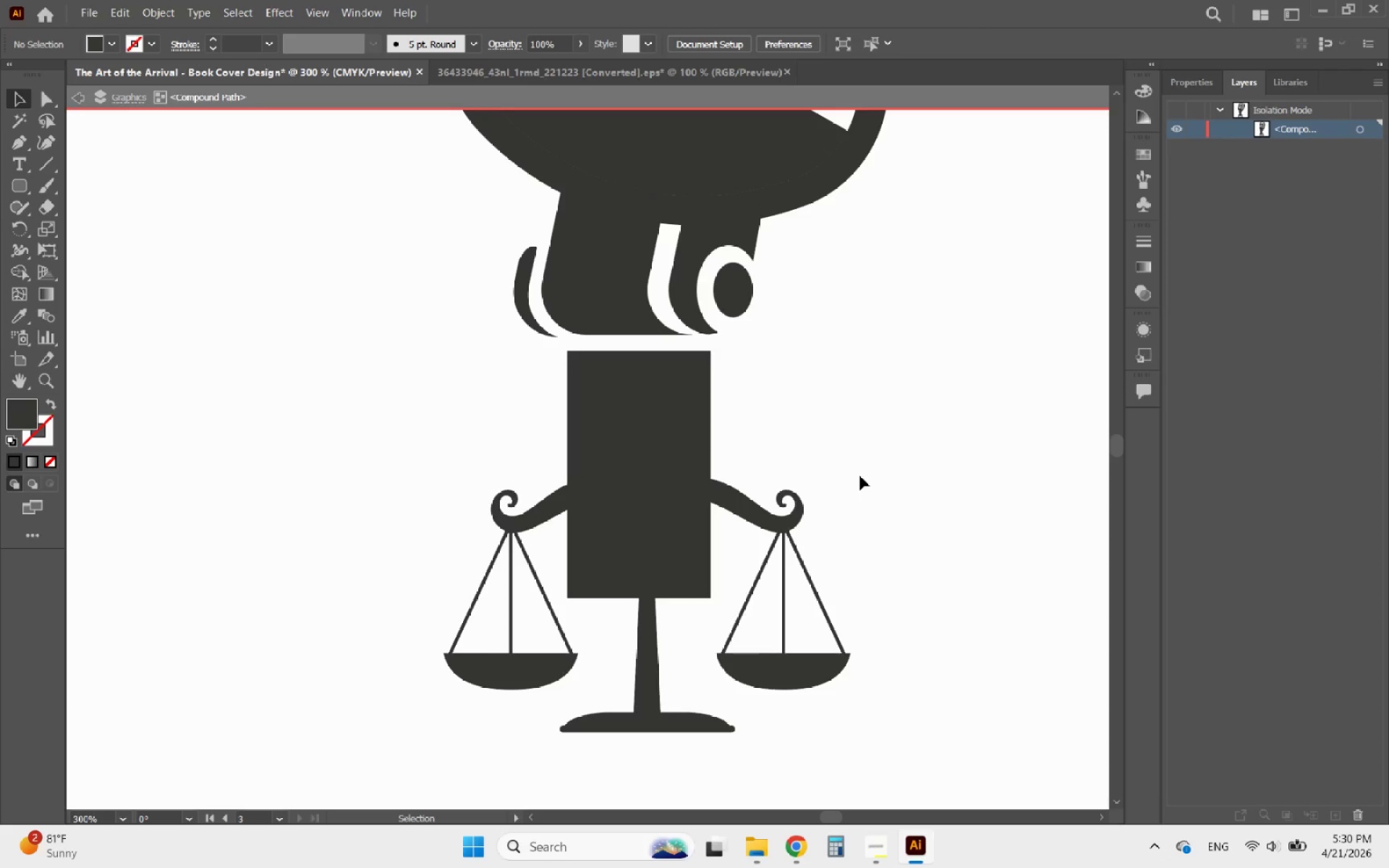 
hold_key(key=AltLeft, duration=1.8)
scroll: coordinate [763, 534], scroll_direction: down, amount: 2.0
 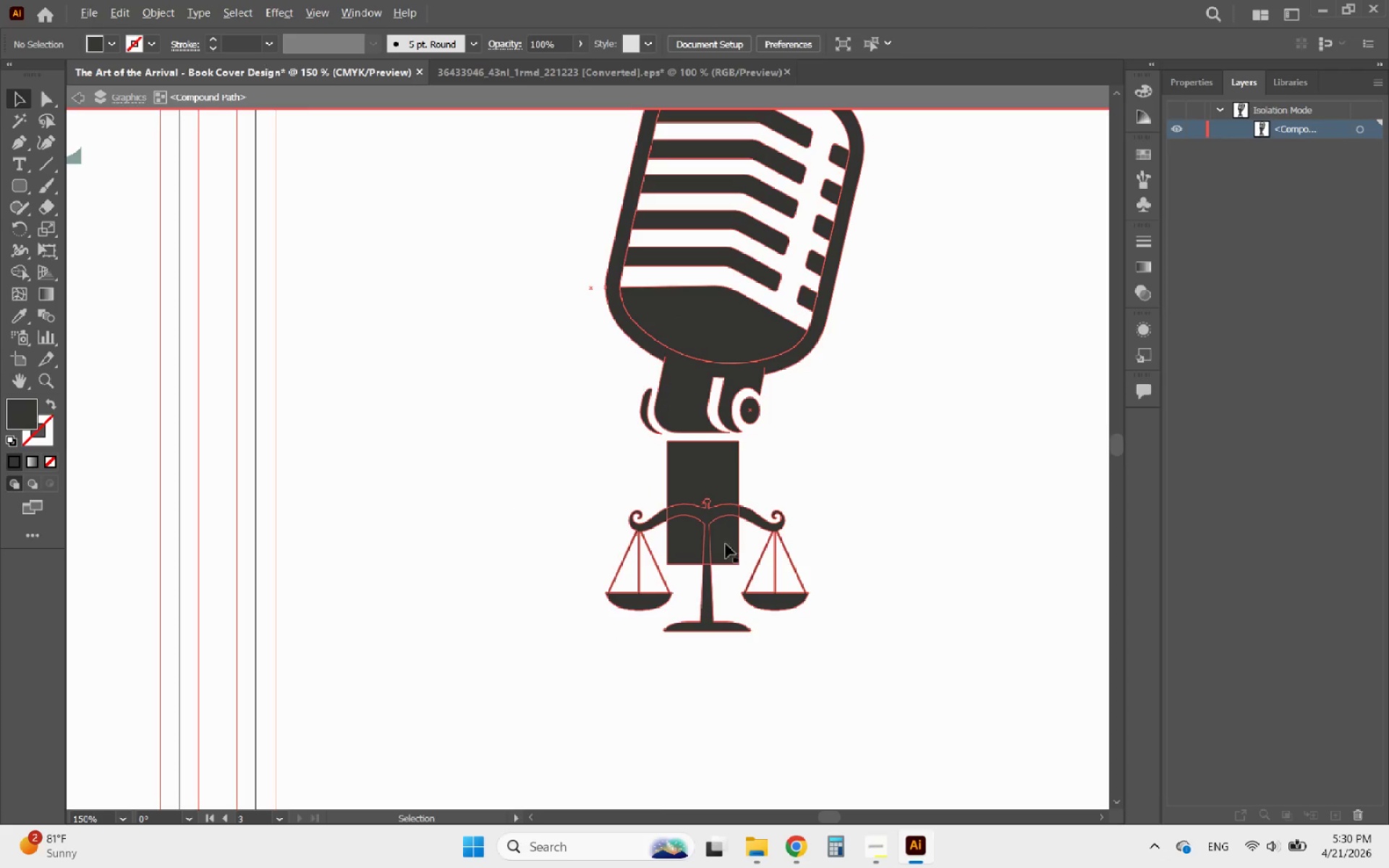 
scroll: coordinate [696, 541], scroll_direction: up, amount: 2.0
 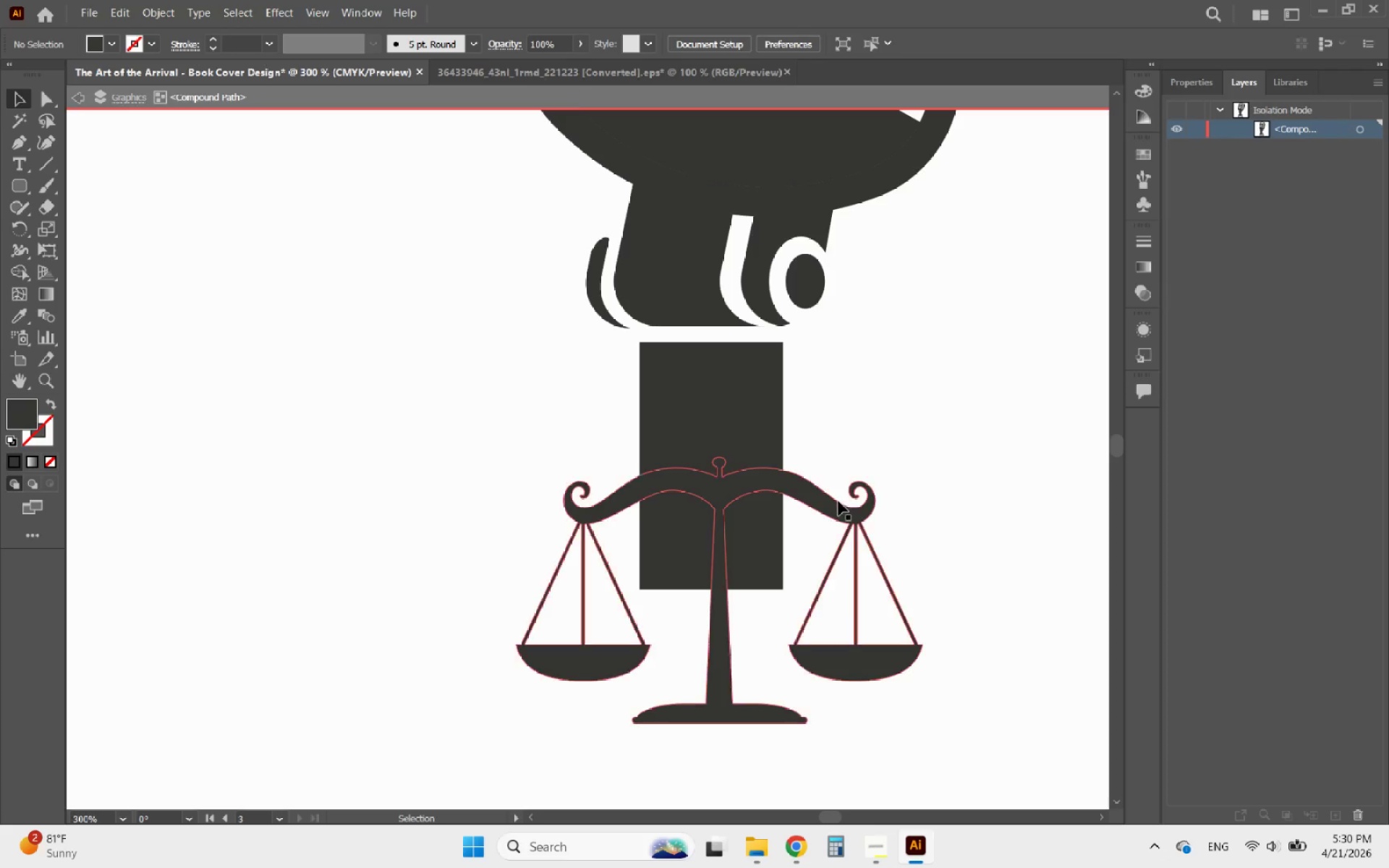 
left_click([831, 501])
 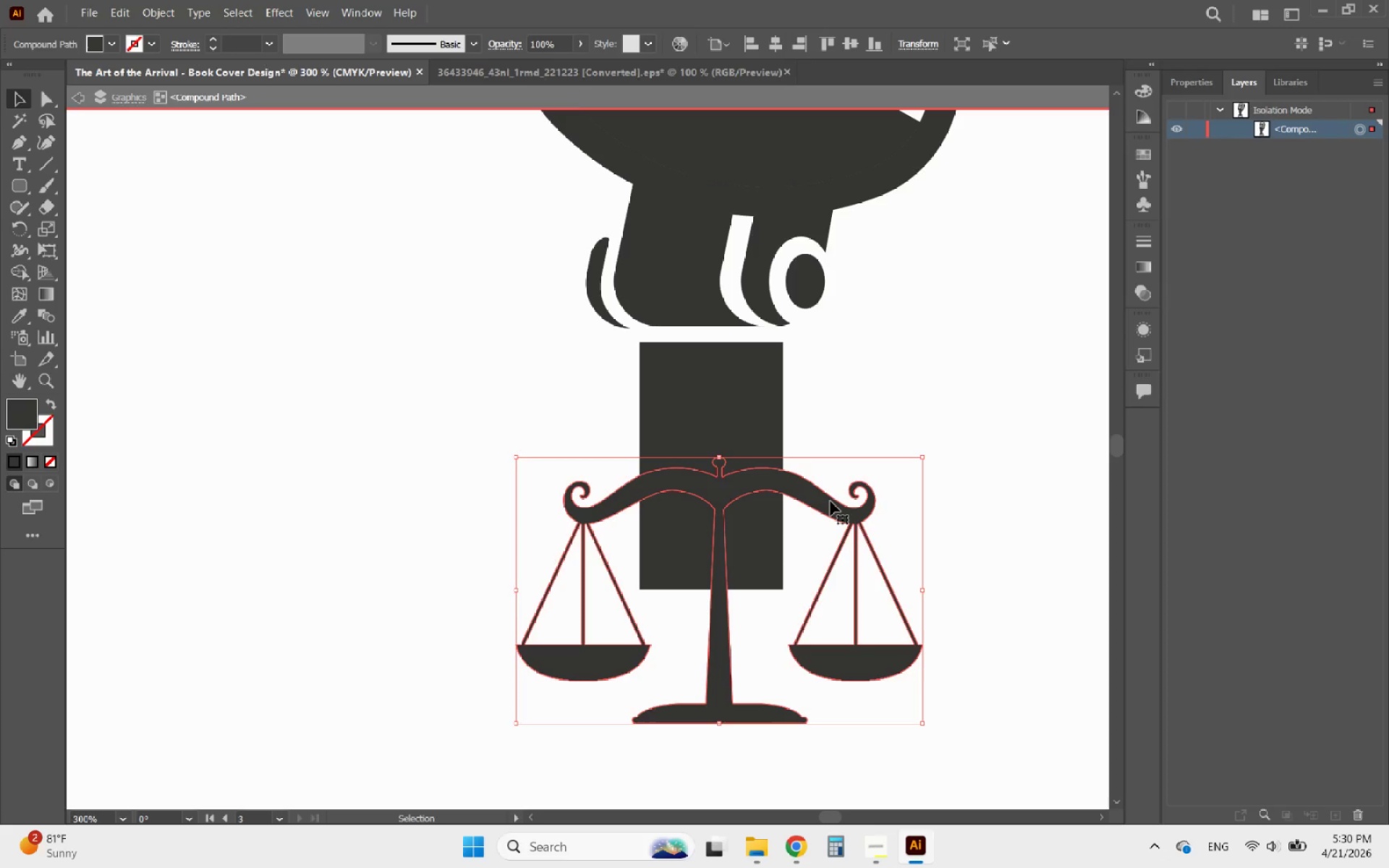 
key(ArrowUp)
 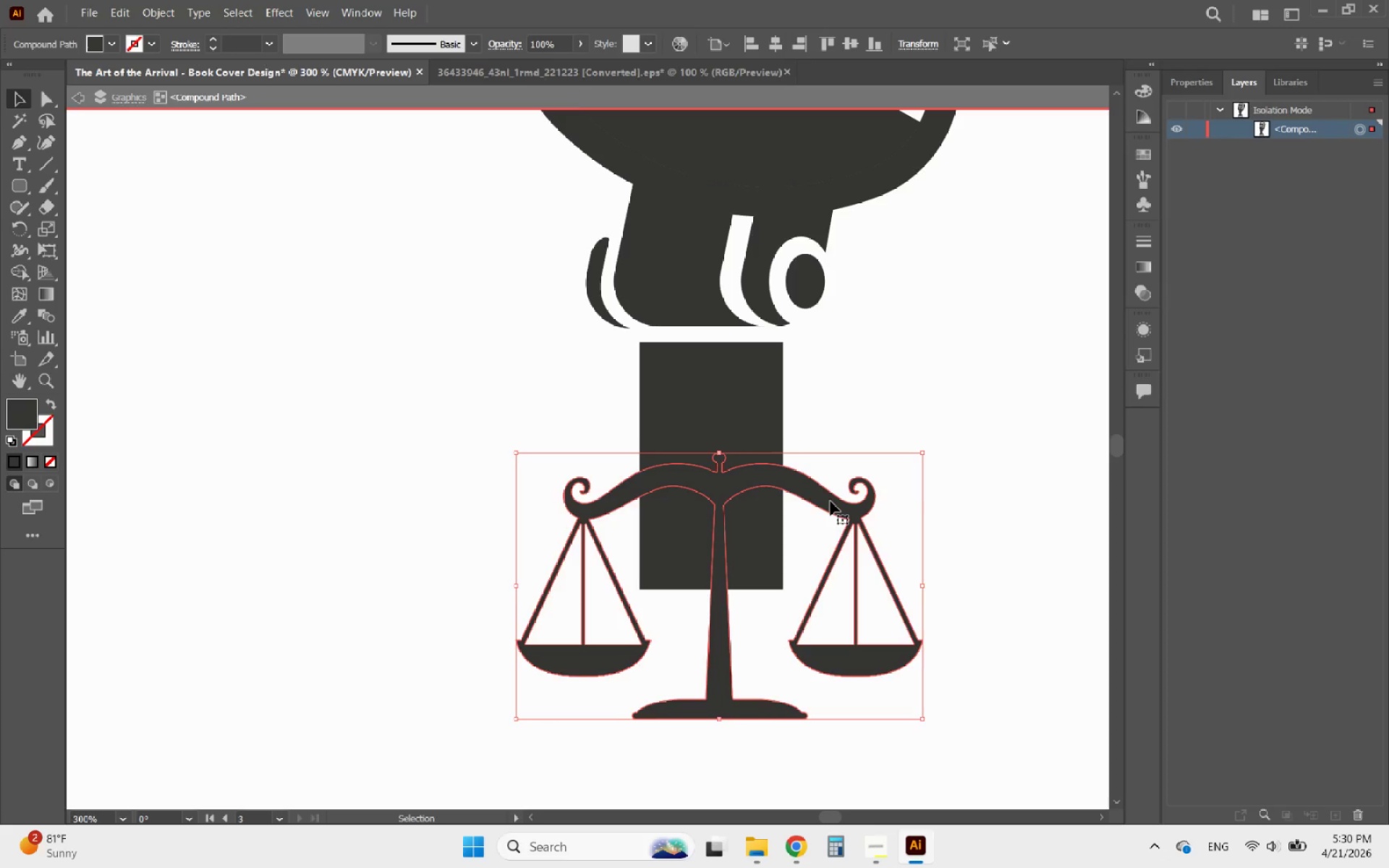 
hold_key(key=ArrowUp, duration=0.83)
 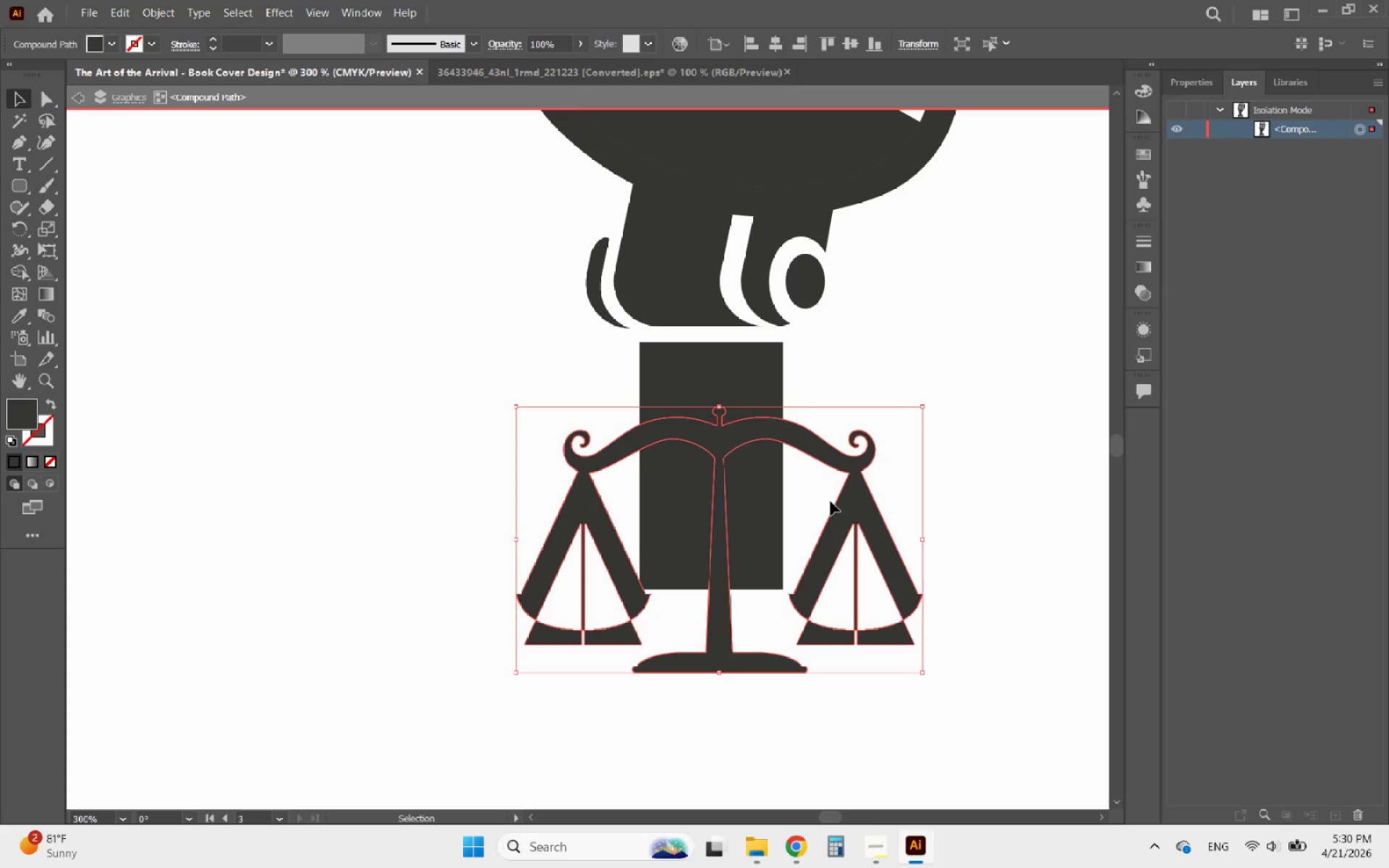 
key(Control+Z)
 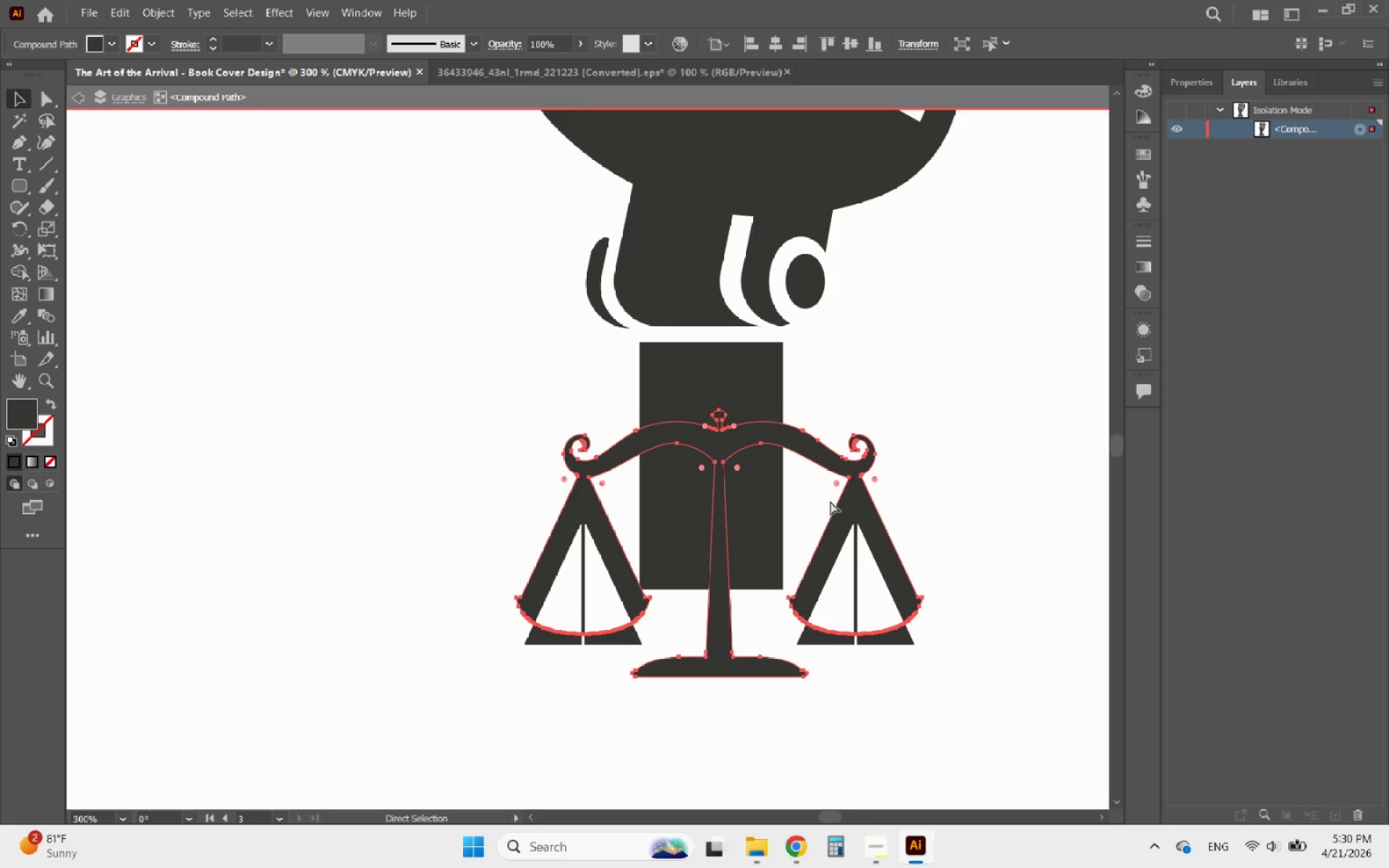 
key(Control+Z)
 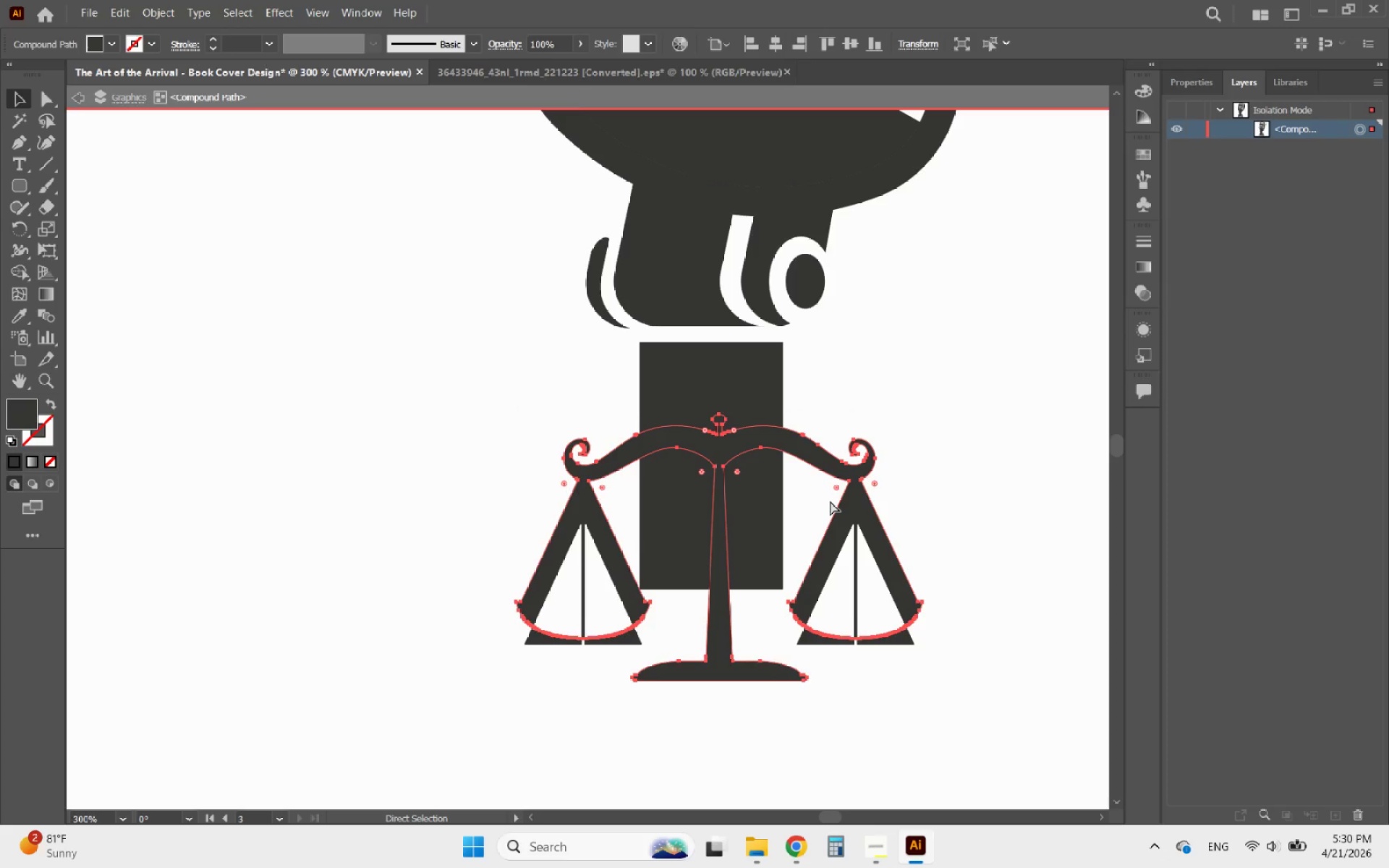 
key(Control+Z)
 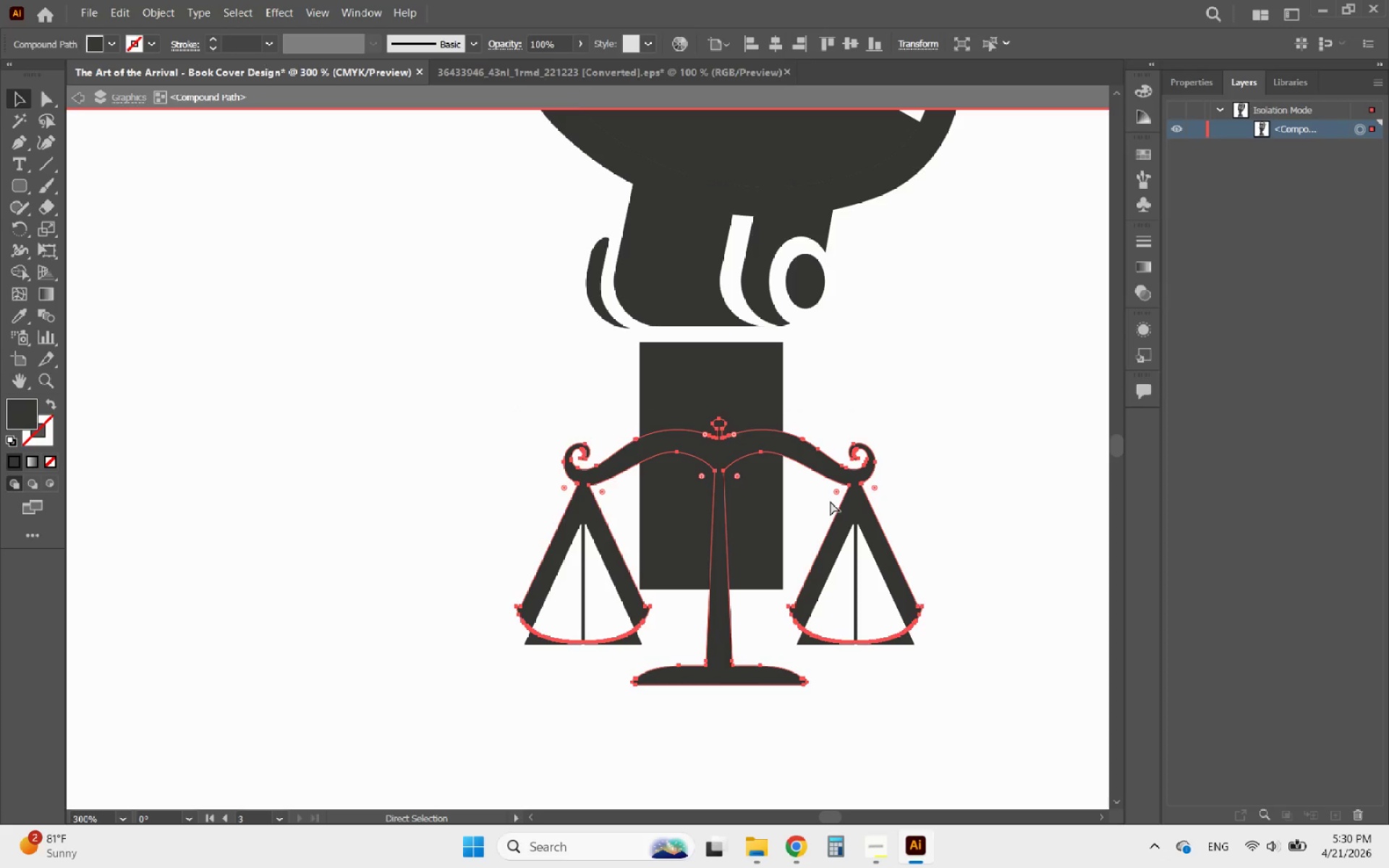 
key(Control+Z)
 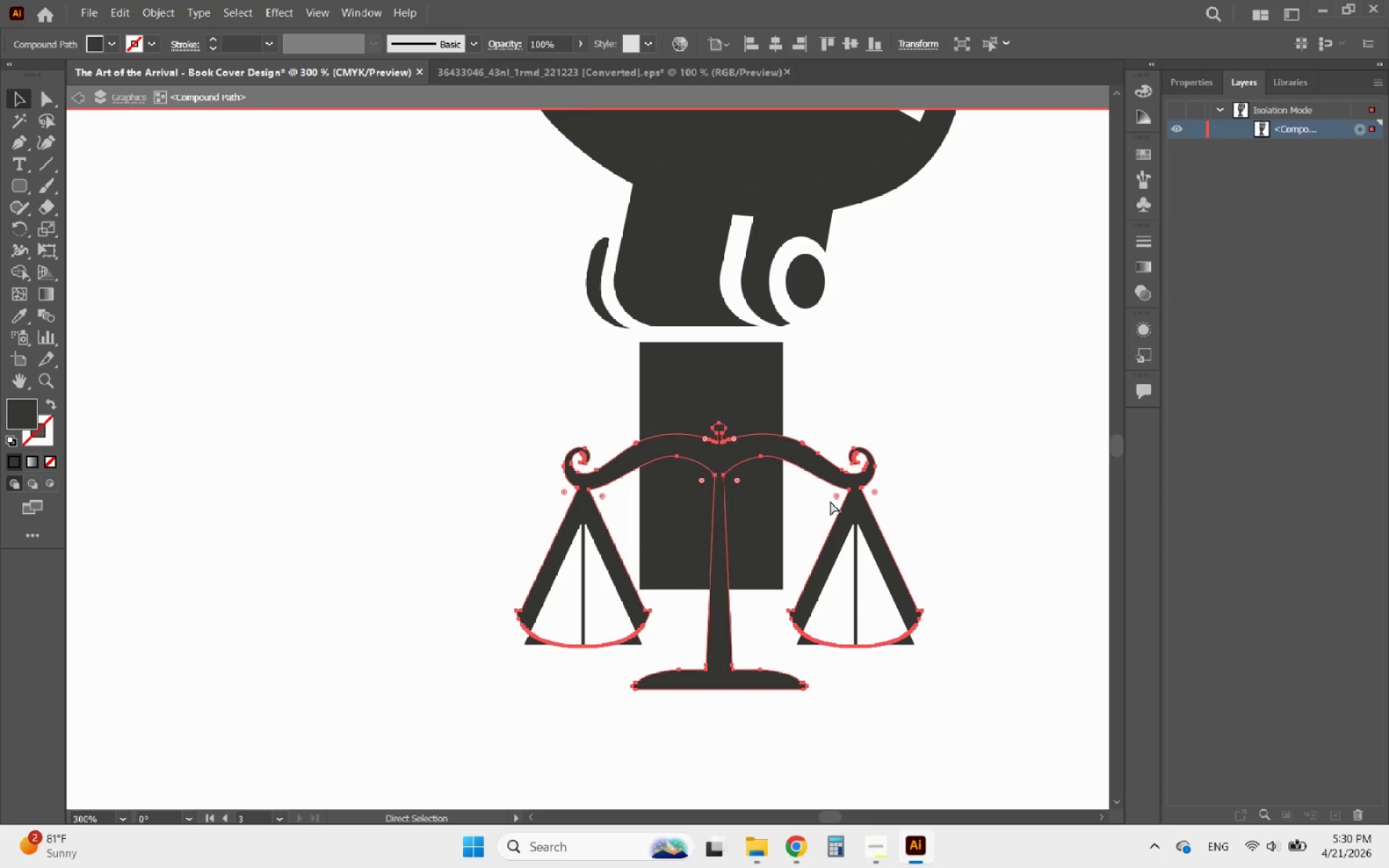 
key(Control+Z)
 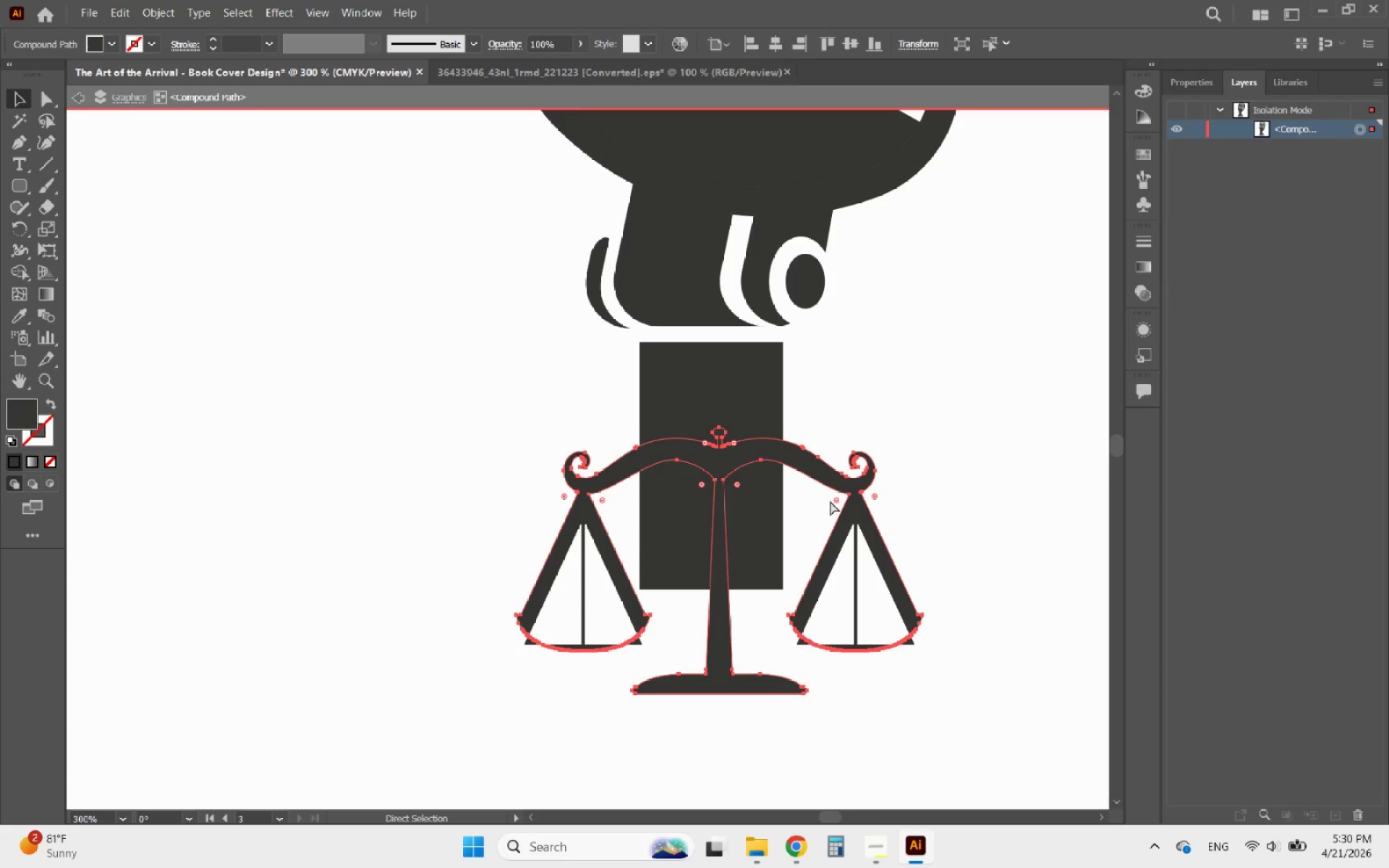 
key(Control+Z)
 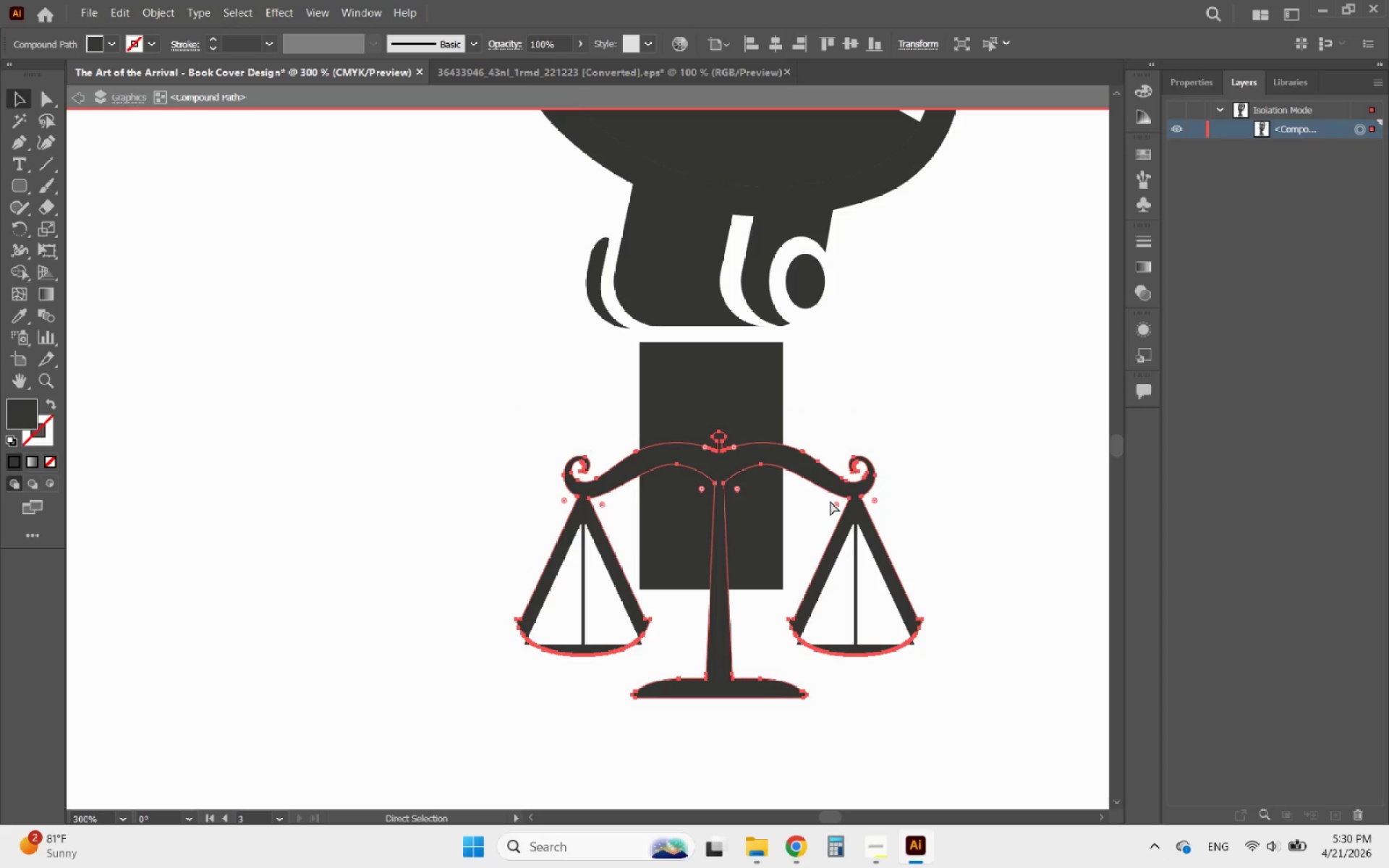 
key(Control+Z)
 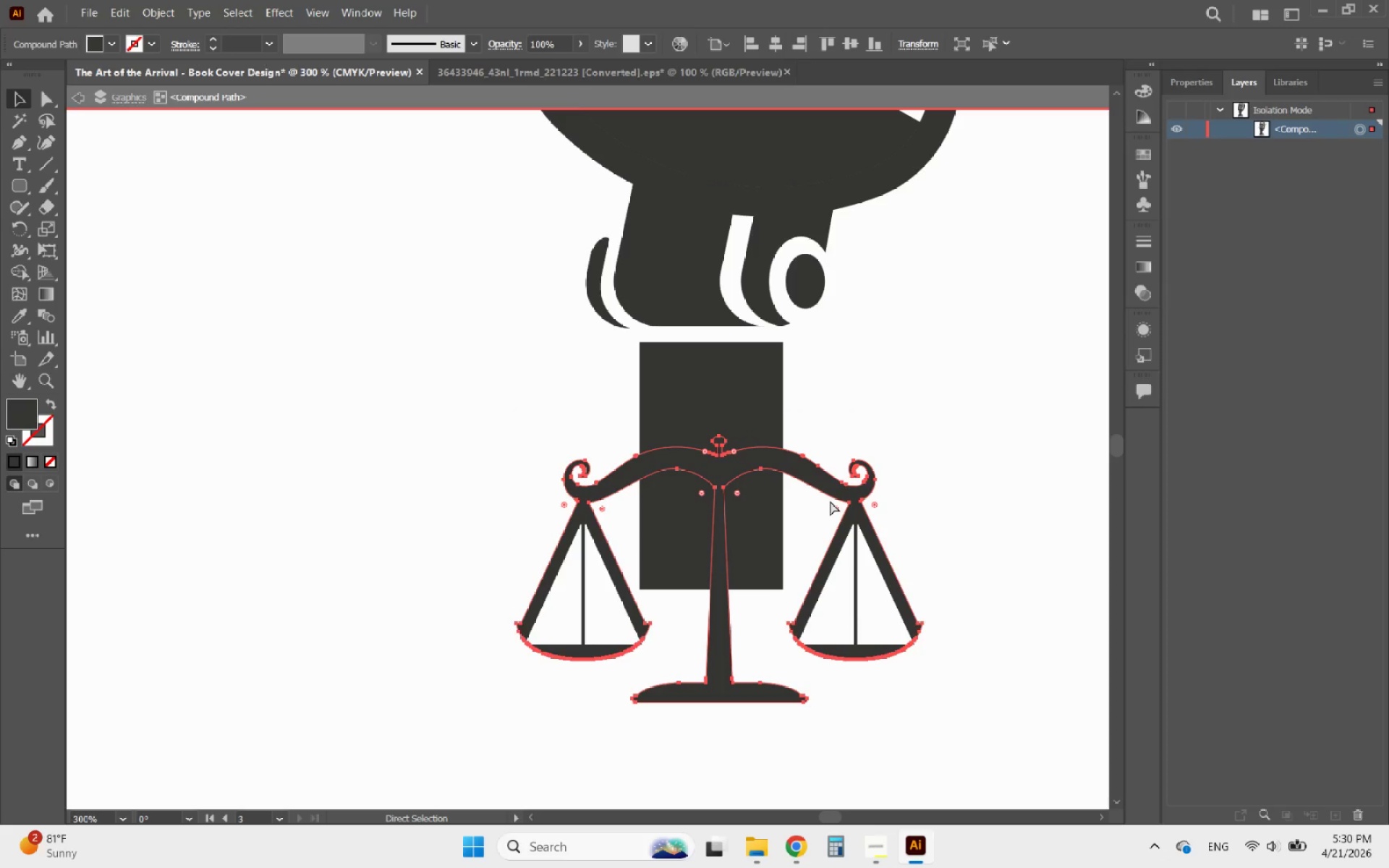 
key(Control+Z)
 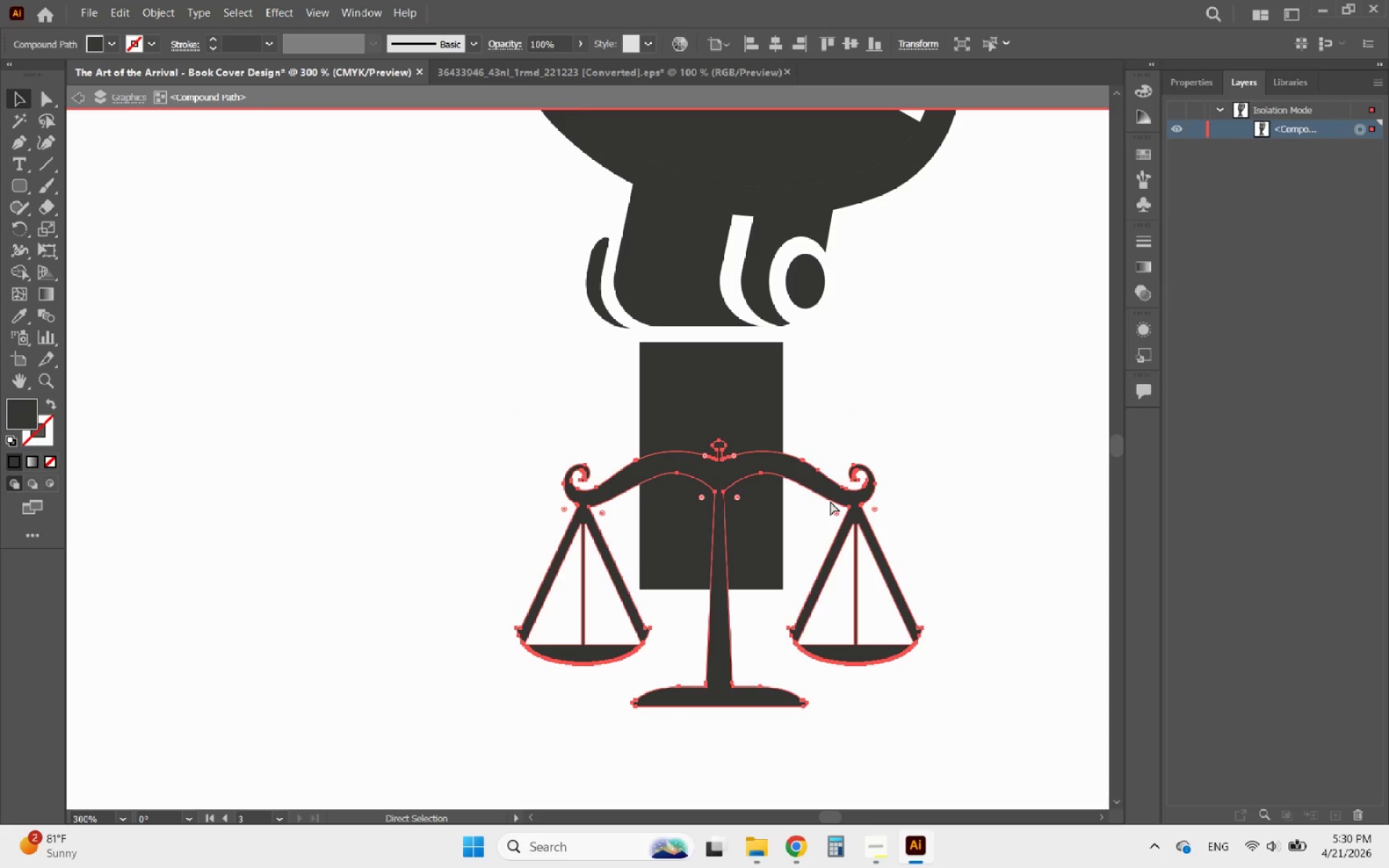 
key(Control+Z)
 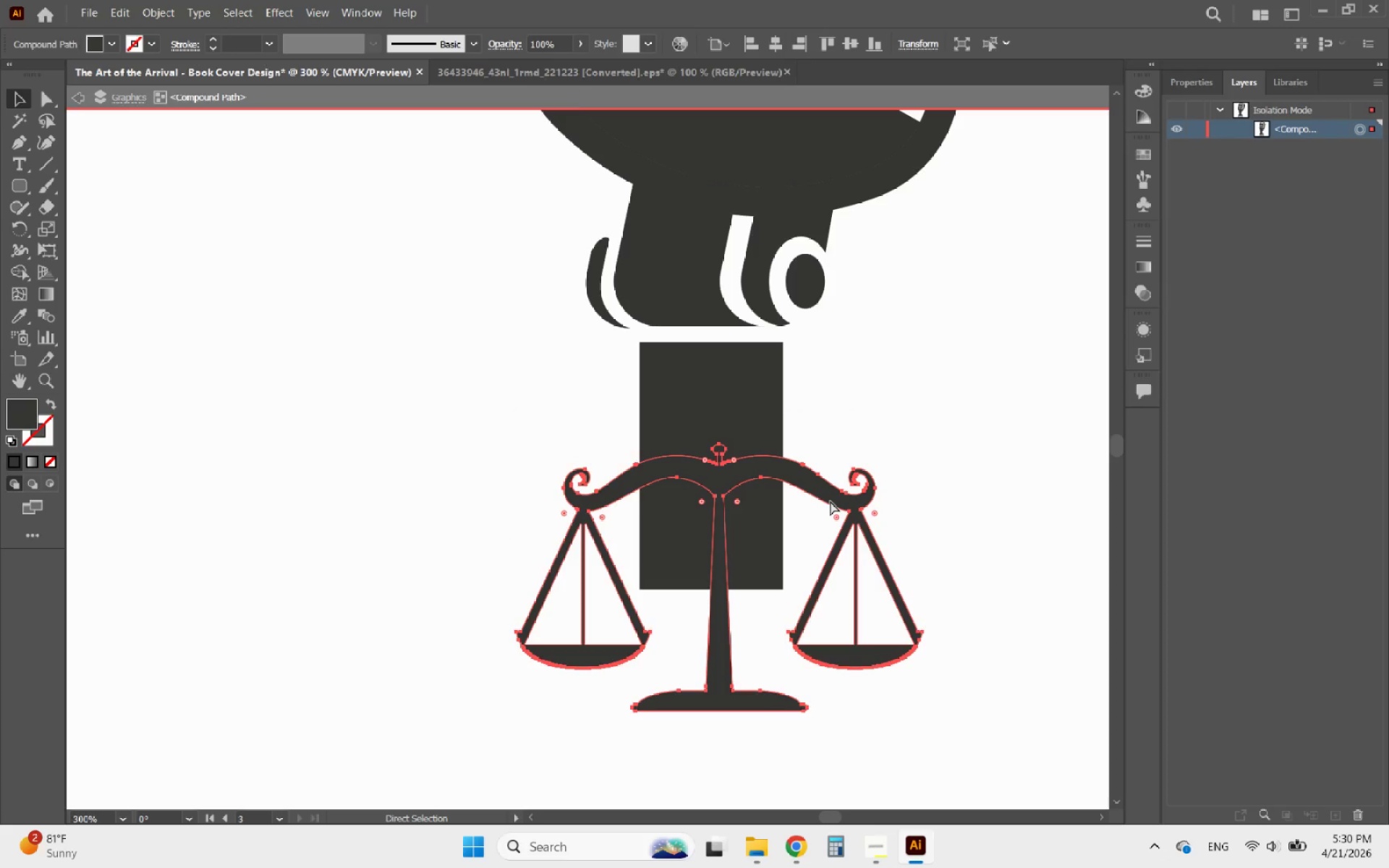 
key(Control+Z)
 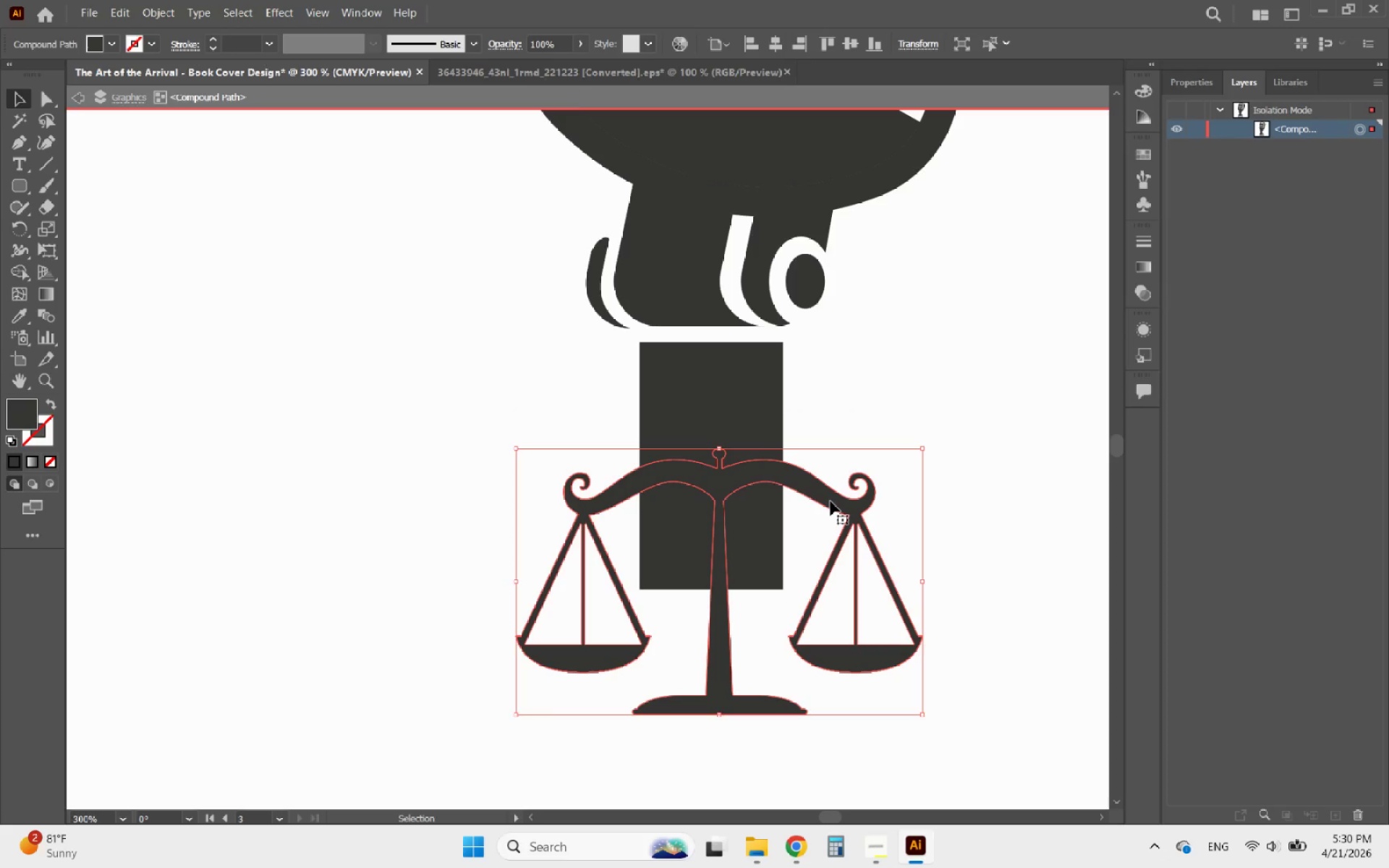 
key(Control+Z)
 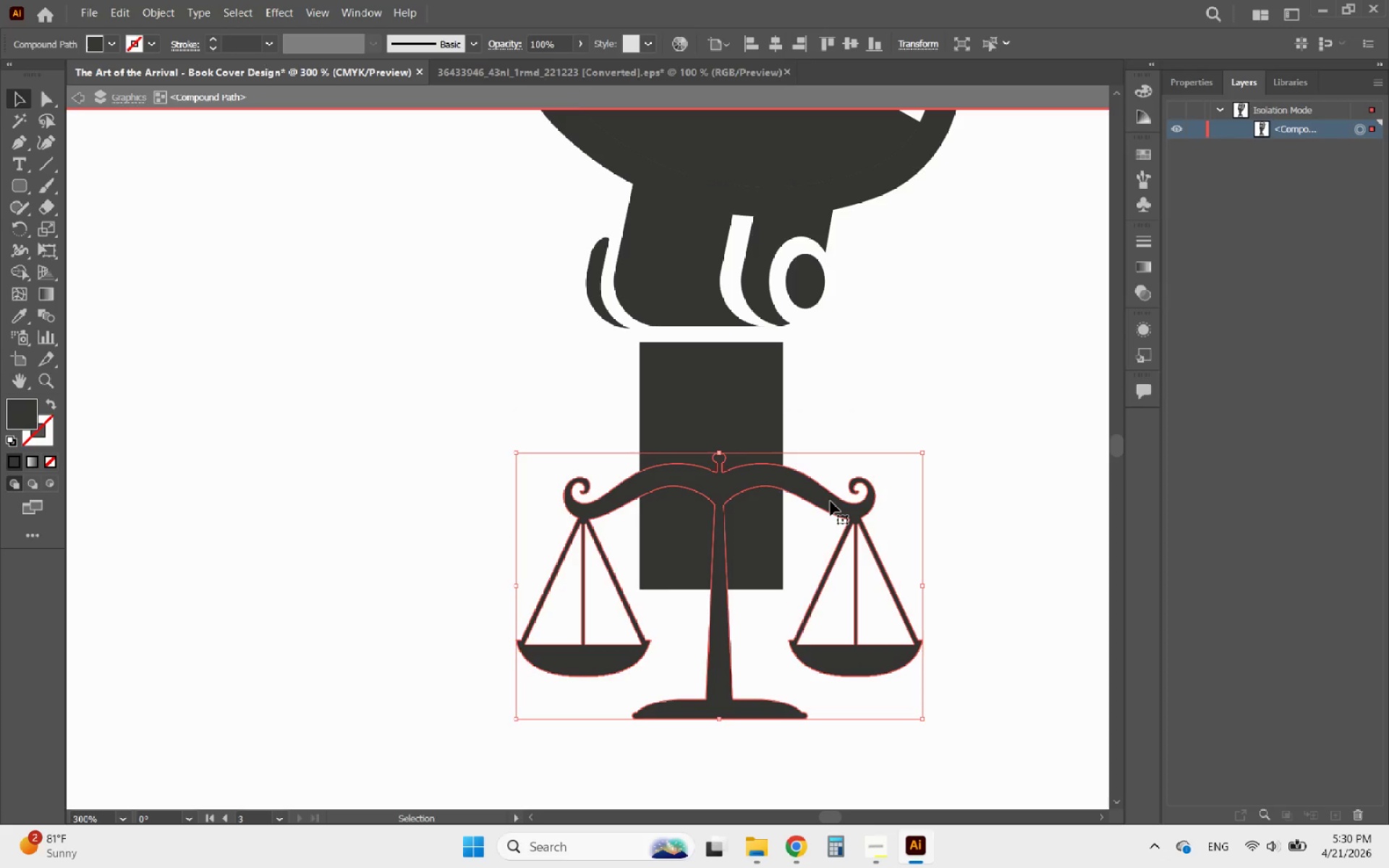 
key(Control+Z)
 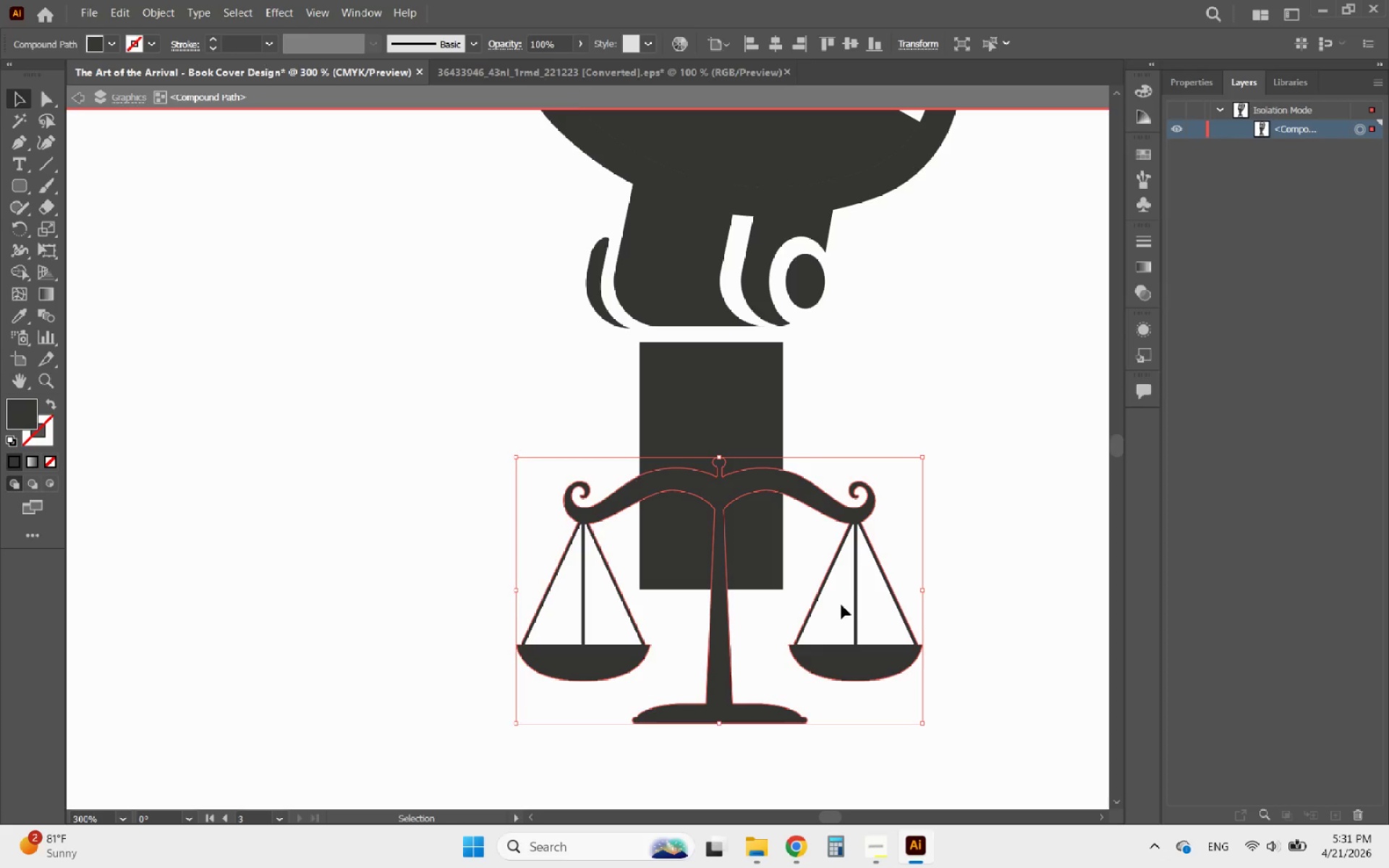 
left_click_drag(start_coordinate=[959, 655], to_coordinate=[509, 608])
 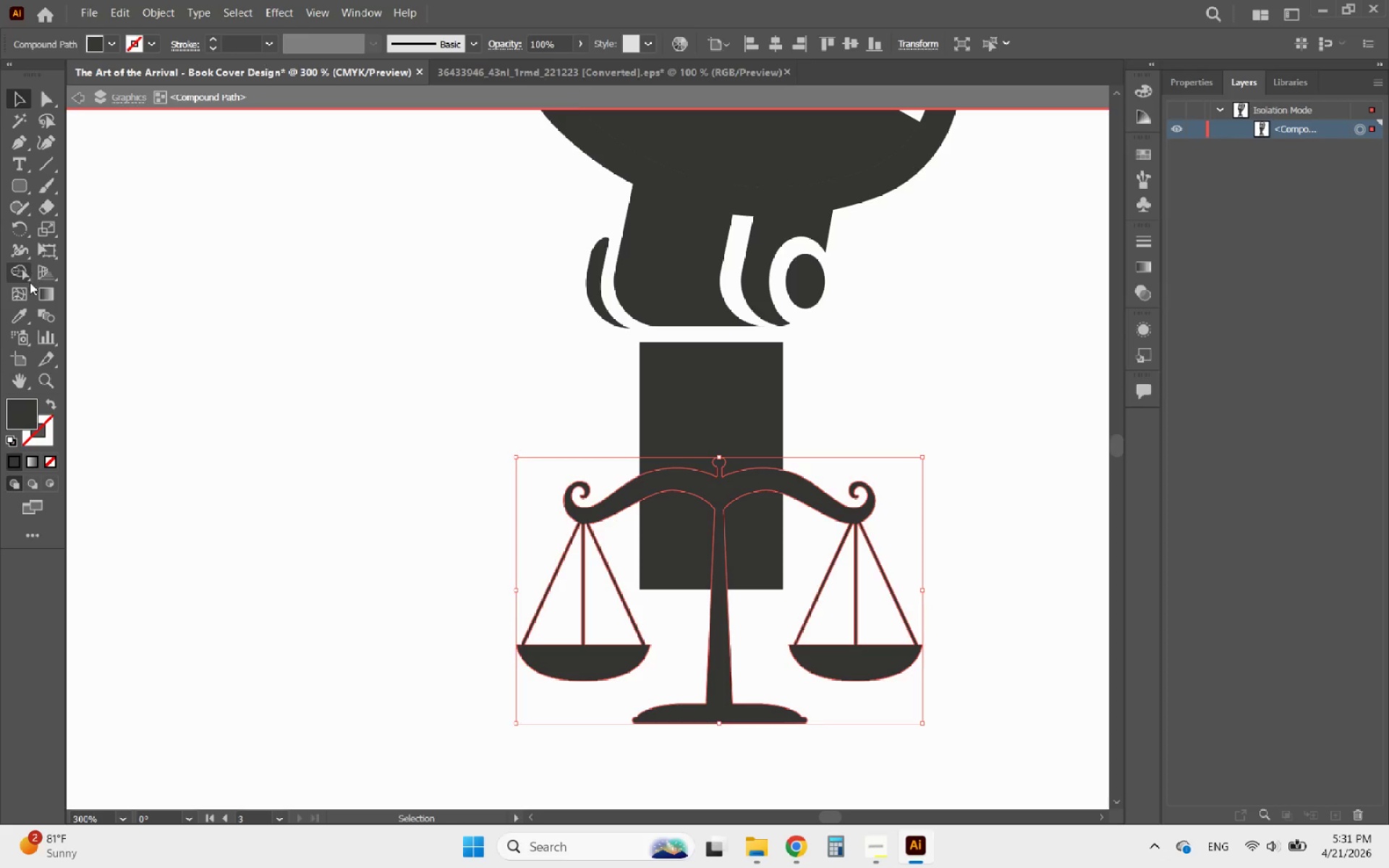 
left_click([18, 273])
 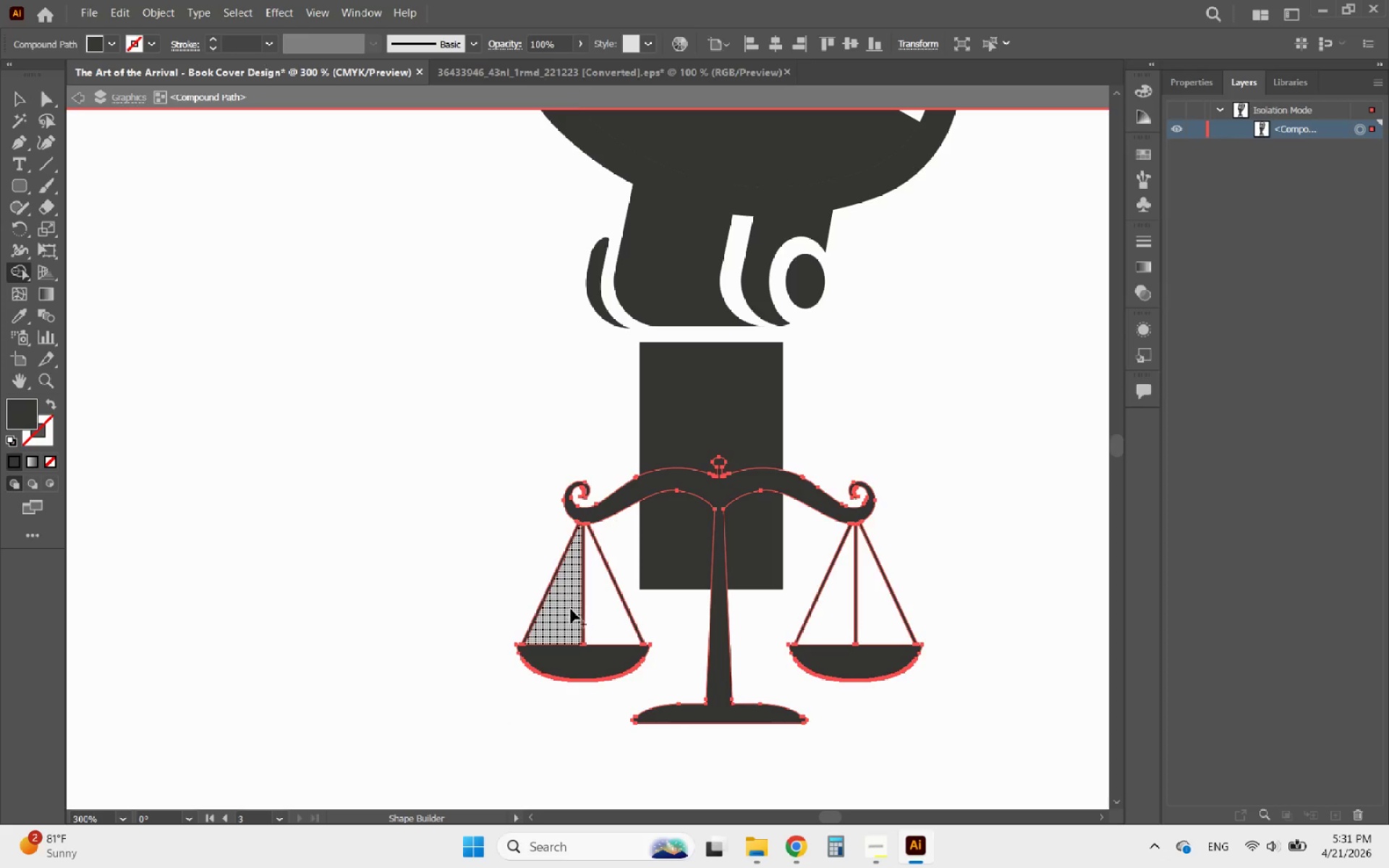 
left_click_drag(start_coordinate=[572, 609], to_coordinate=[572, 592])
 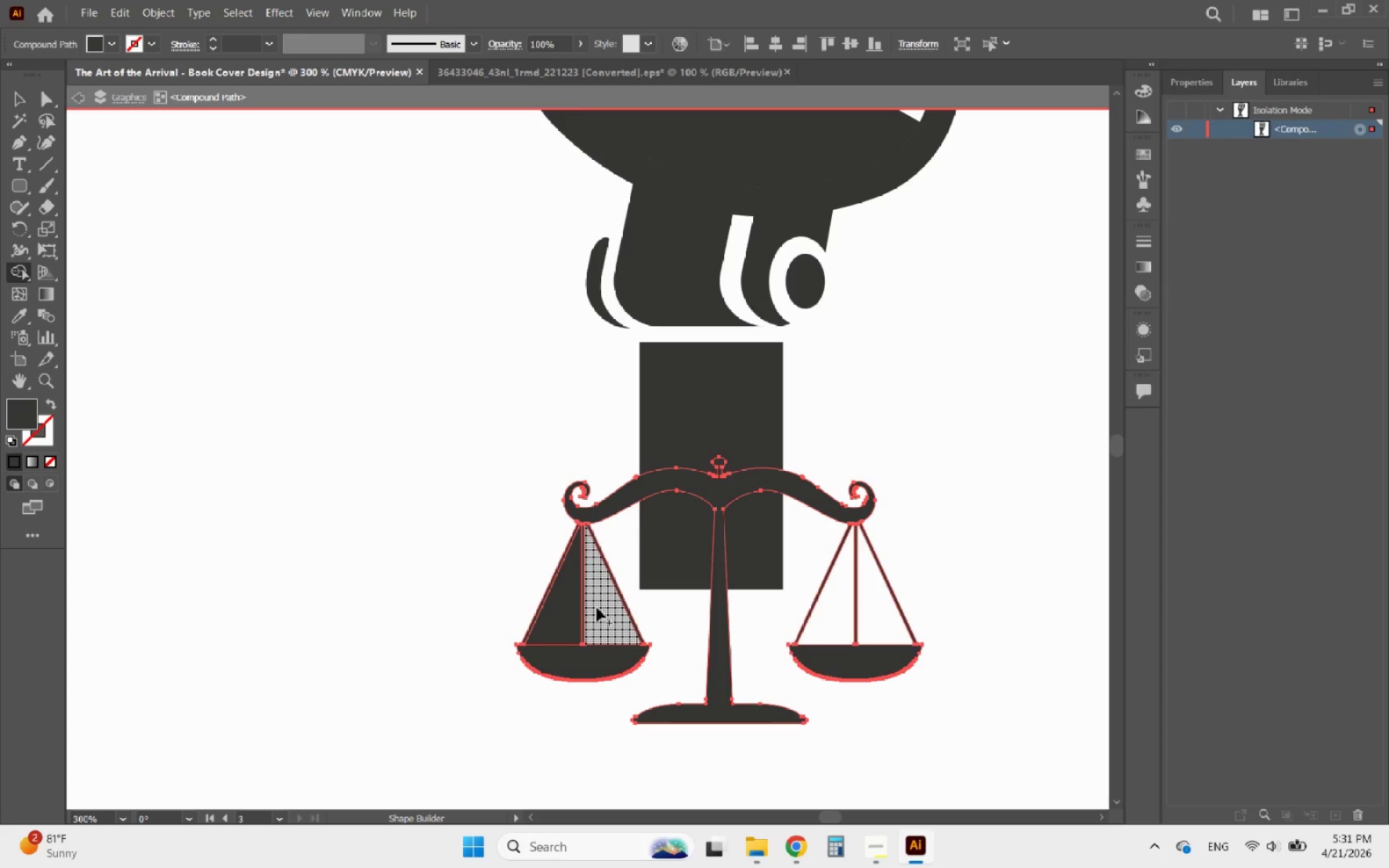 
left_click_drag(start_coordinate=[599, 609], to_coordinate=[603, 623])
 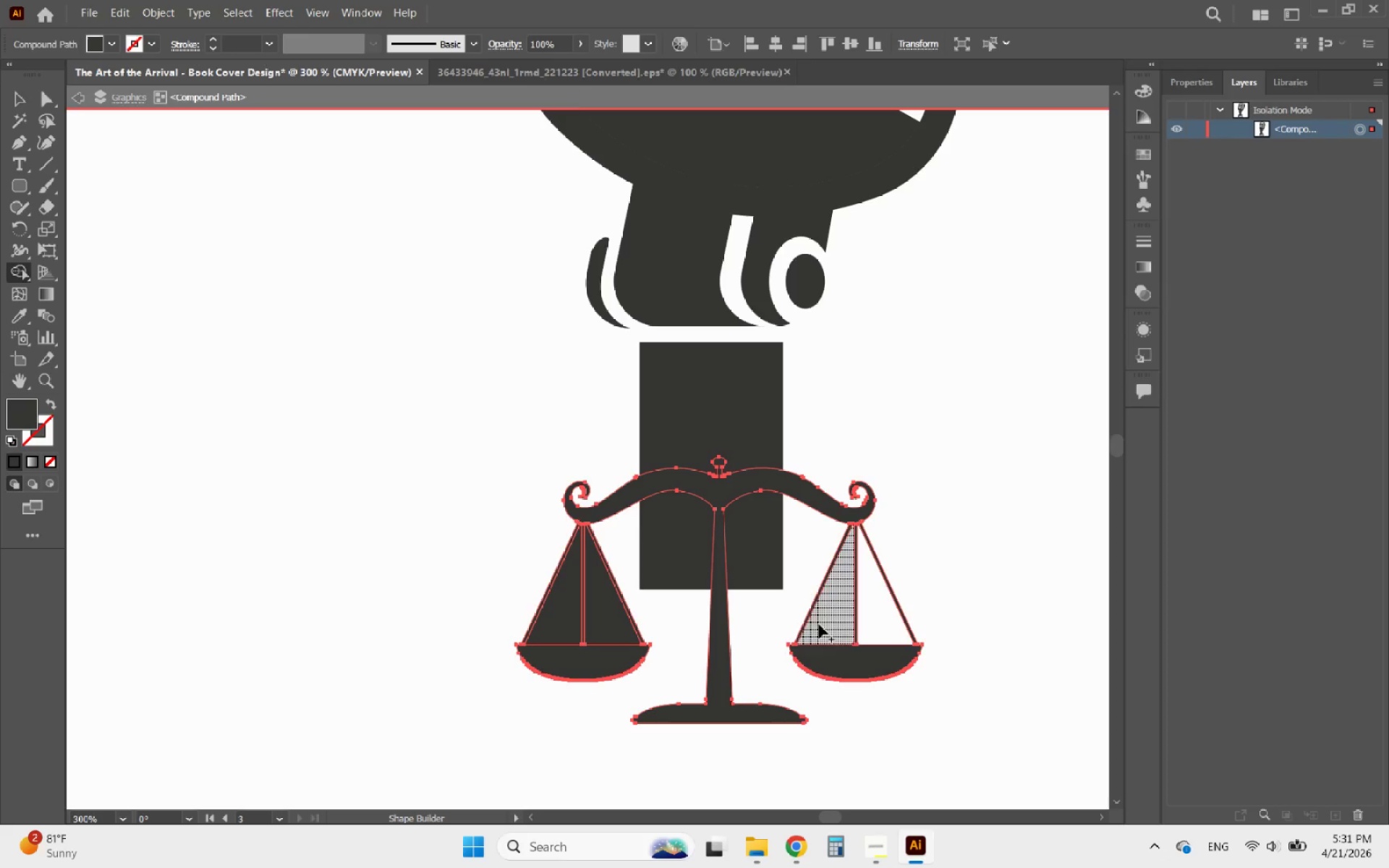 
left_click_drag(start_coordinate=[827, 625], to_coordinate=[837, 607])
 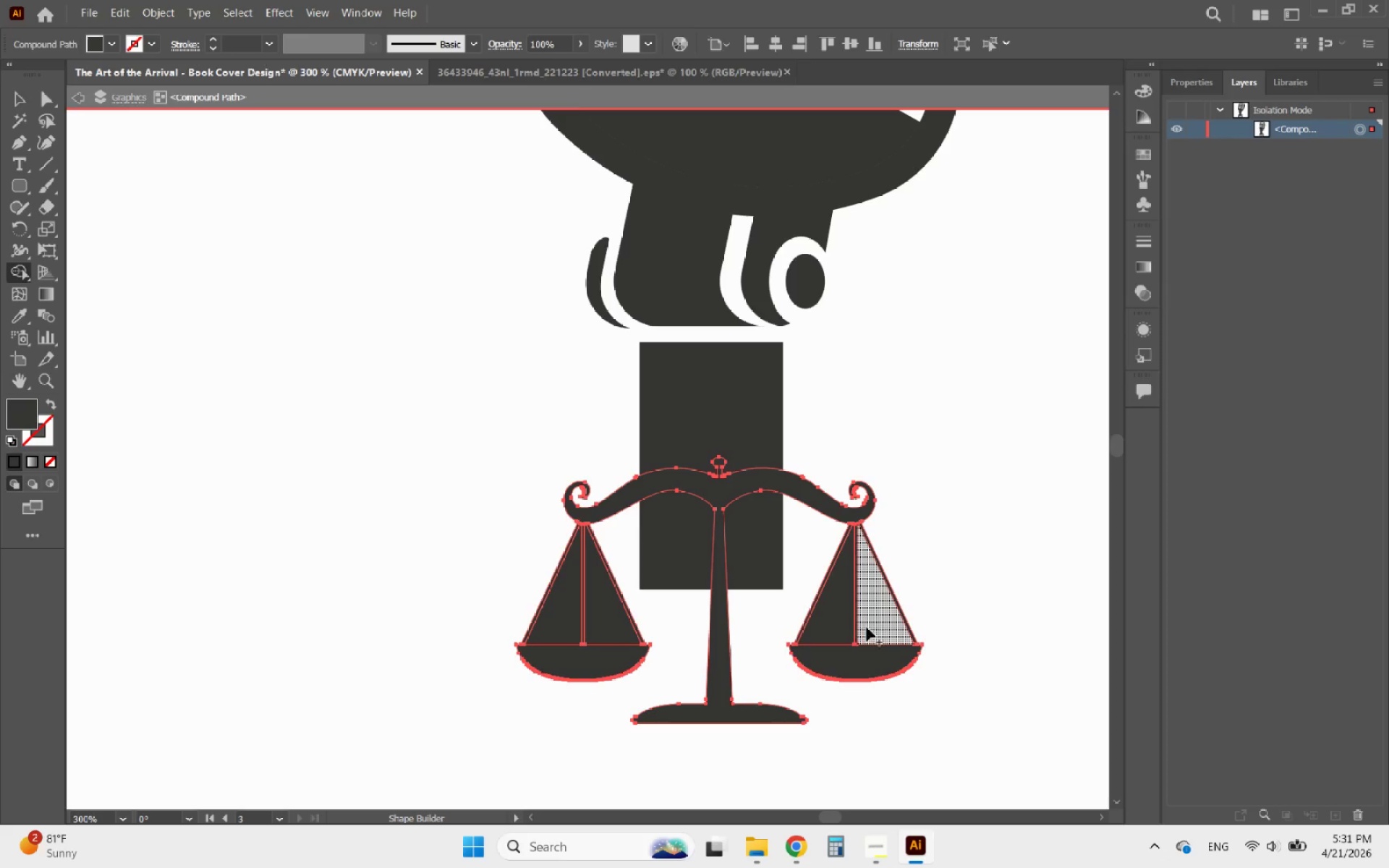 
left_click_drag(start_coordinate=[878, 631], to_coordinate=[865, 601])
 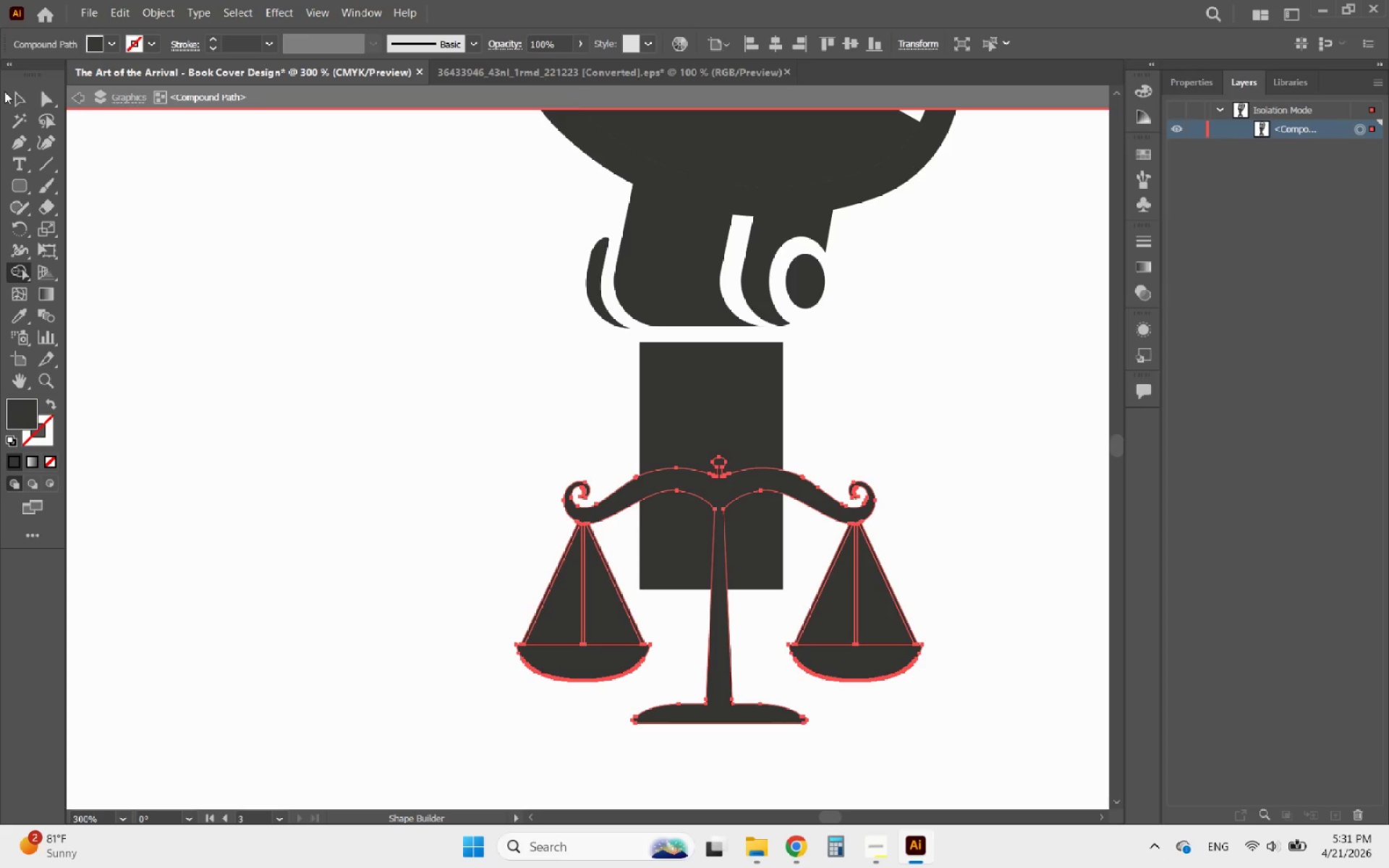 
left_click([17, 105])
 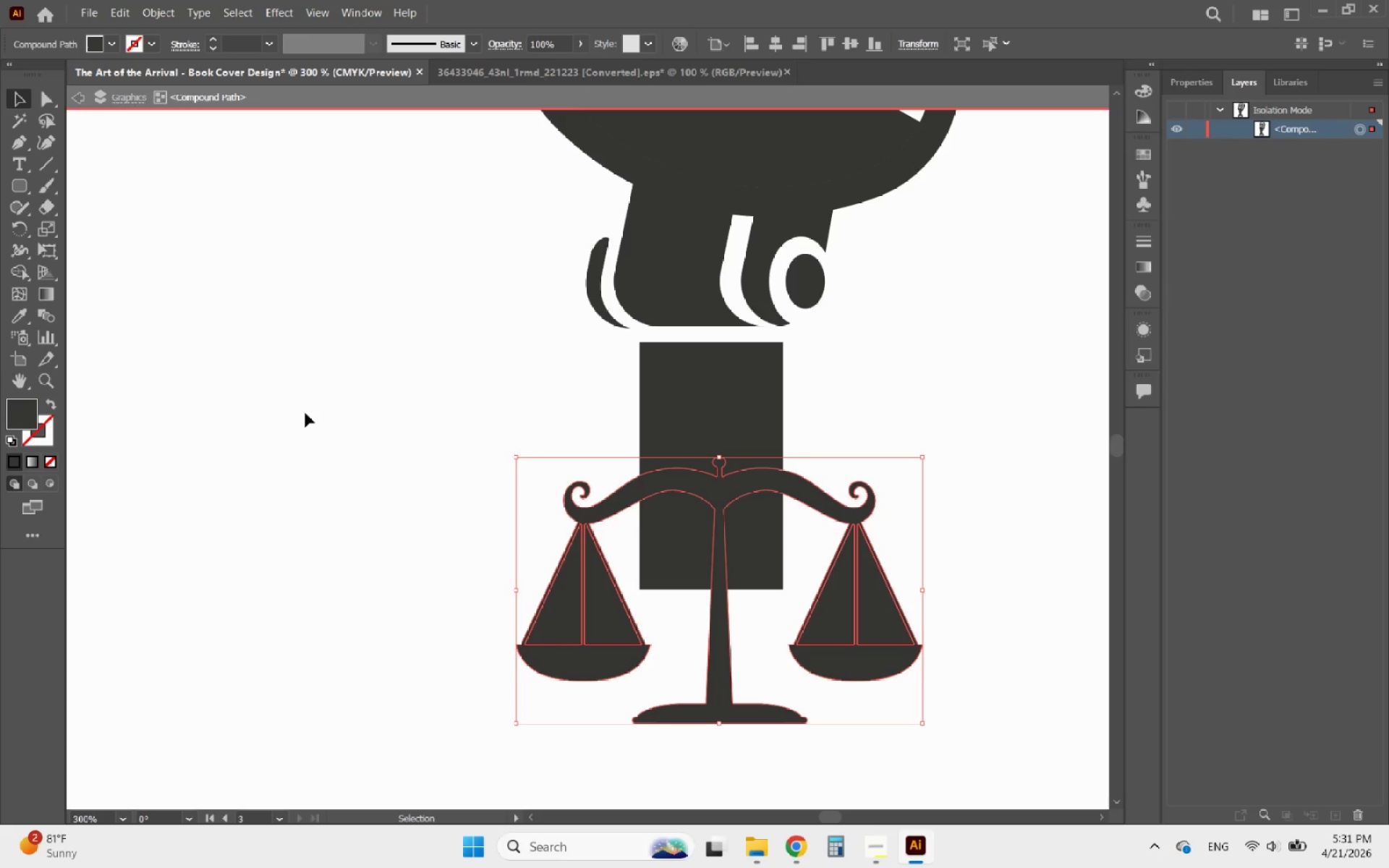 
left_click([306, 417])
 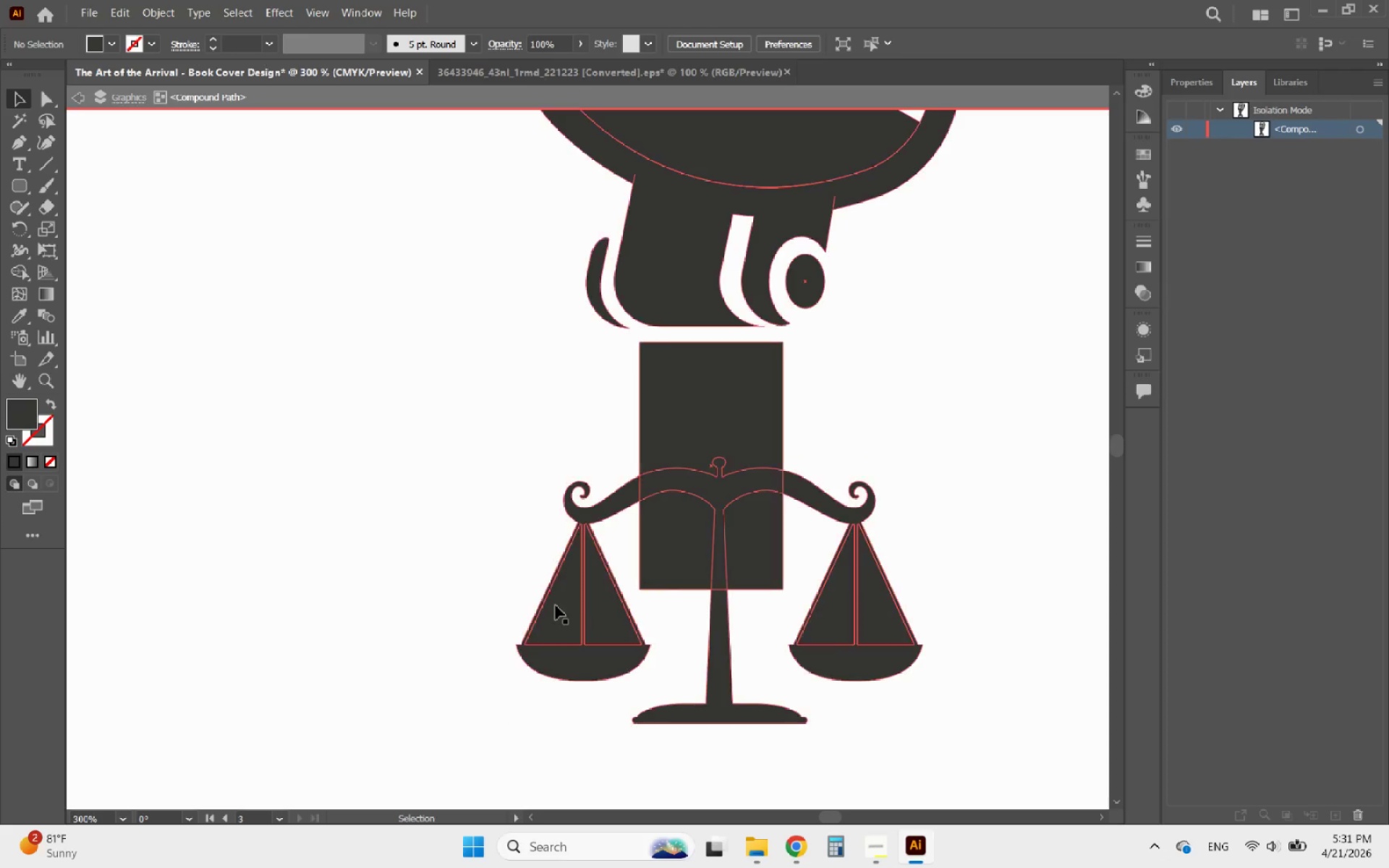 
left_click([560, 607])
 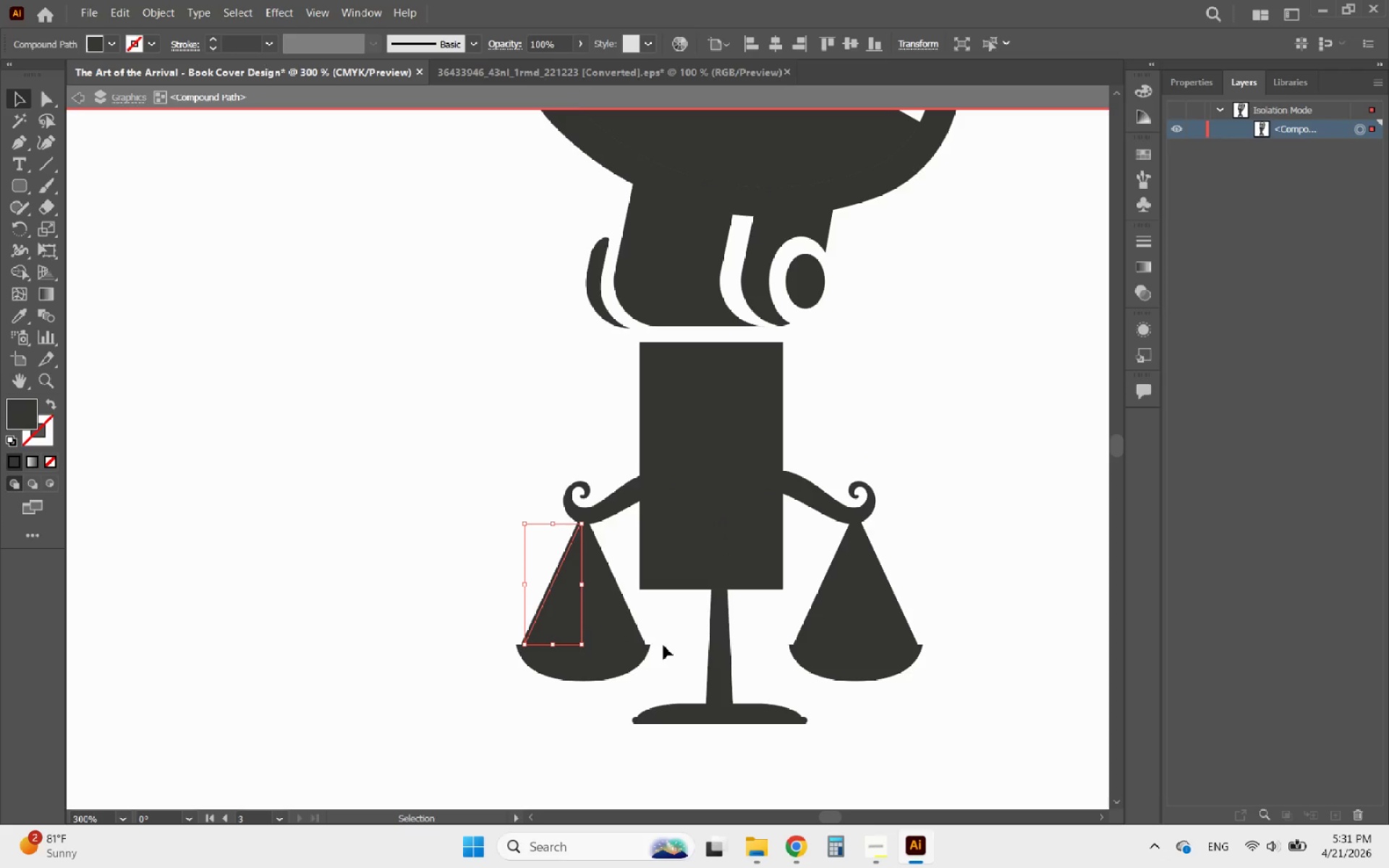 
key(Delete)
 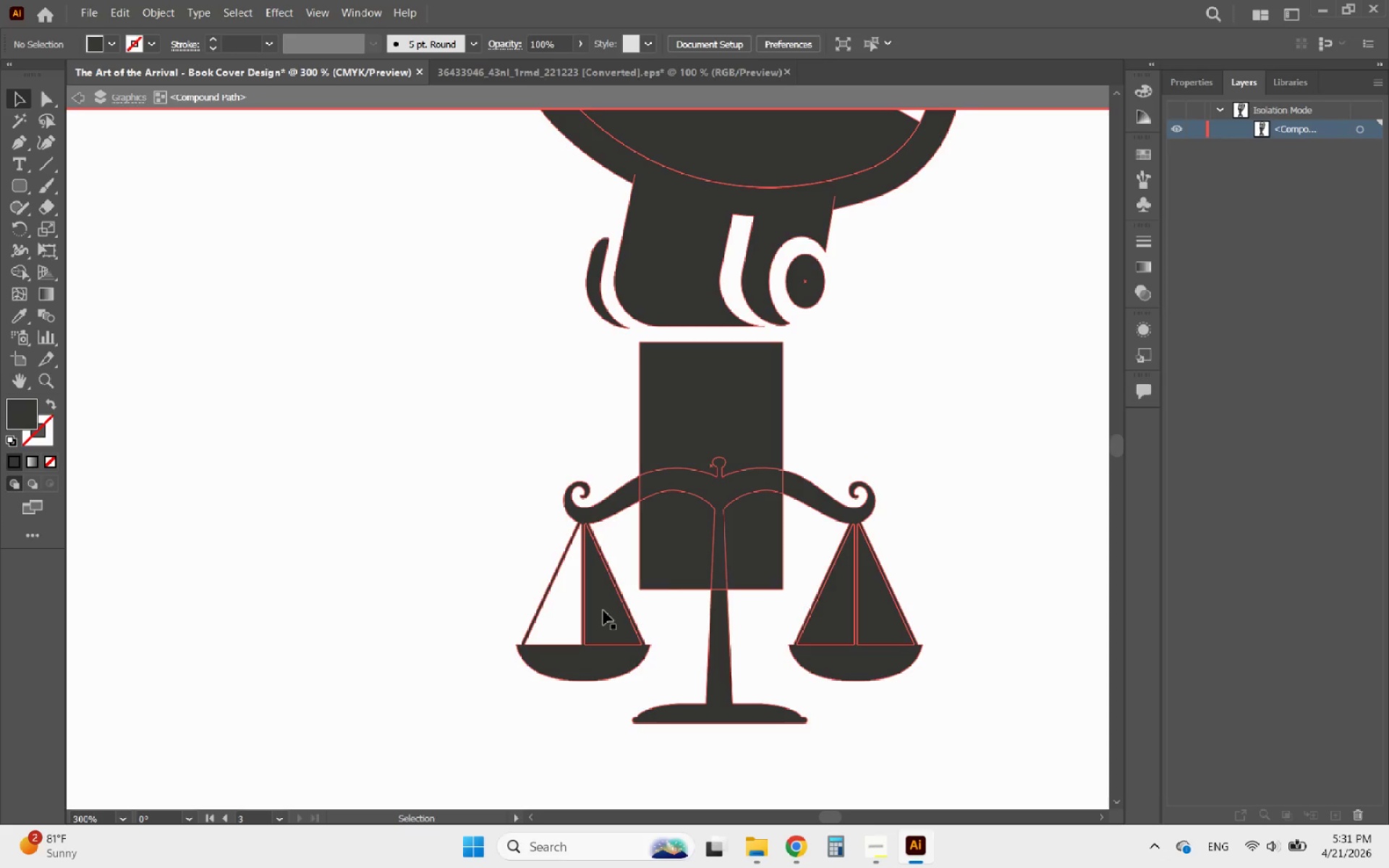 
left_click([600, 610])
 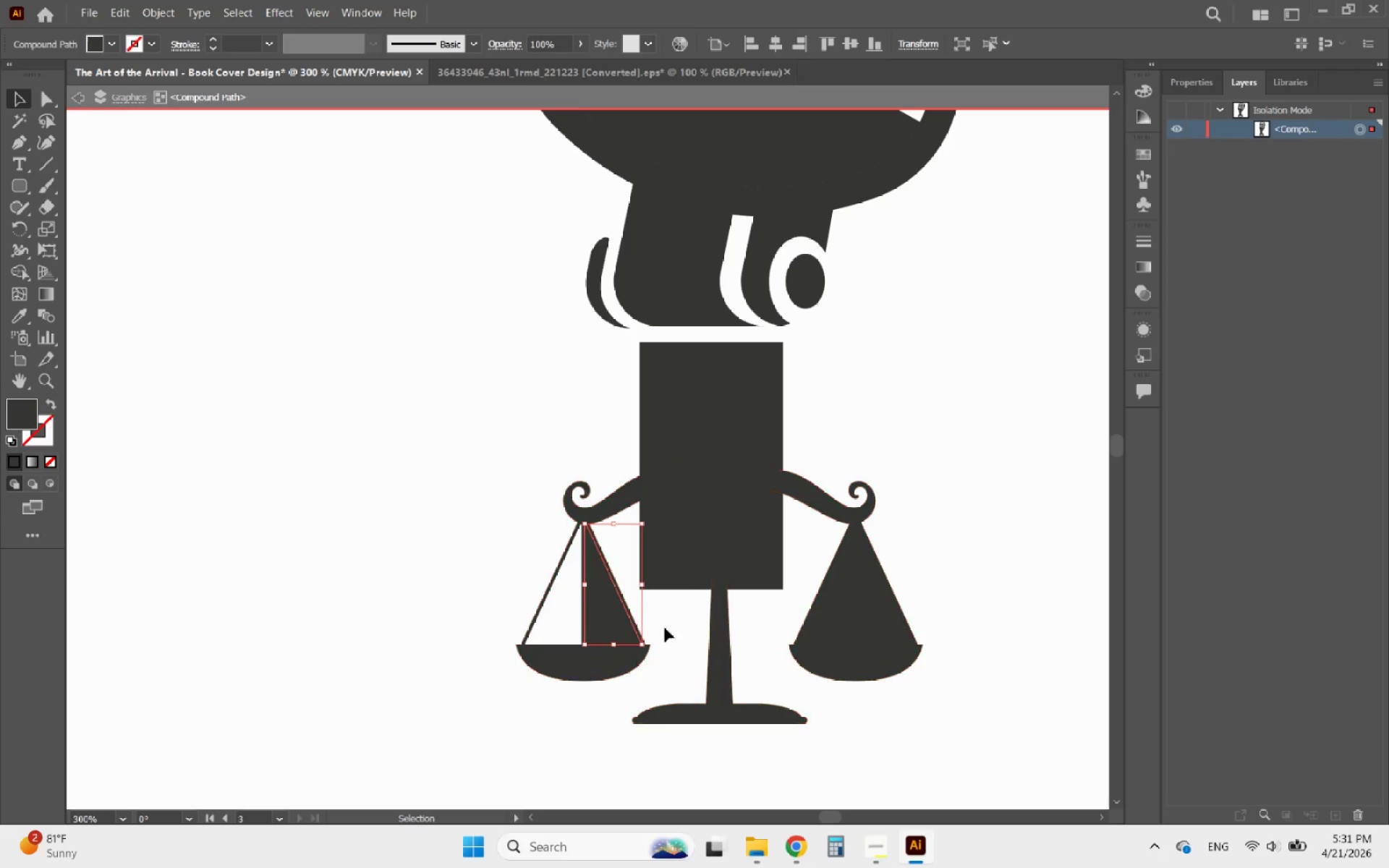 
key(Delete)
 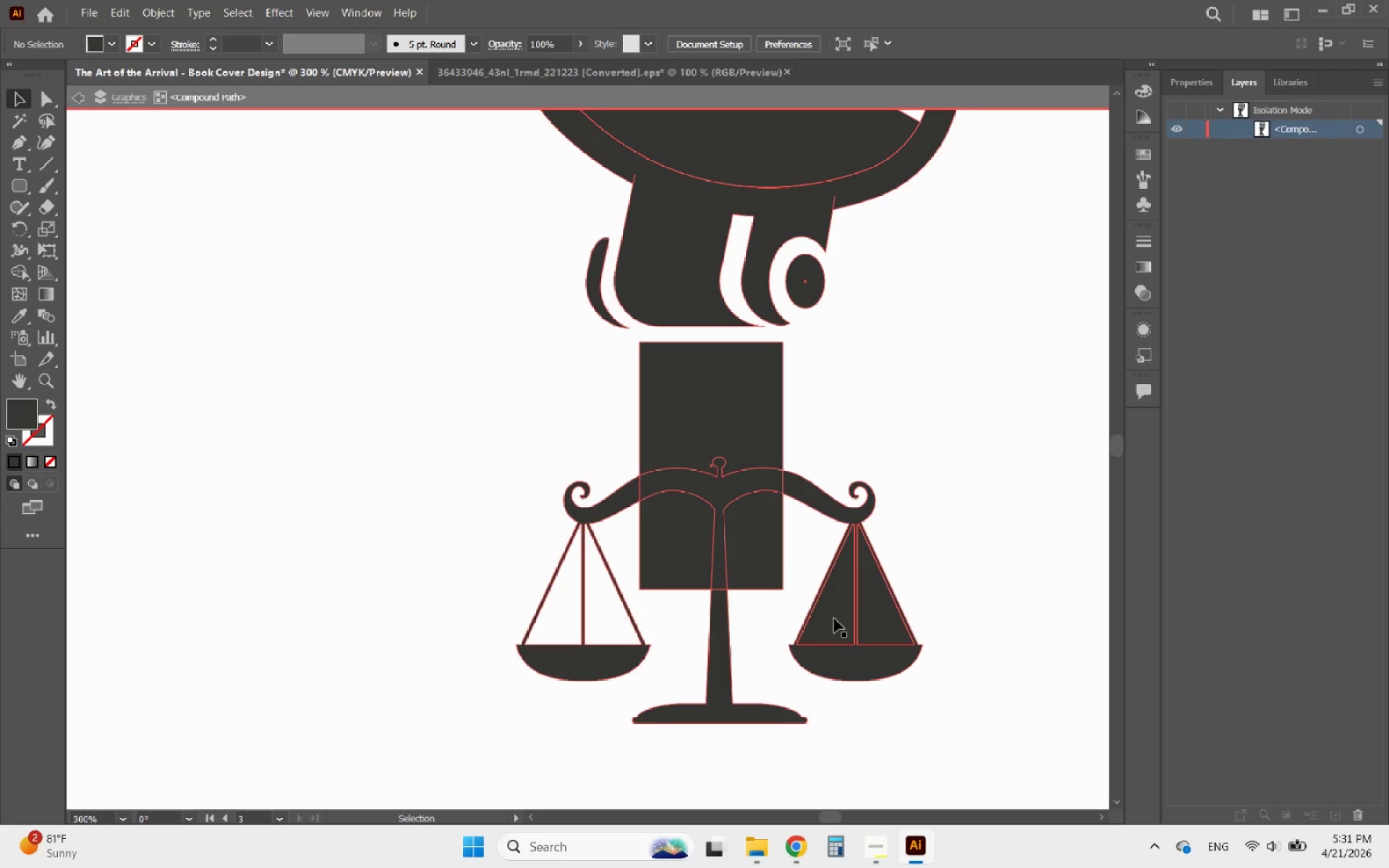 
left_click([834, 618])
 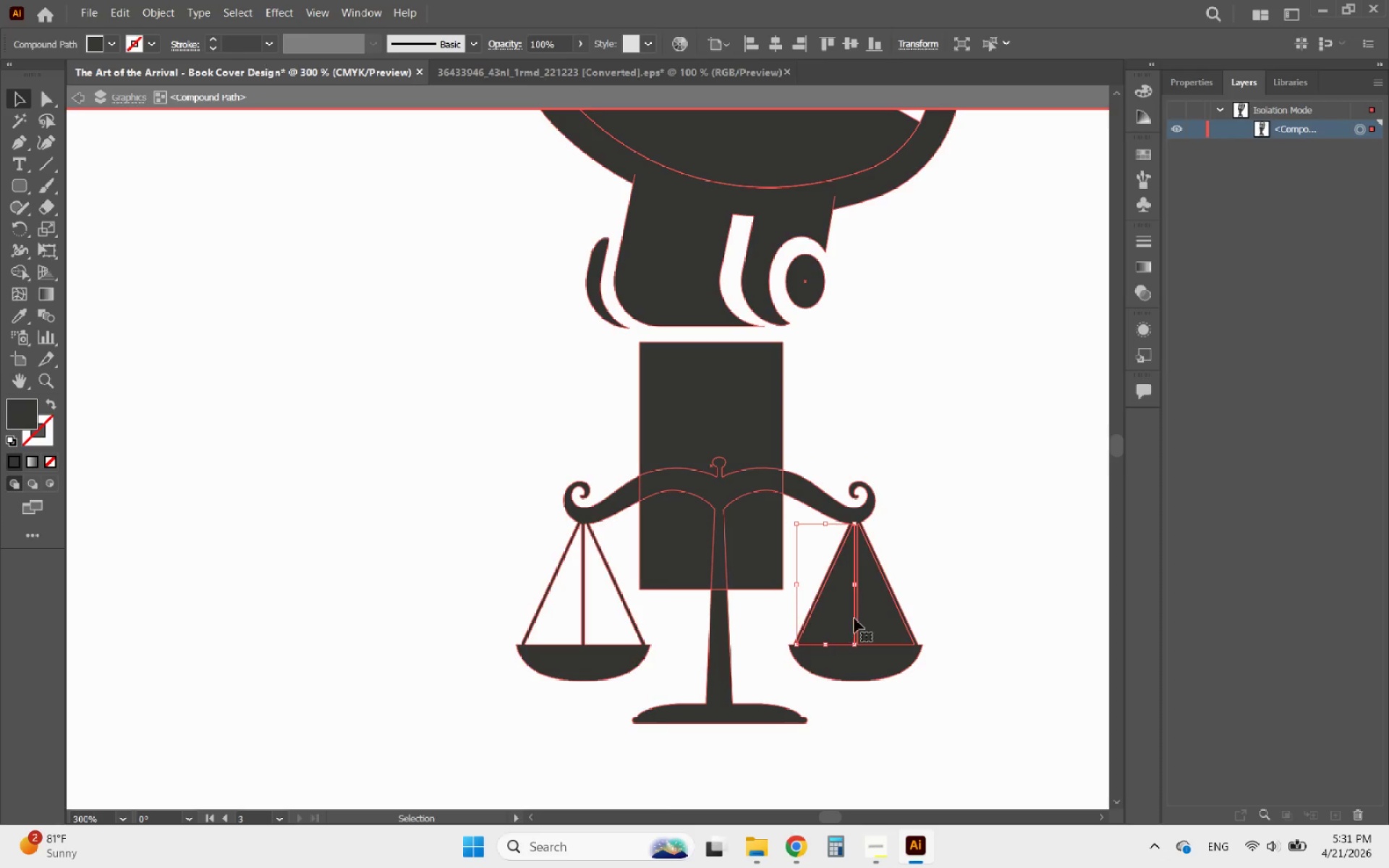 
key(Delete)
 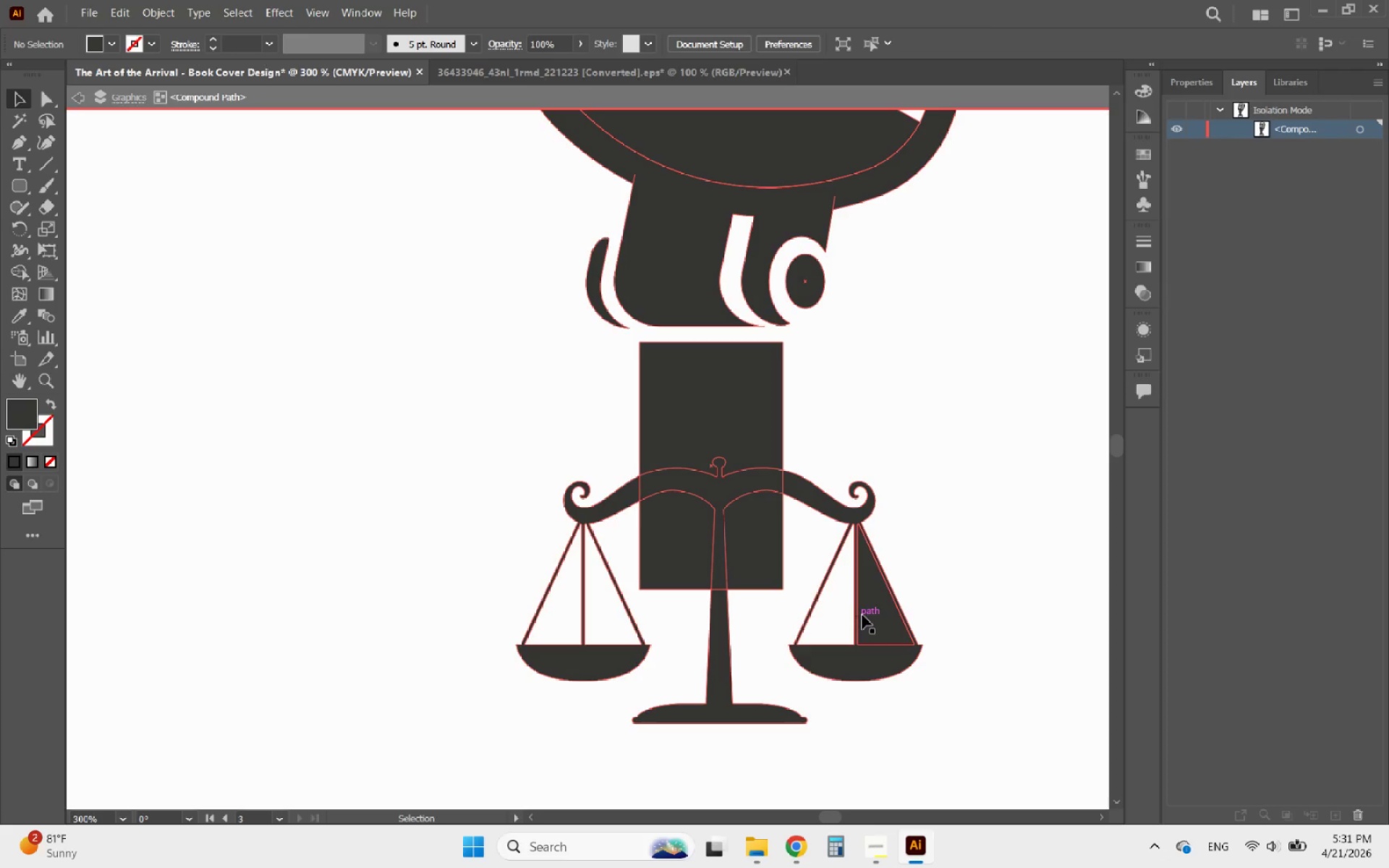 
left_click([862, 615])
 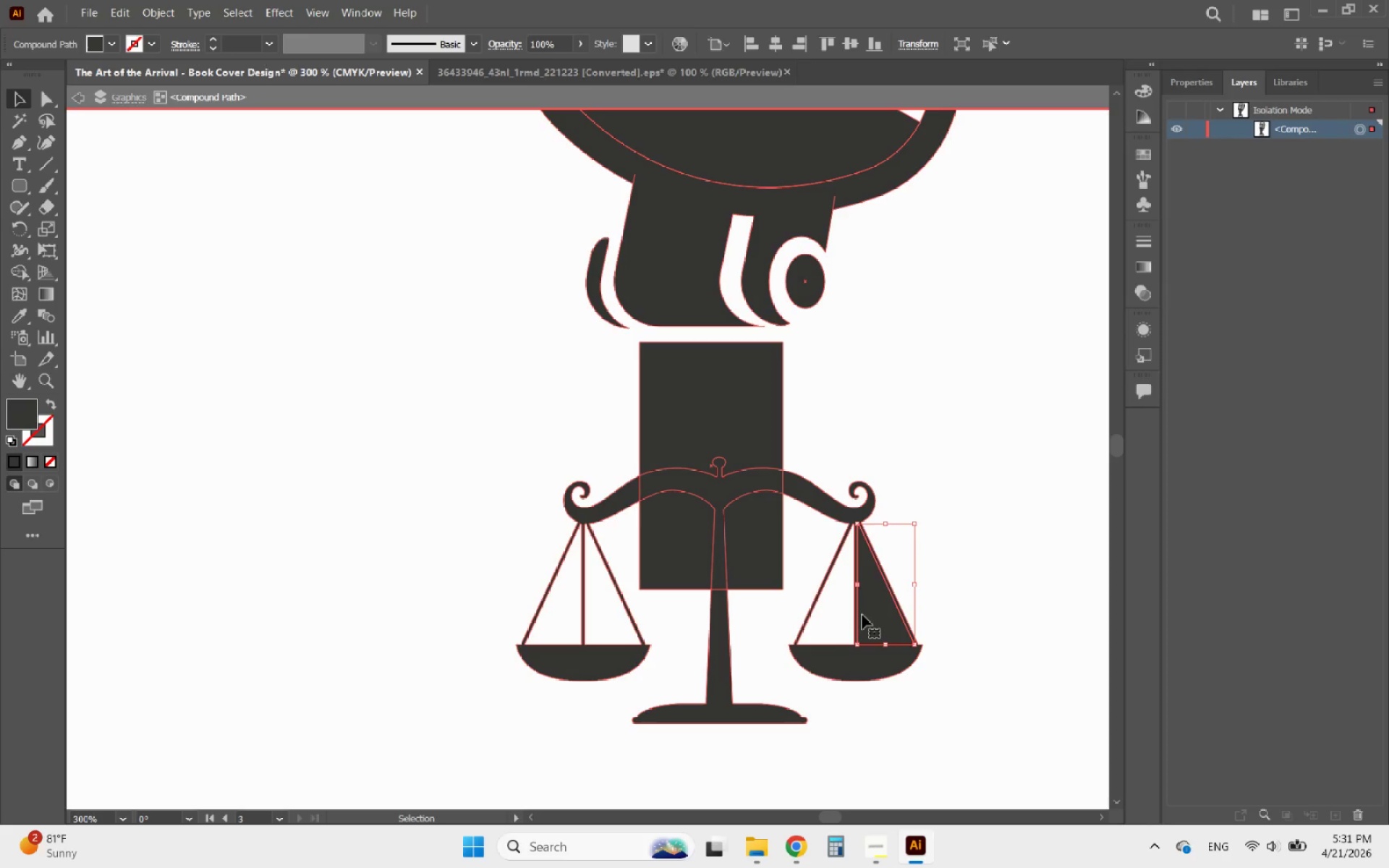 
key(Delete)
 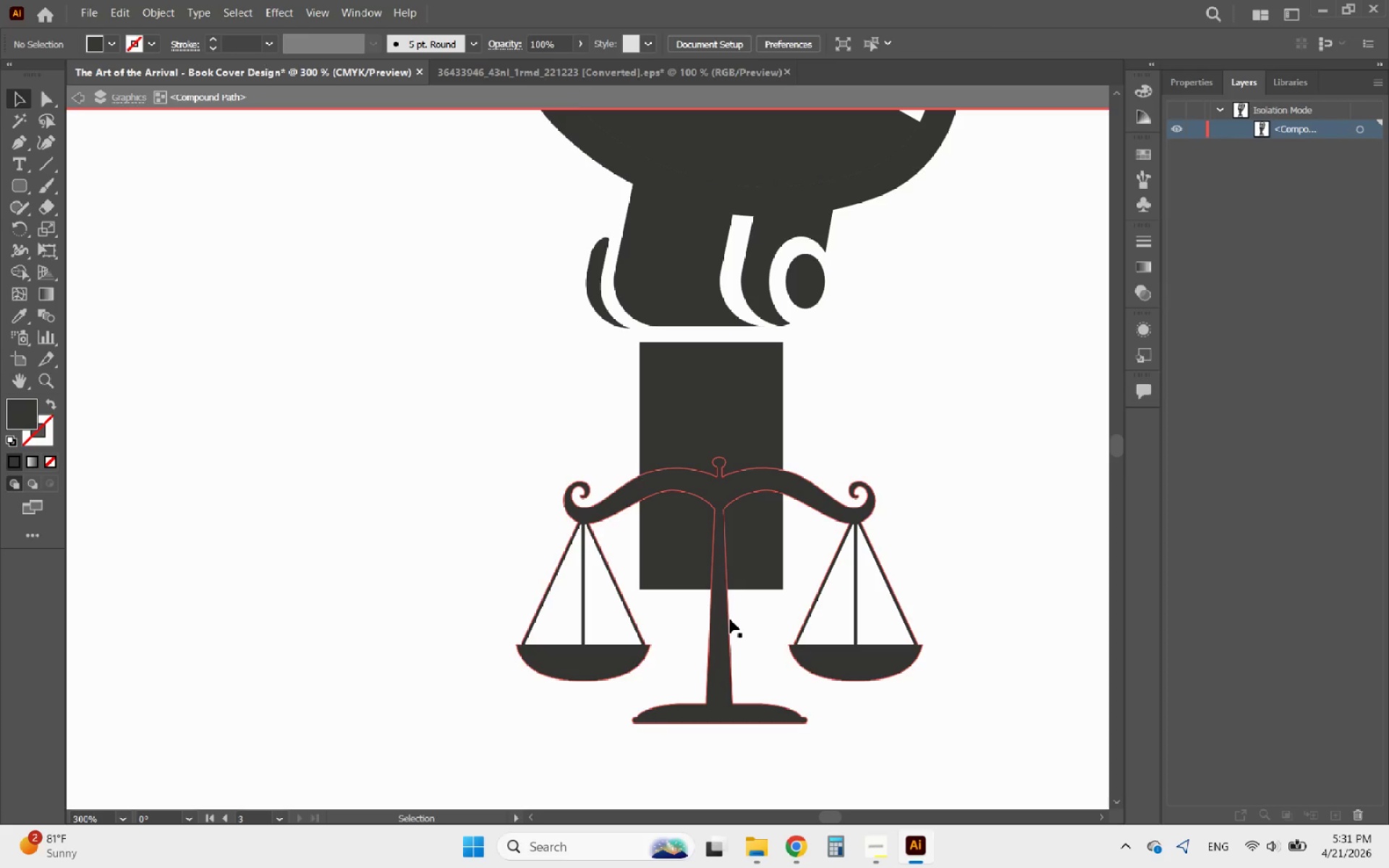 
left_click([723, 620])
 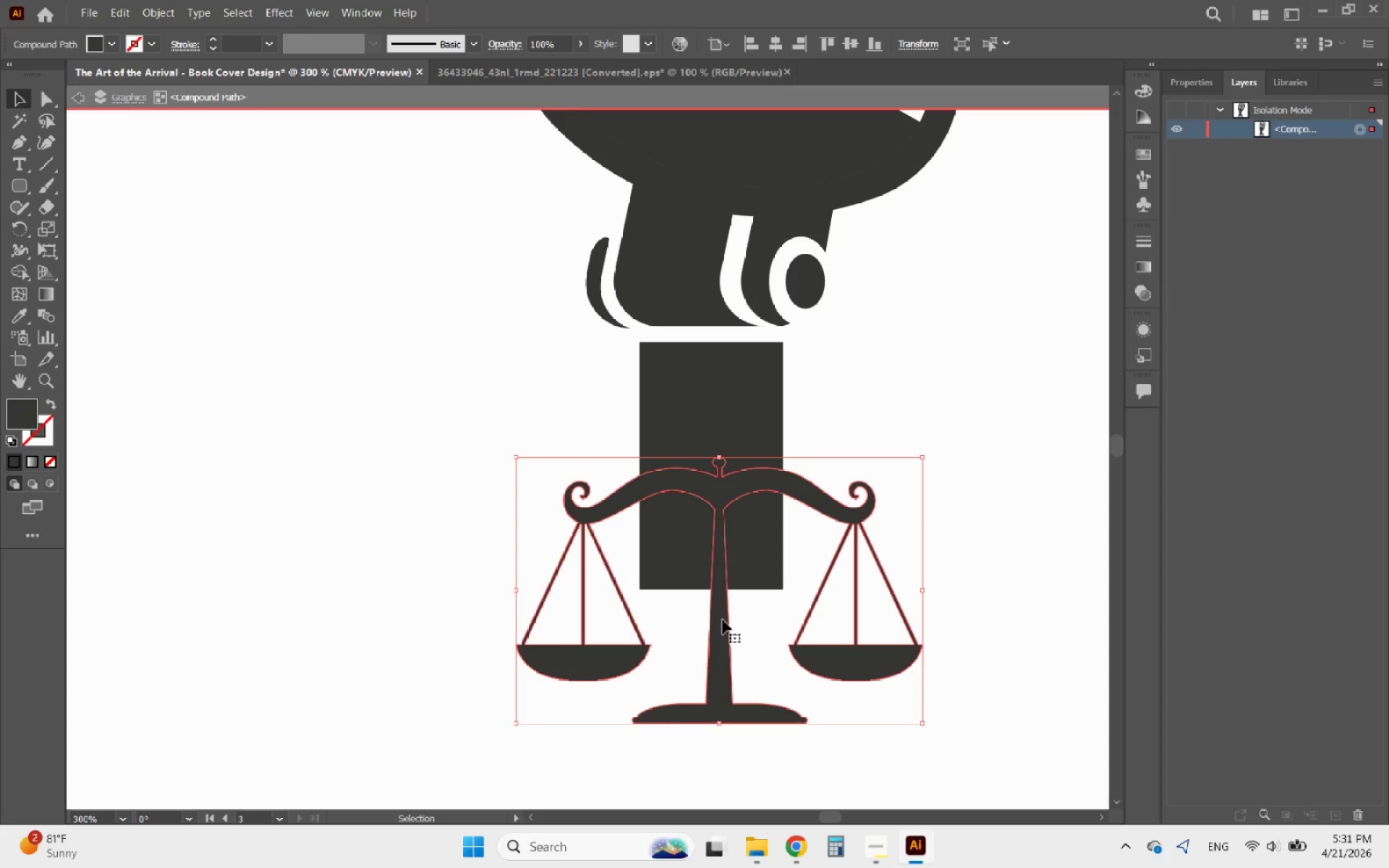 
left_click_drag(start_coordinate=[723, 620], to_coordinate=[705, 644])
 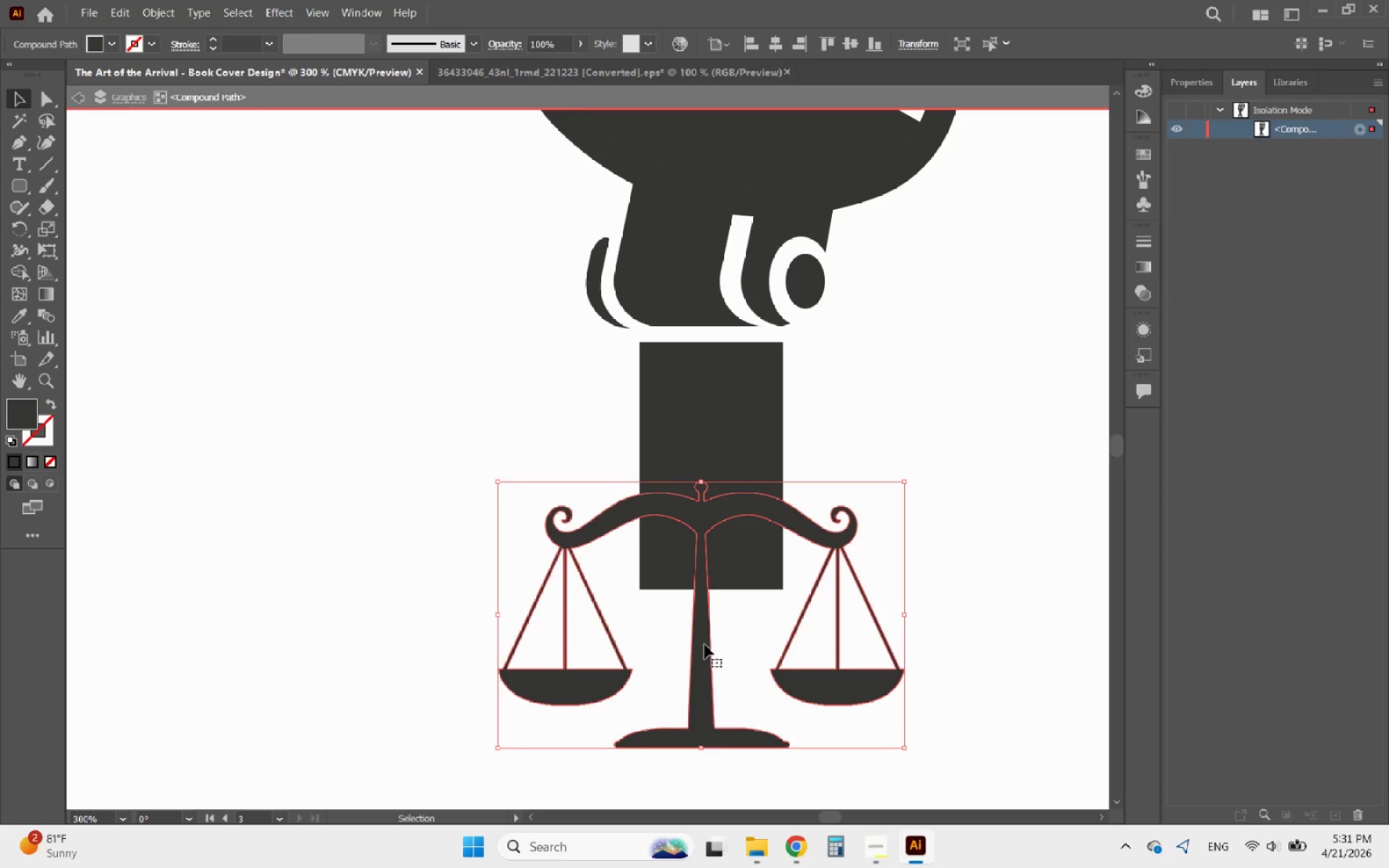 
key(Control+ControlLeft)
 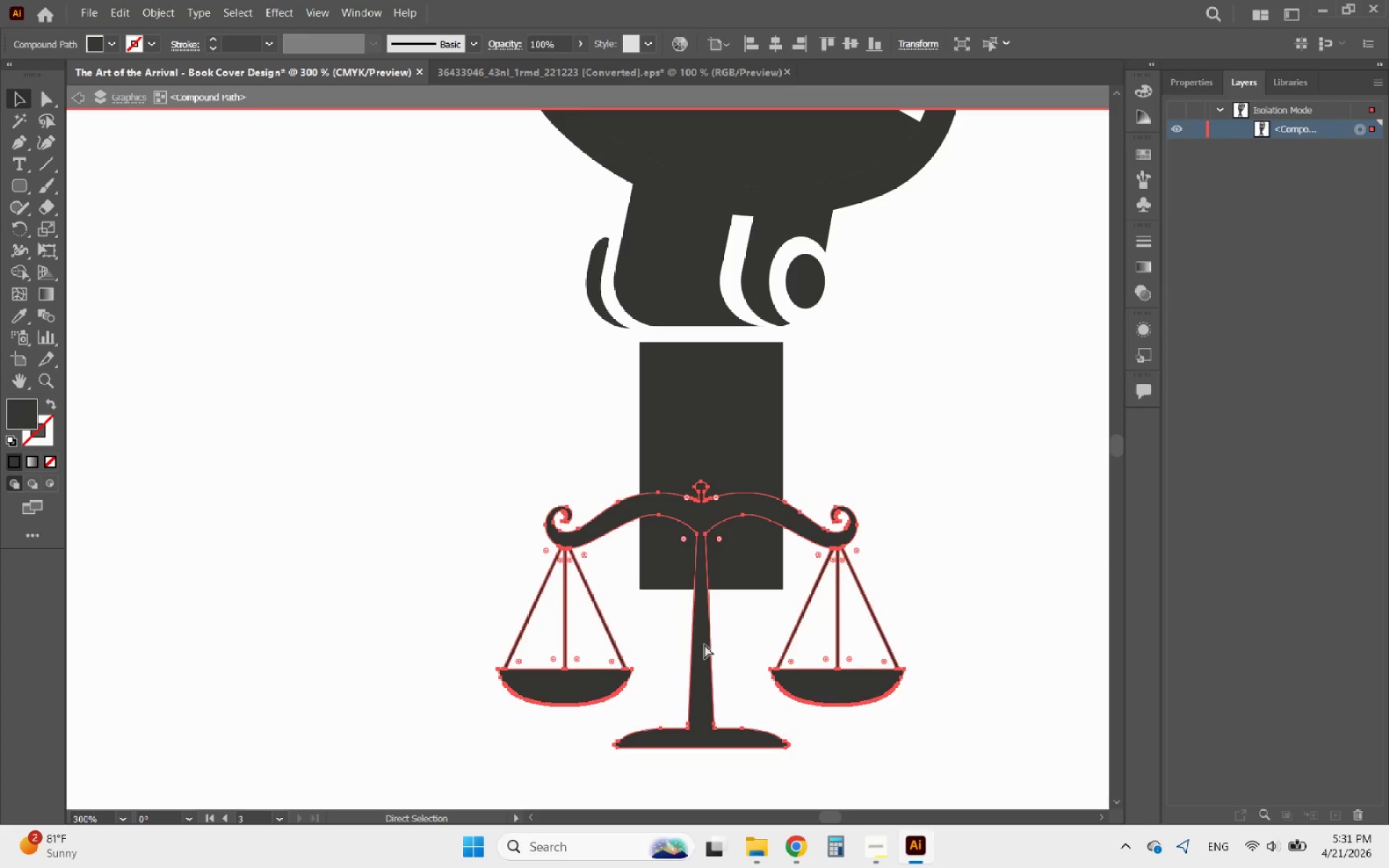 
key(Control+Z)
 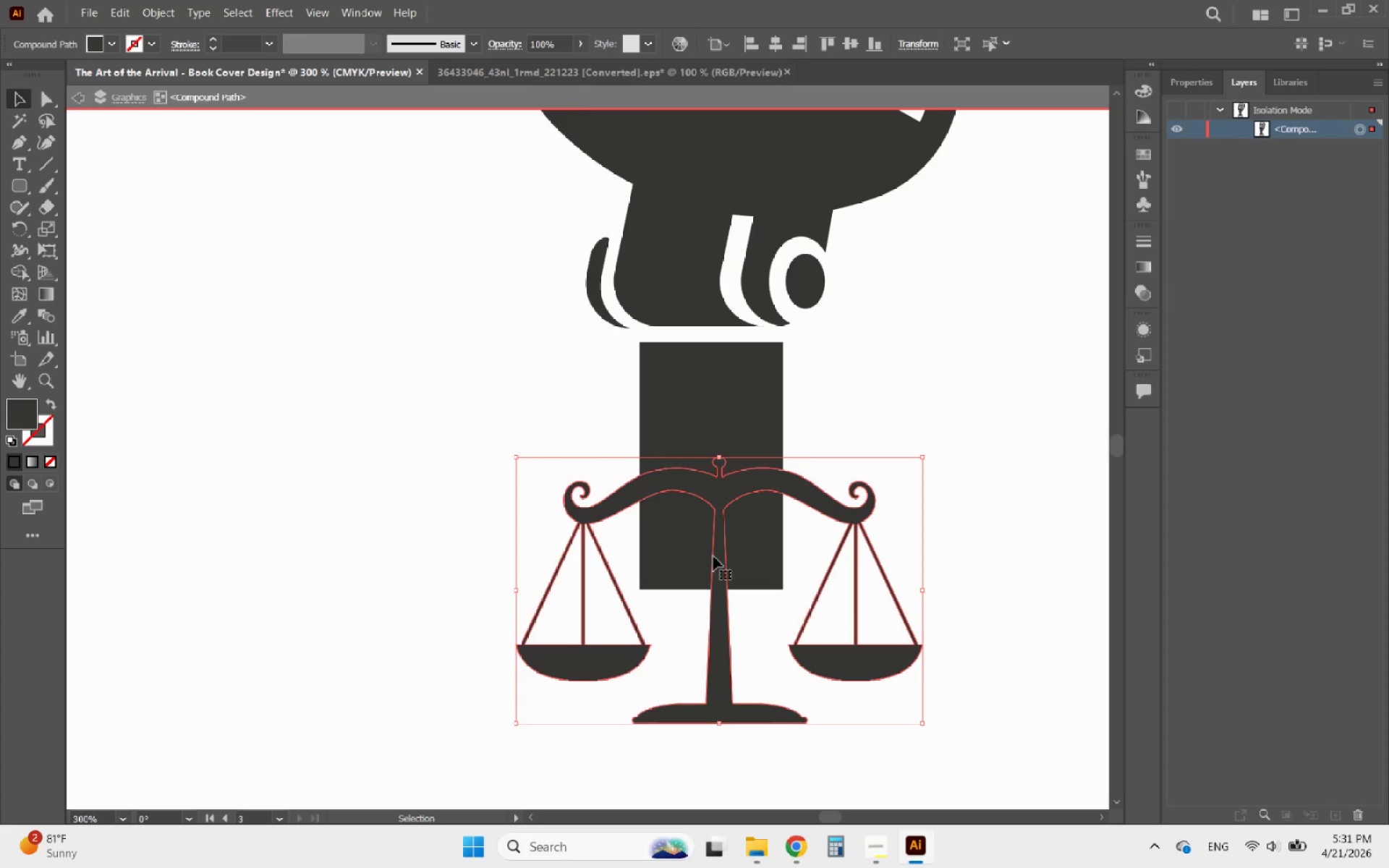 
hold_key(key=ShiftLeft, duration=0.47)
left_click([644, 545])
 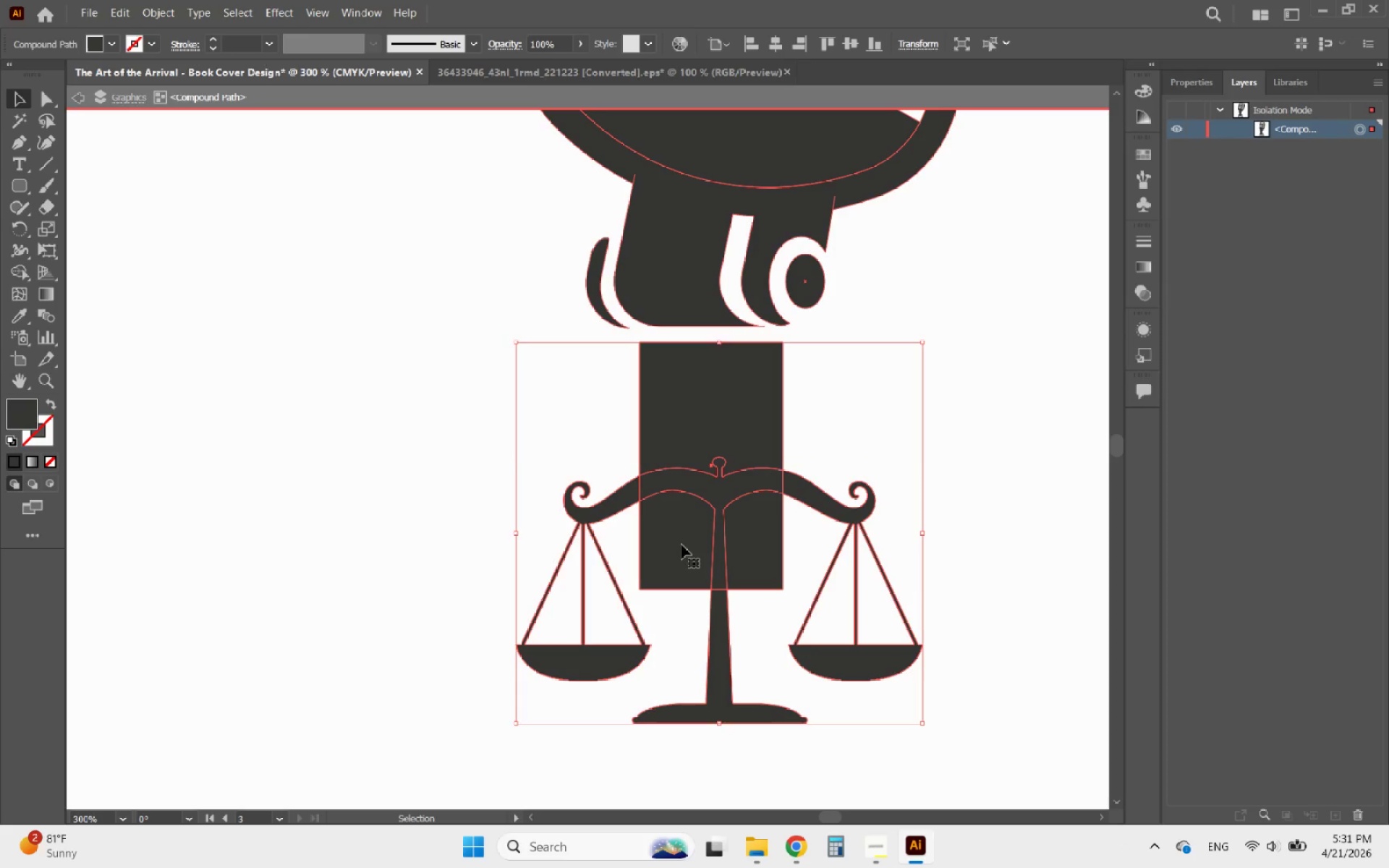 
left_click([683, 545])
 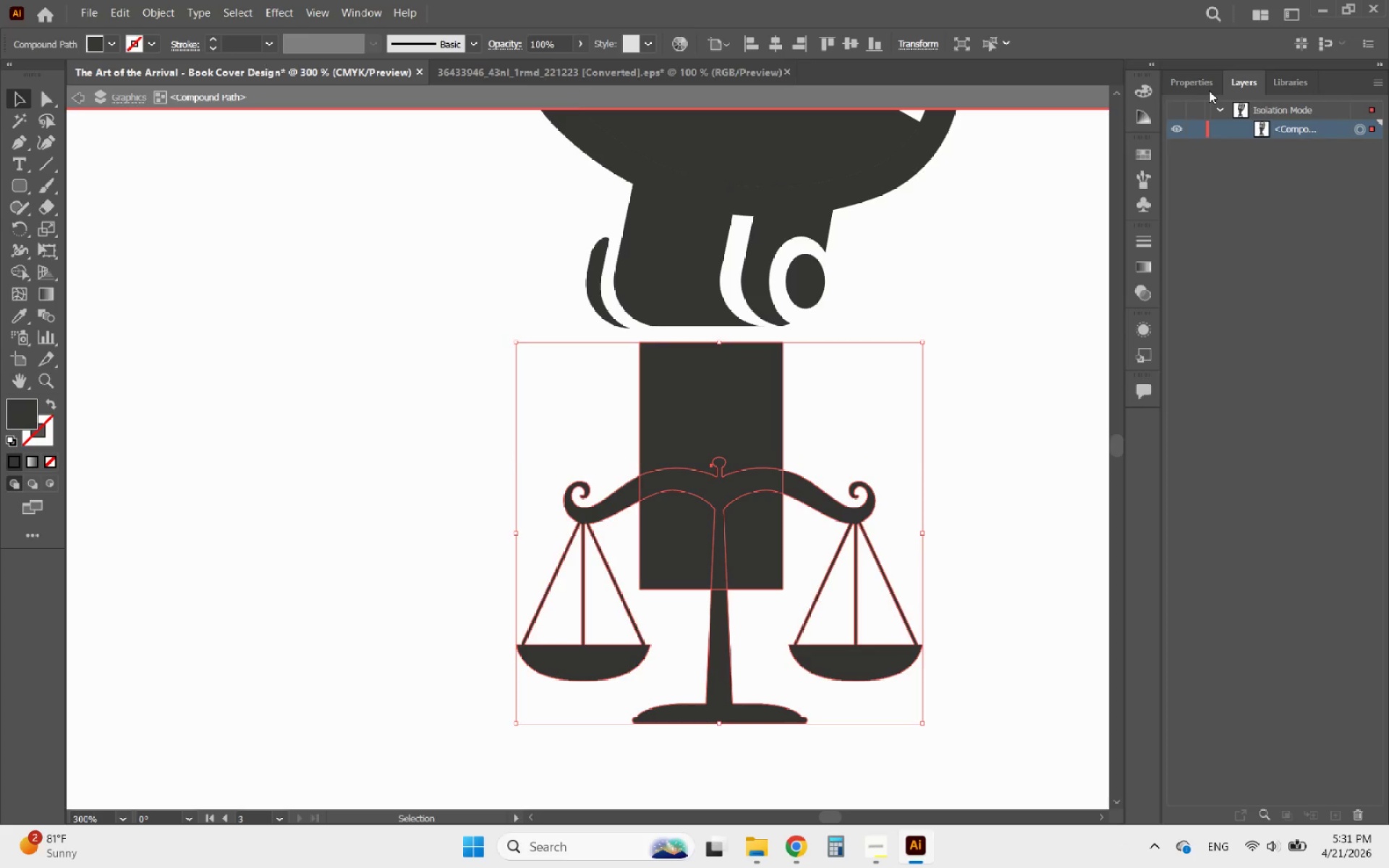 
left_click([1205, 90])
 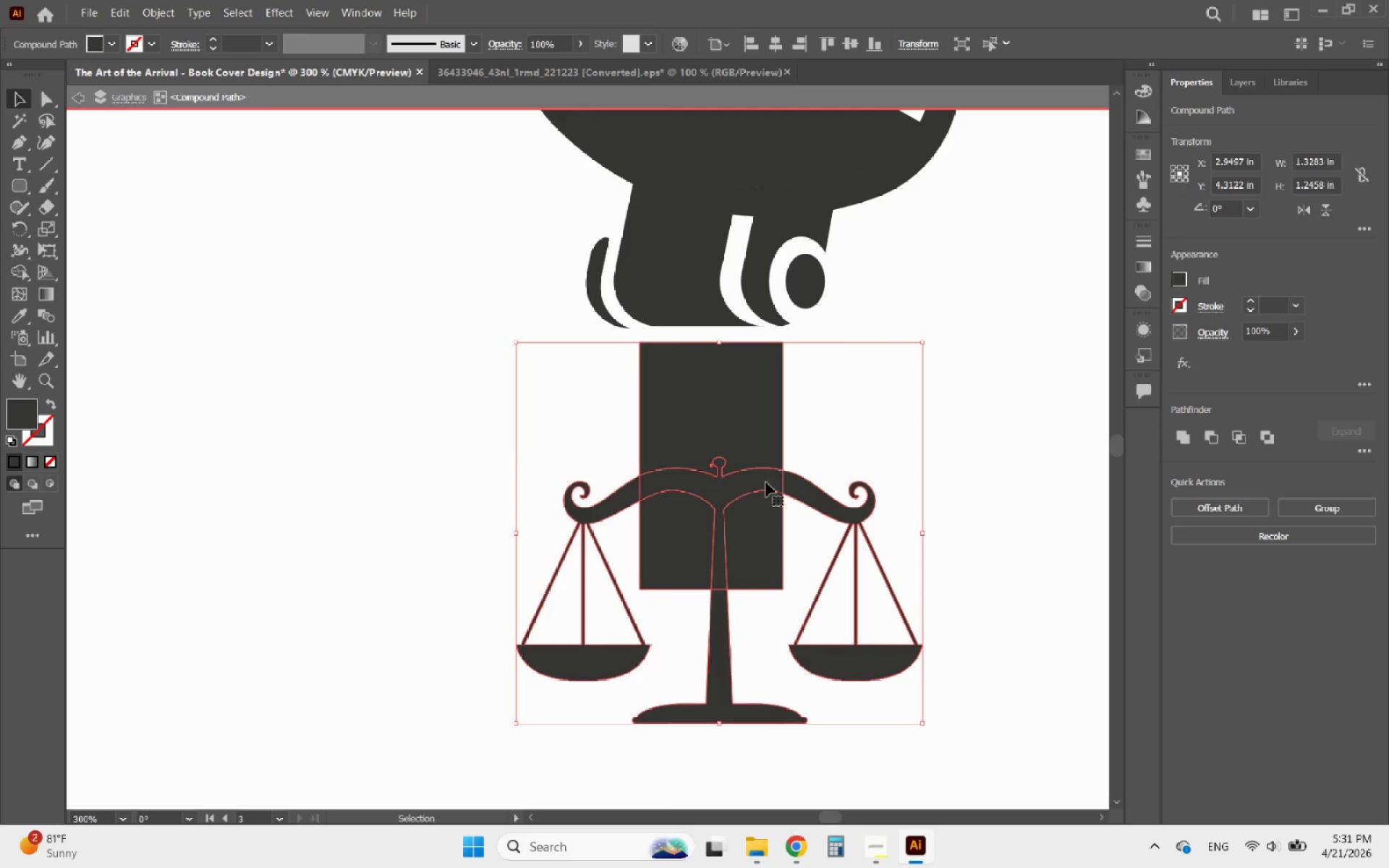 
left_click([697, 525])
 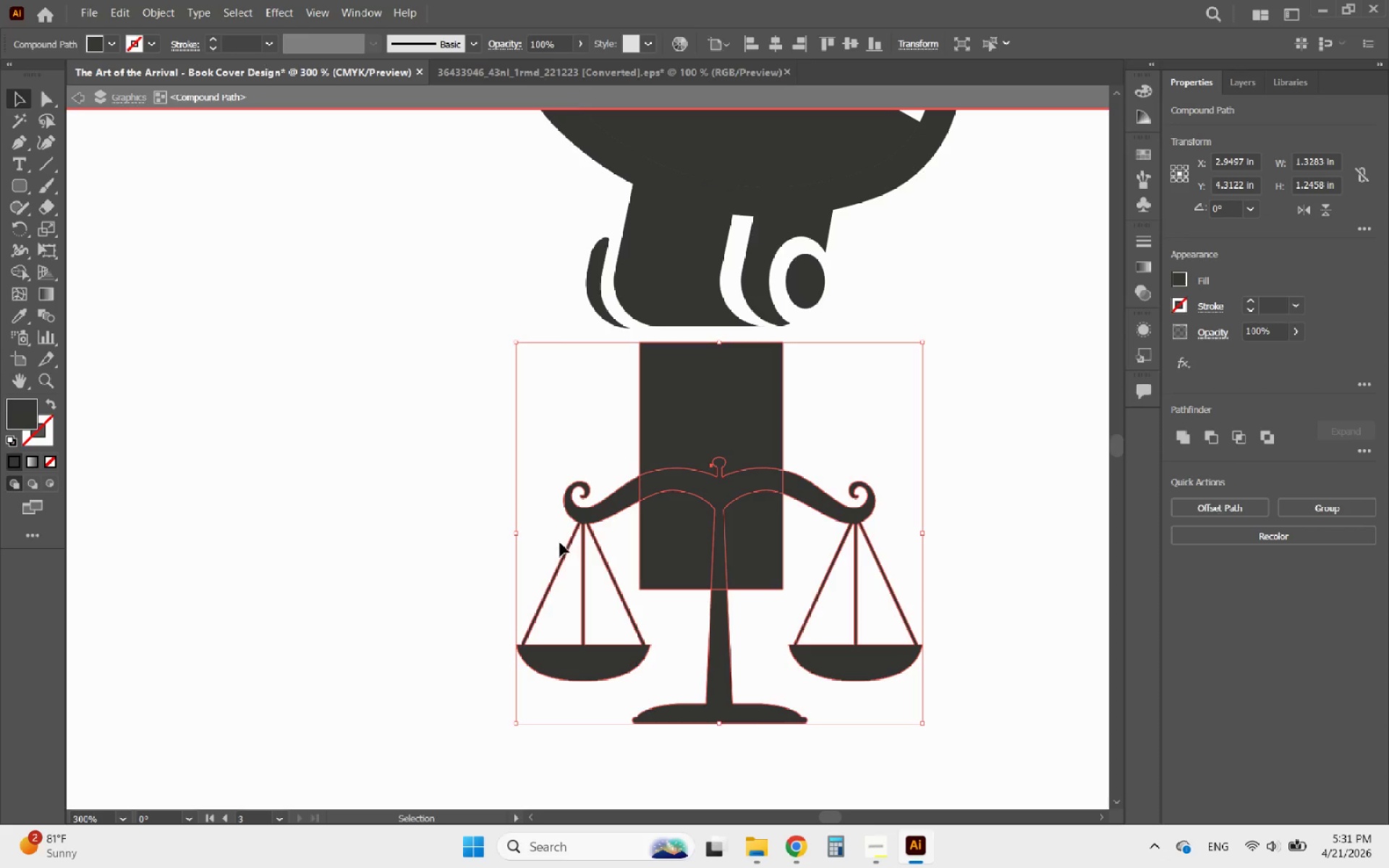 
left_click([653, 550])
 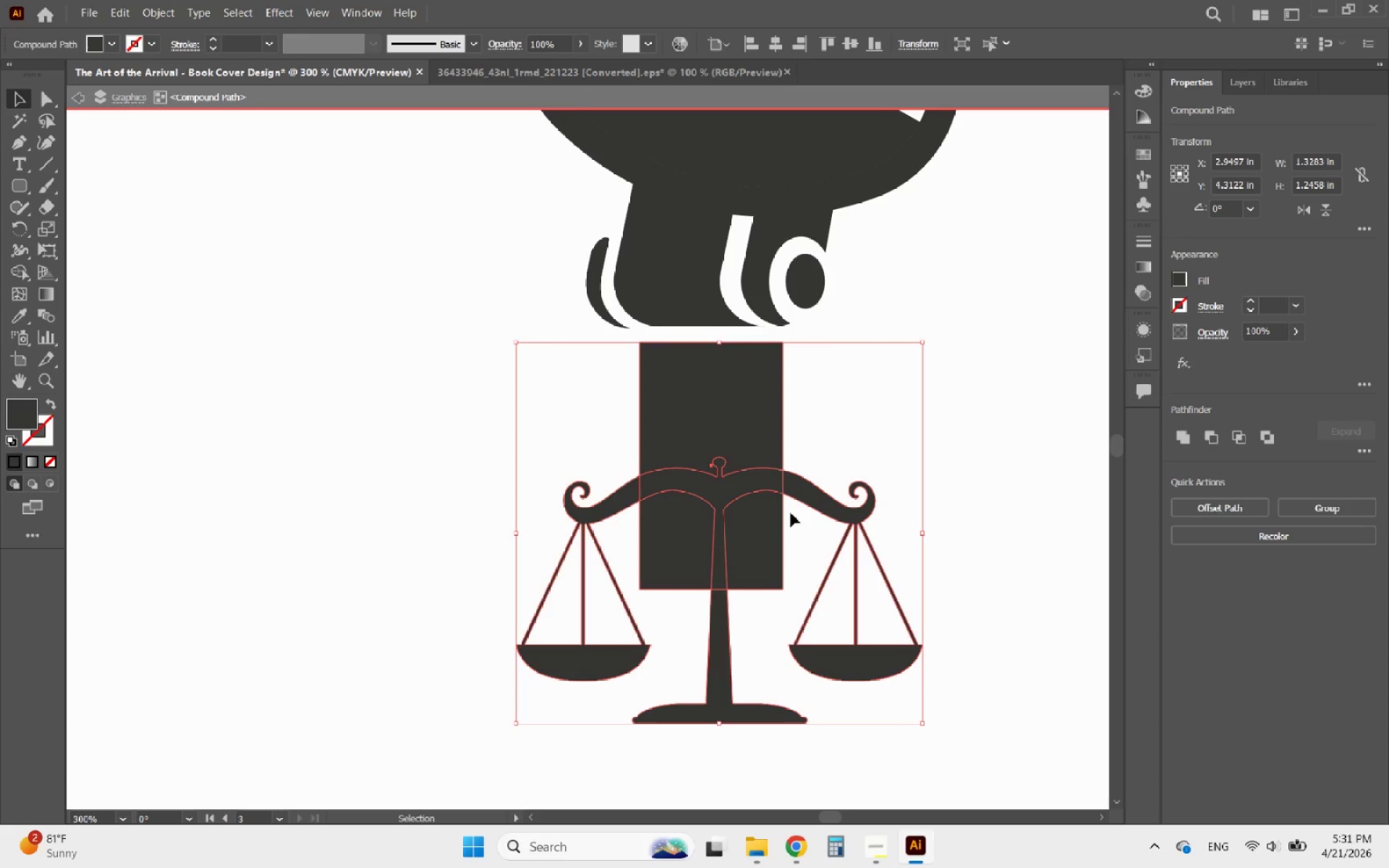 
left_click([982, 584])
 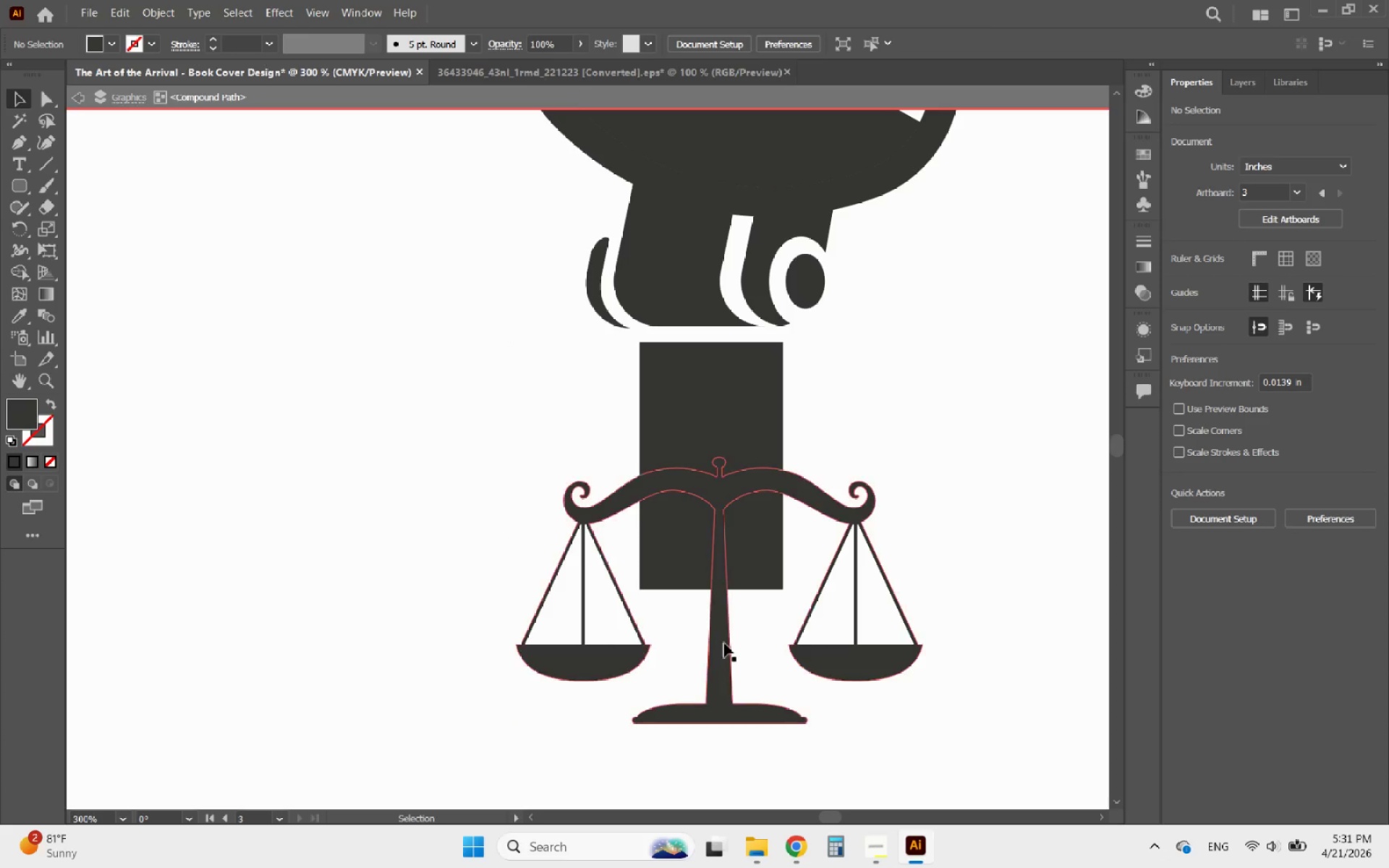 
left_click_drag(start_coordinate=[724, 644], to_coordinate=[715, 644])
 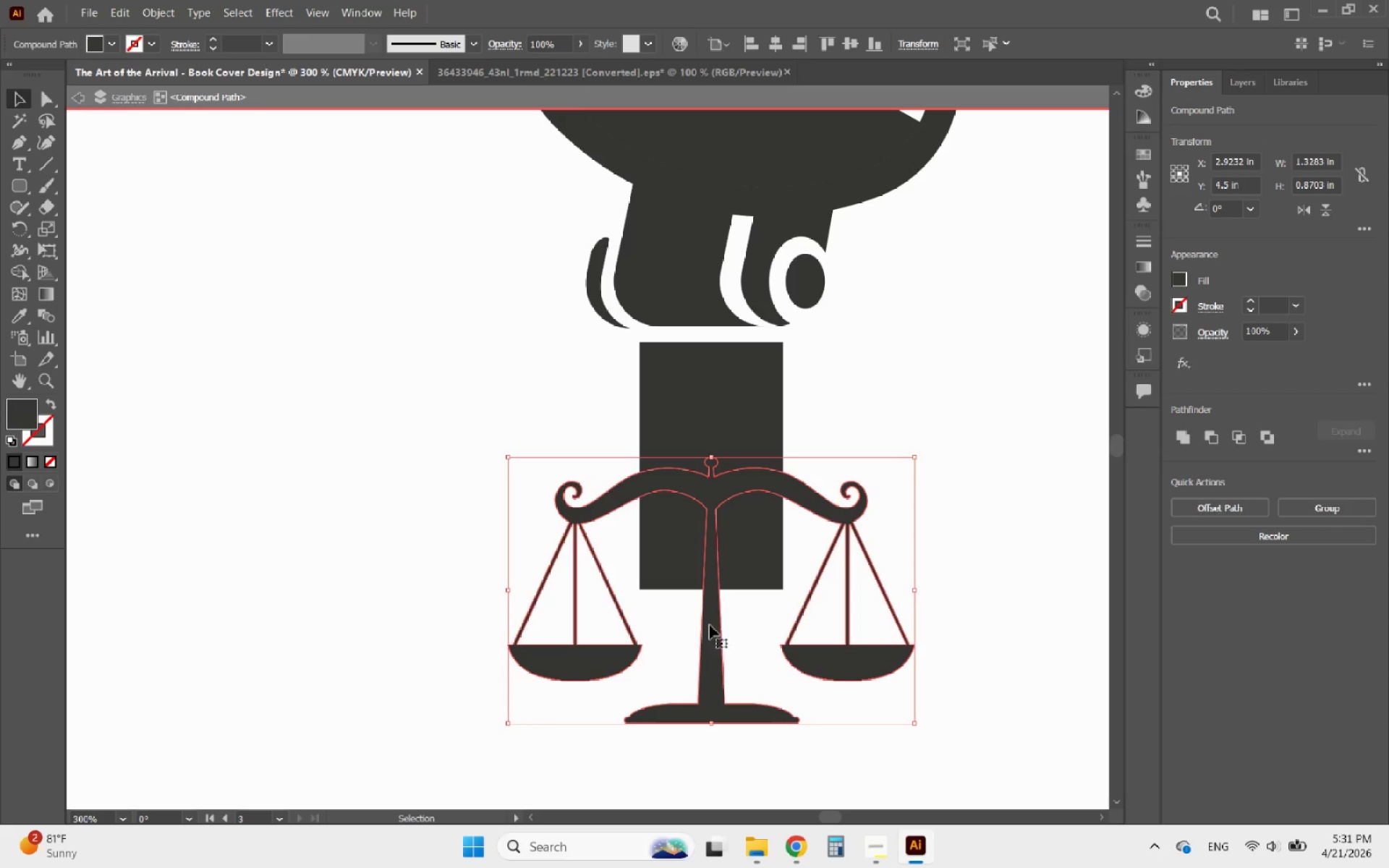 
left_click_drag(start_coordinate=[702, 628], to_coordinate=[702, 582])
 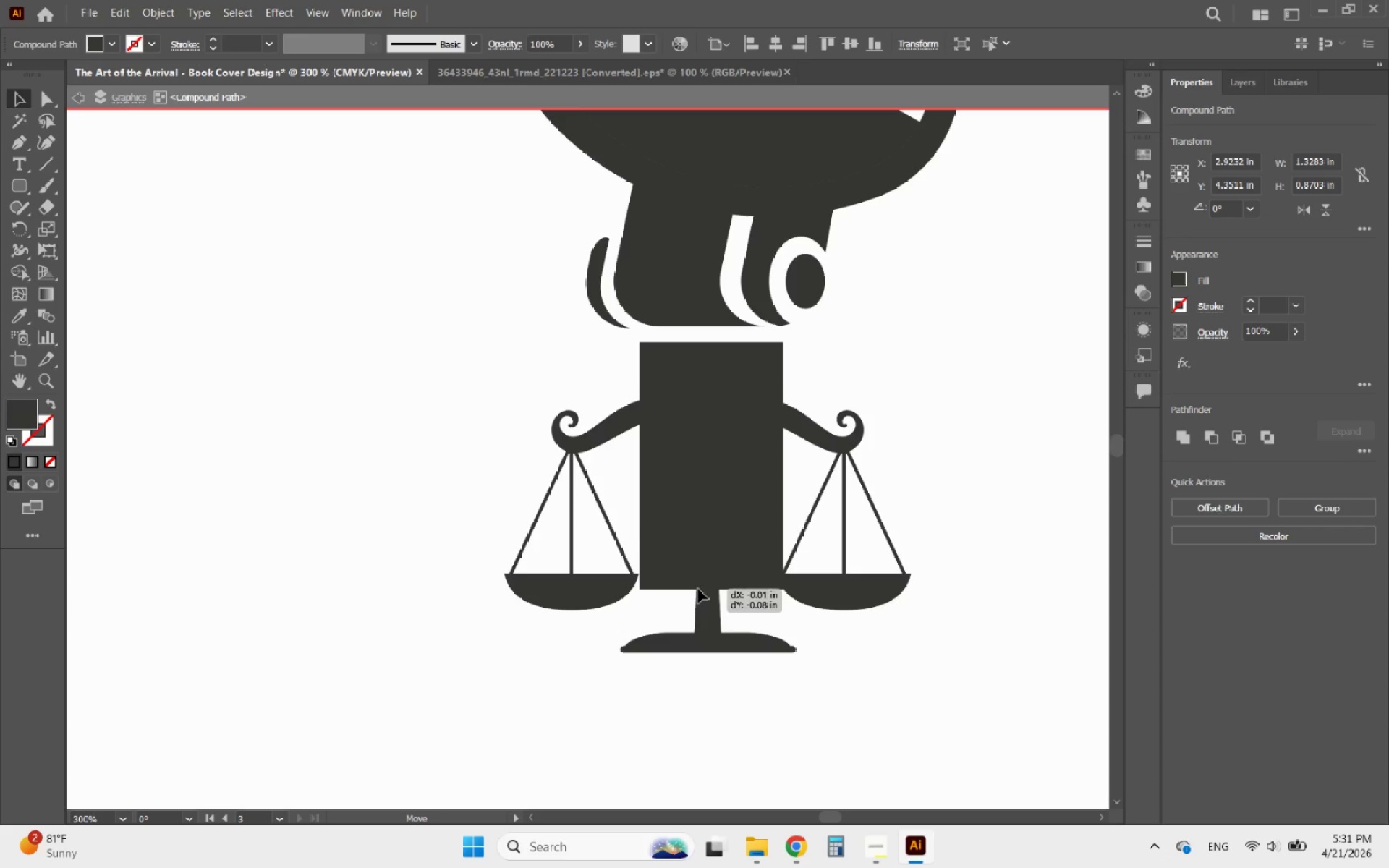 
hold_key(key=ShiftLeft, duration=2.86)
 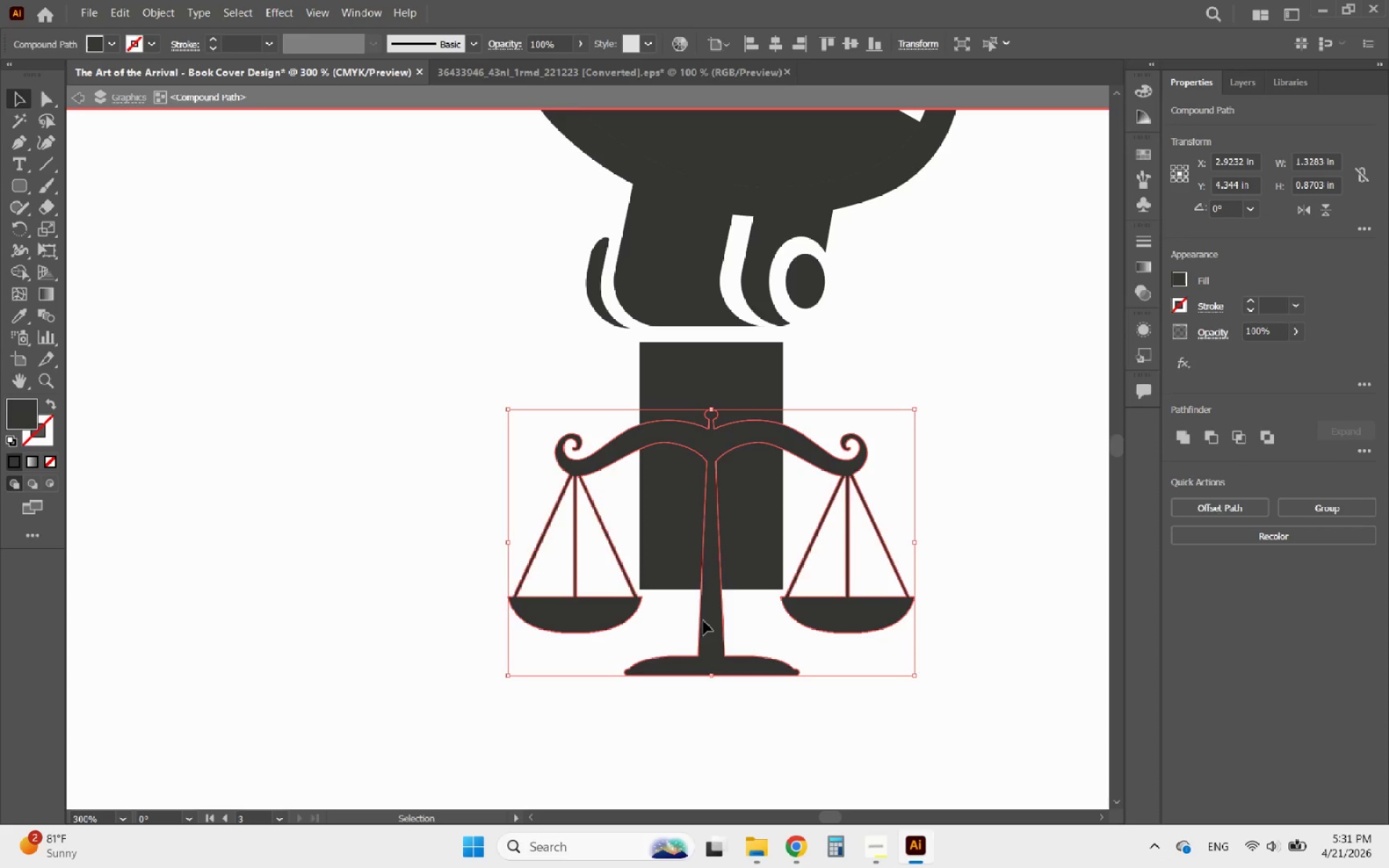 
left_click_drag(start_coordinate=[703, 621], to_coordinate=[700, 660])
 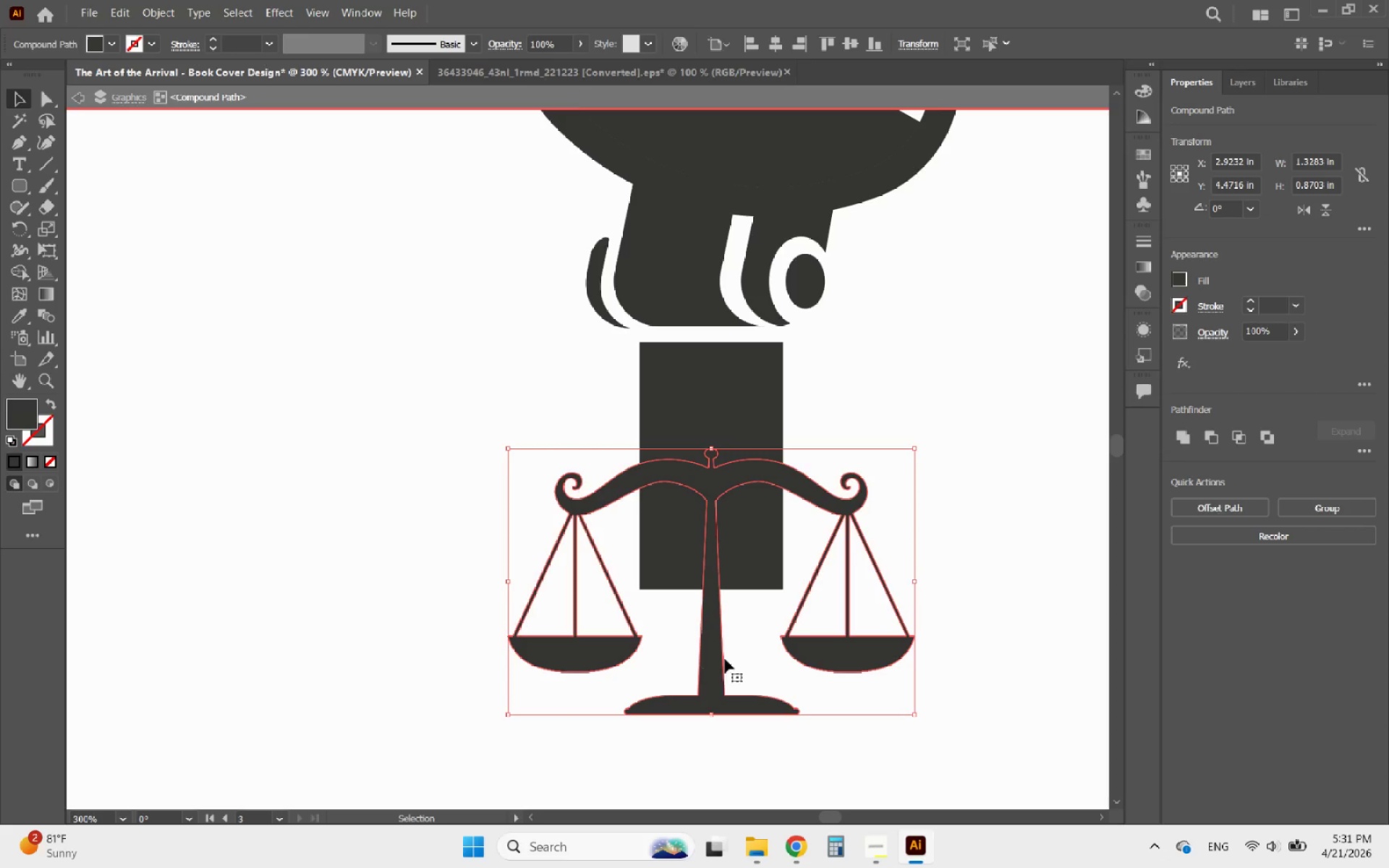 
hold_key(key=ShiftLeft, duration=1.51)
 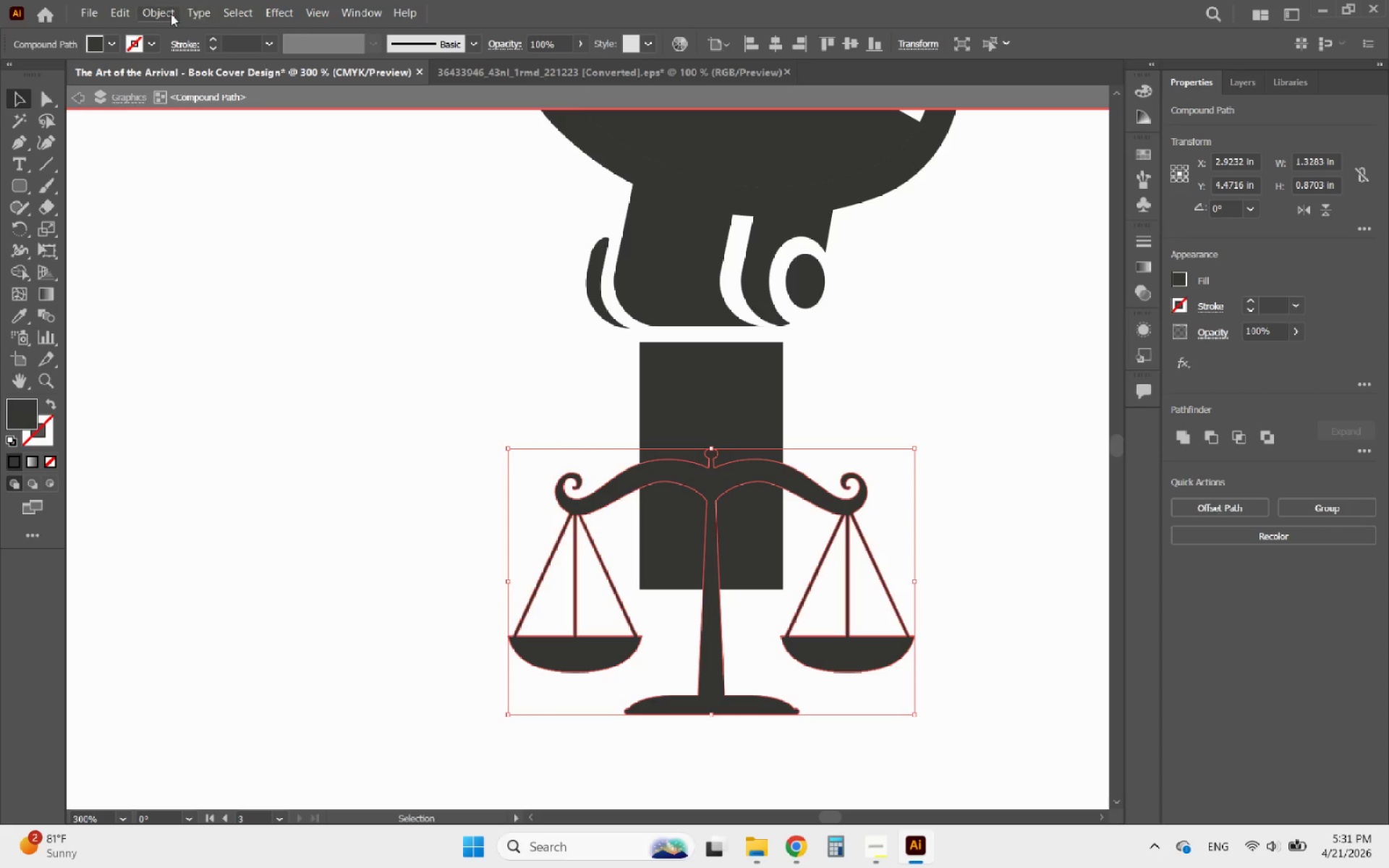 
left_click([170, 14])
 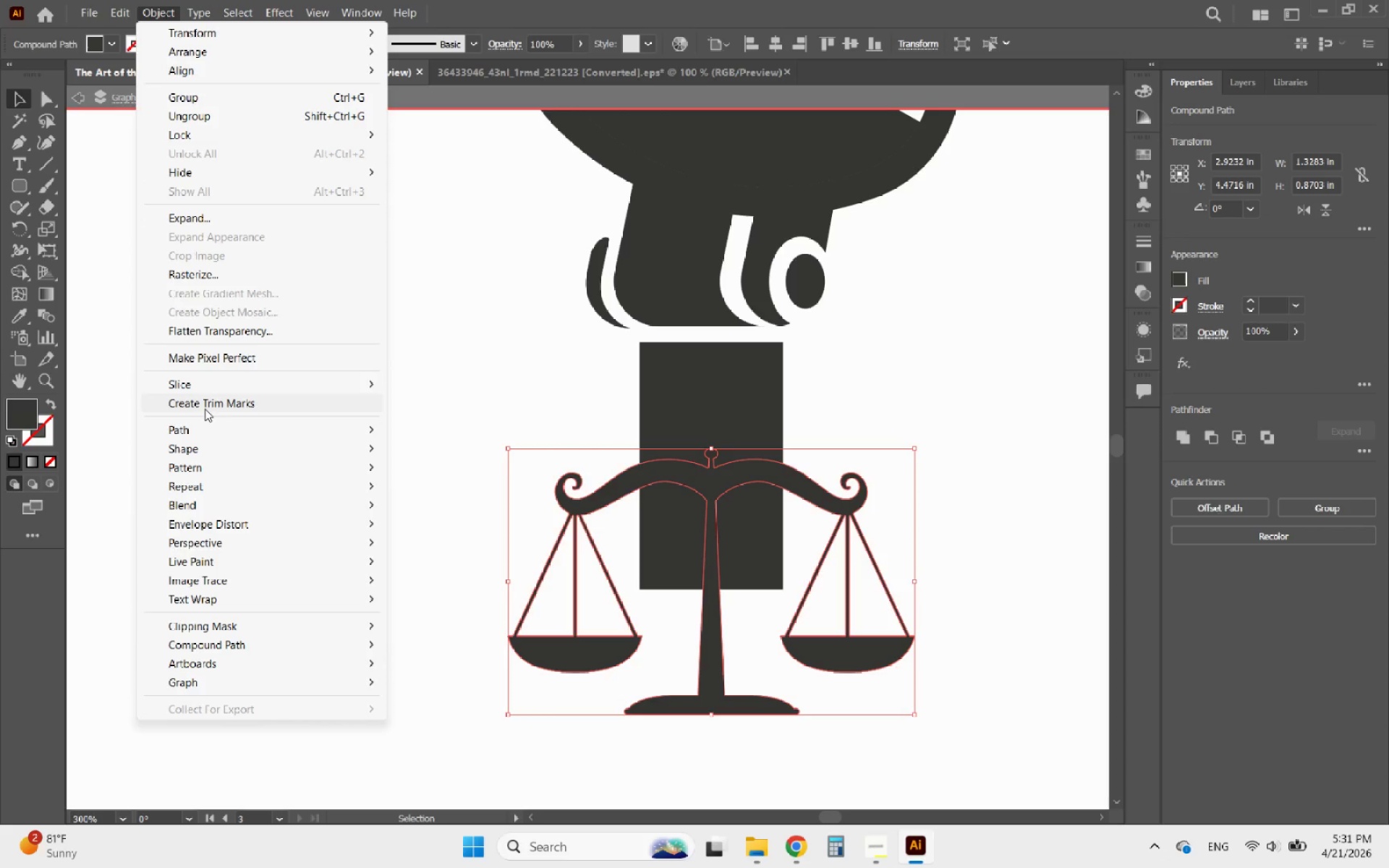 
left_click([210, 431])
 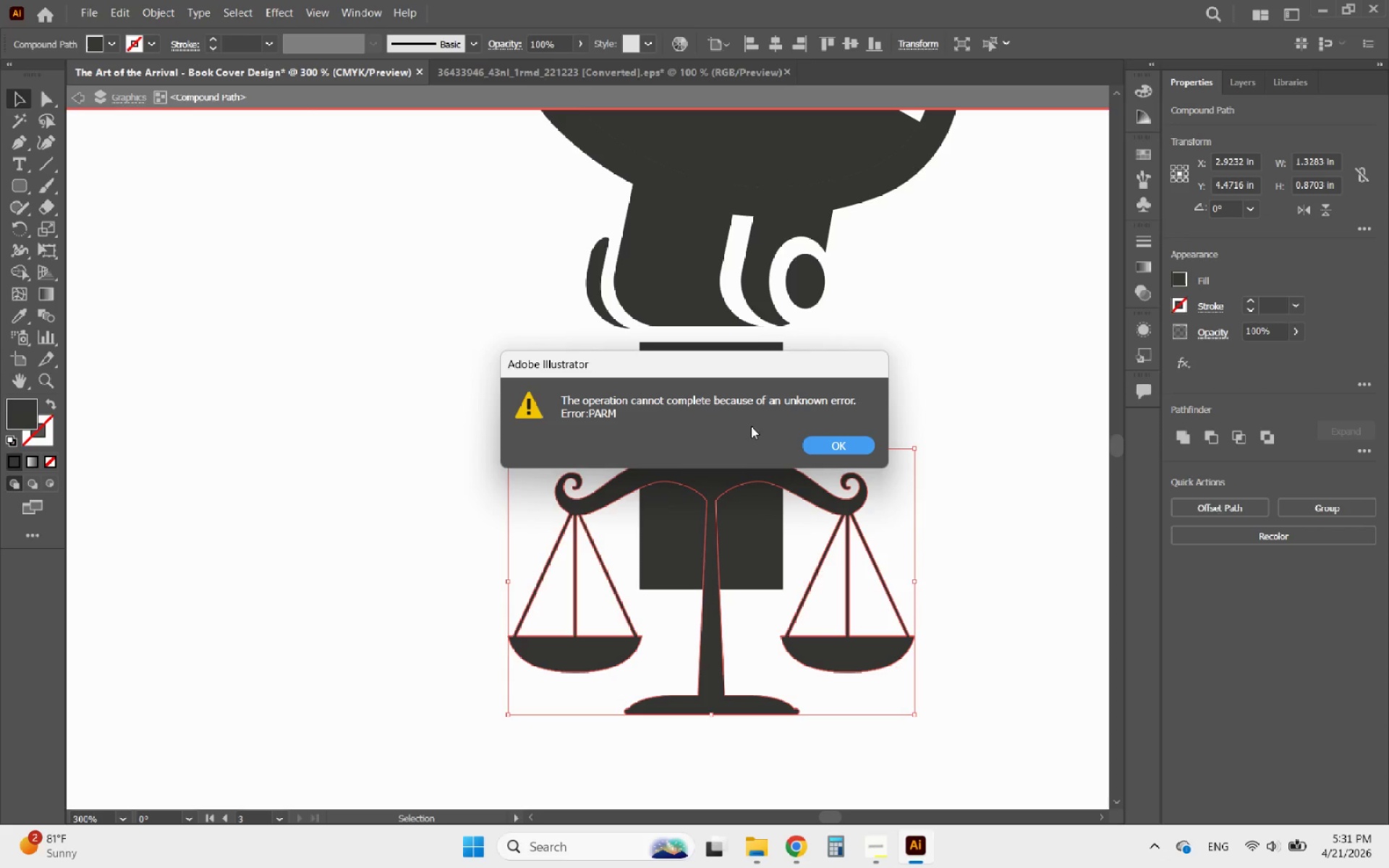 
left_click([831, 447])
 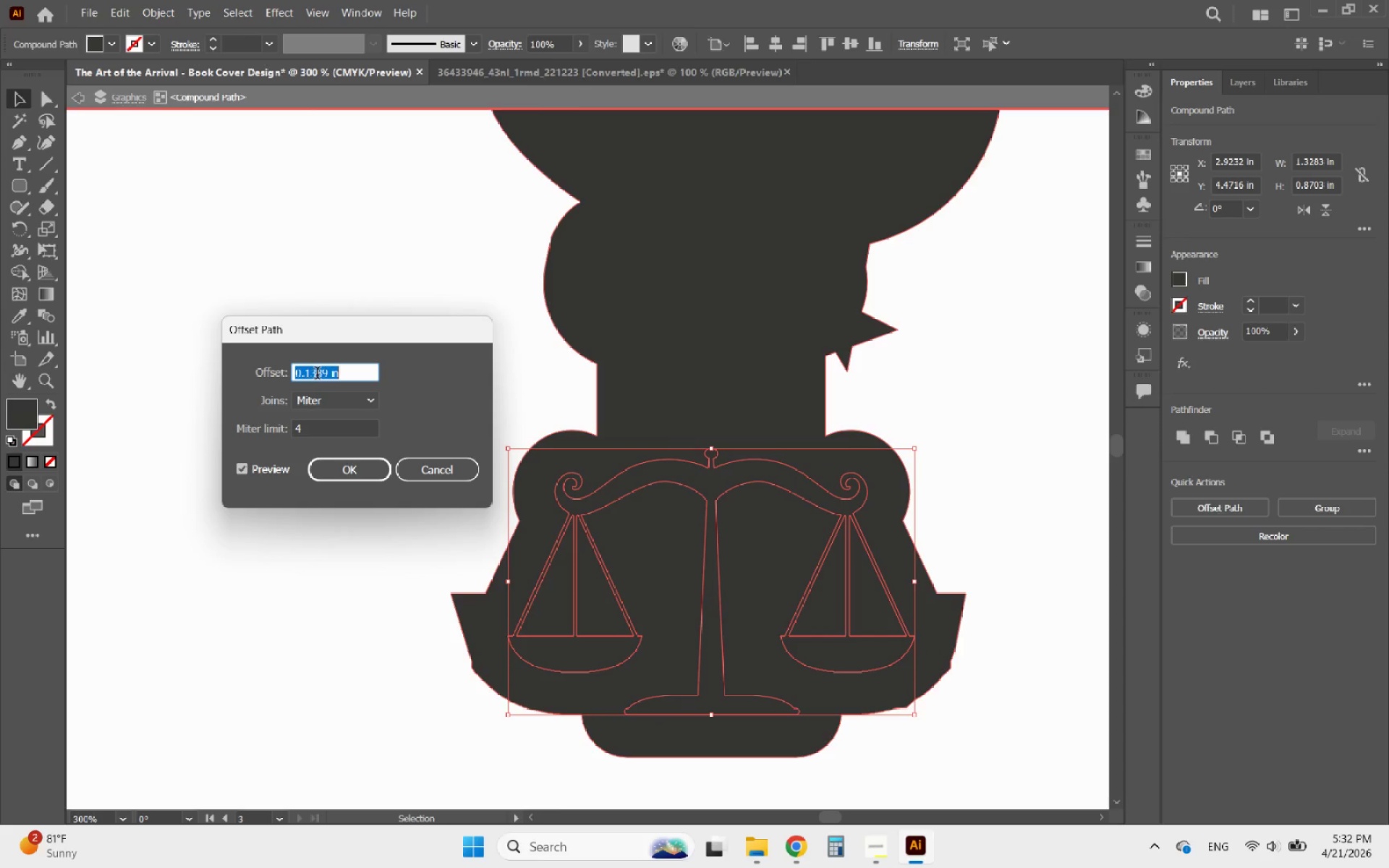 
left_click_drag(start_coordinate=[304, 377], to_coordinate=[325, 377])
 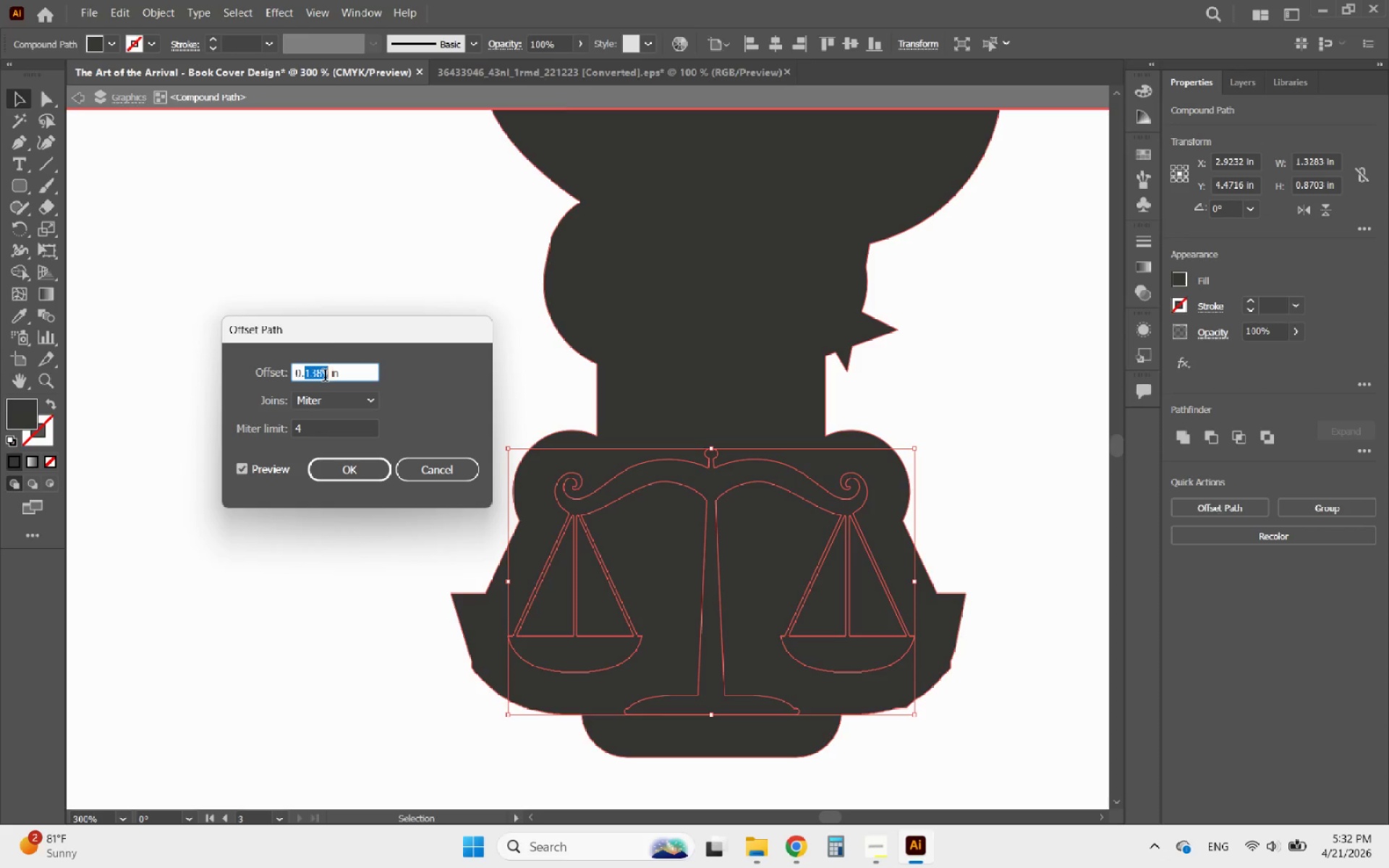 
type(006)
 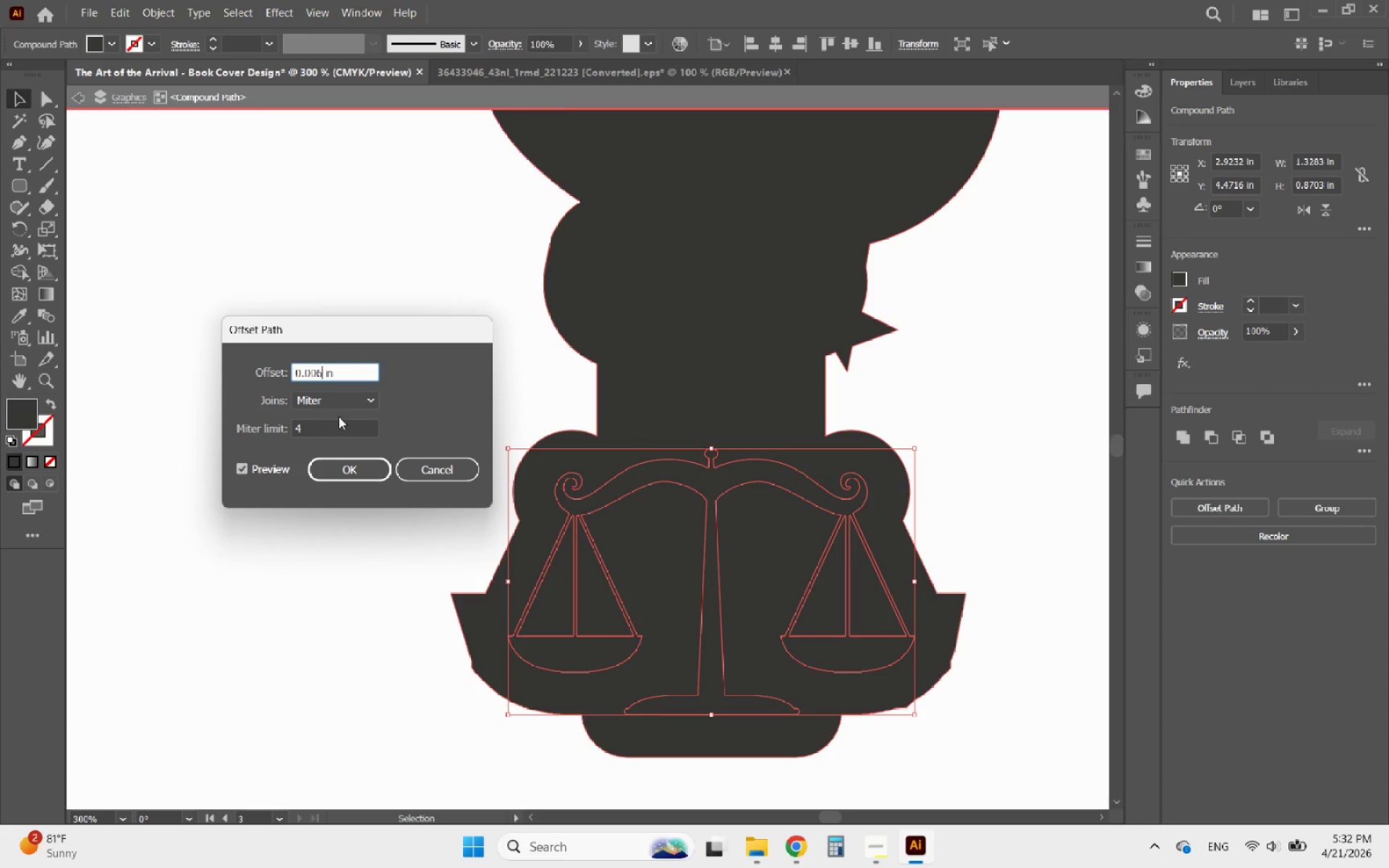 
left_click([349, 401])
 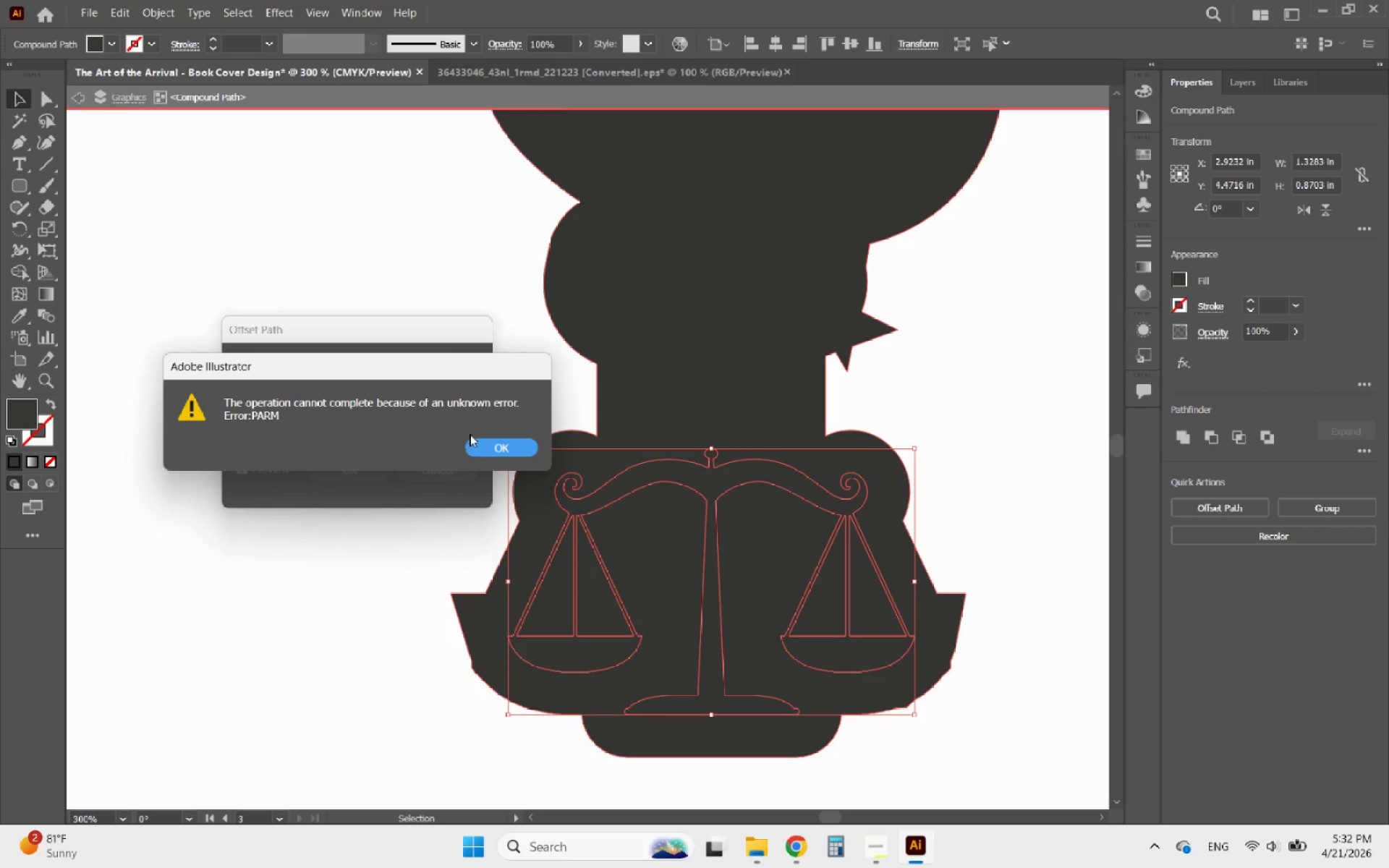 
left_click([485, 447])
 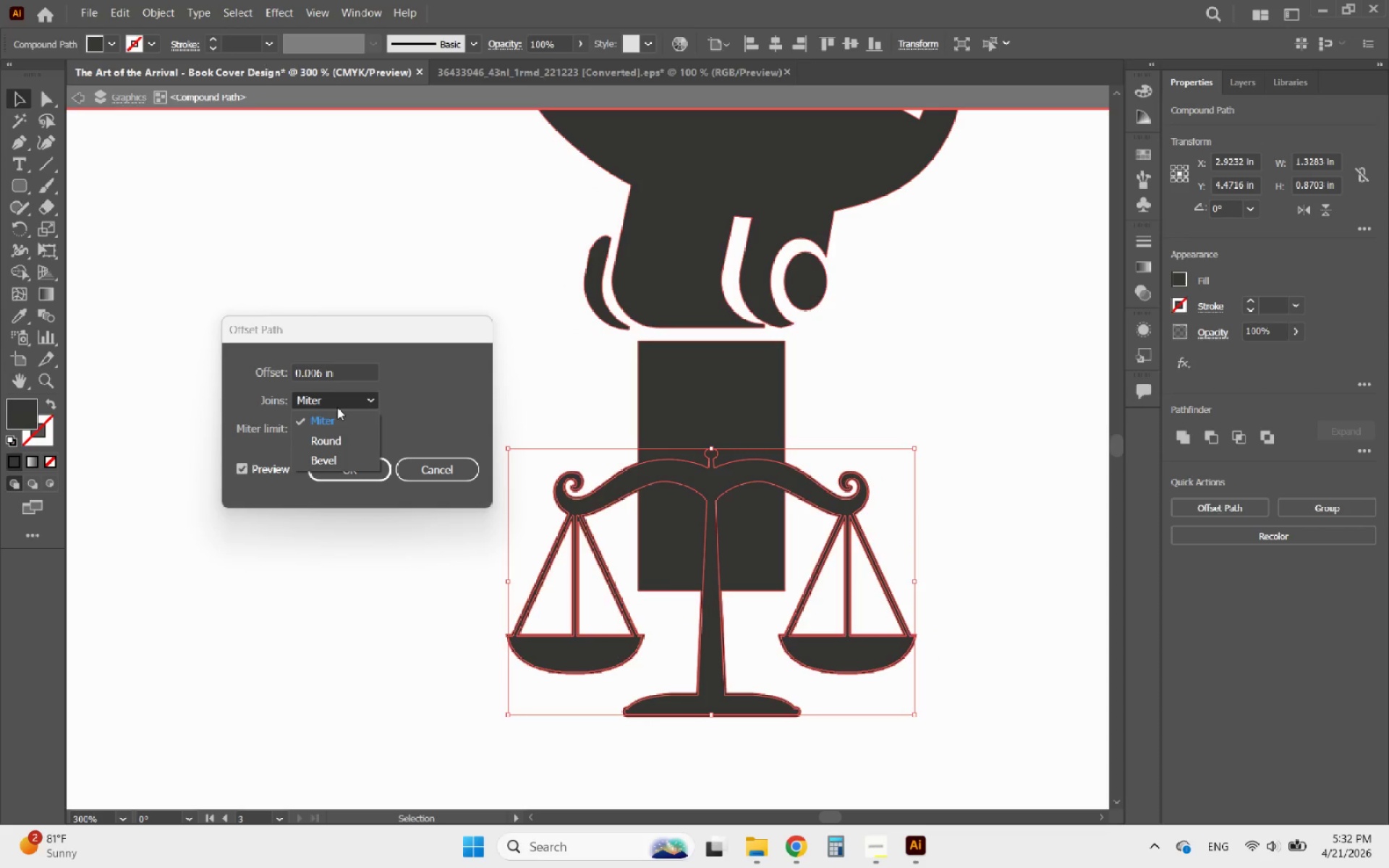 
left_click([316, 377])
 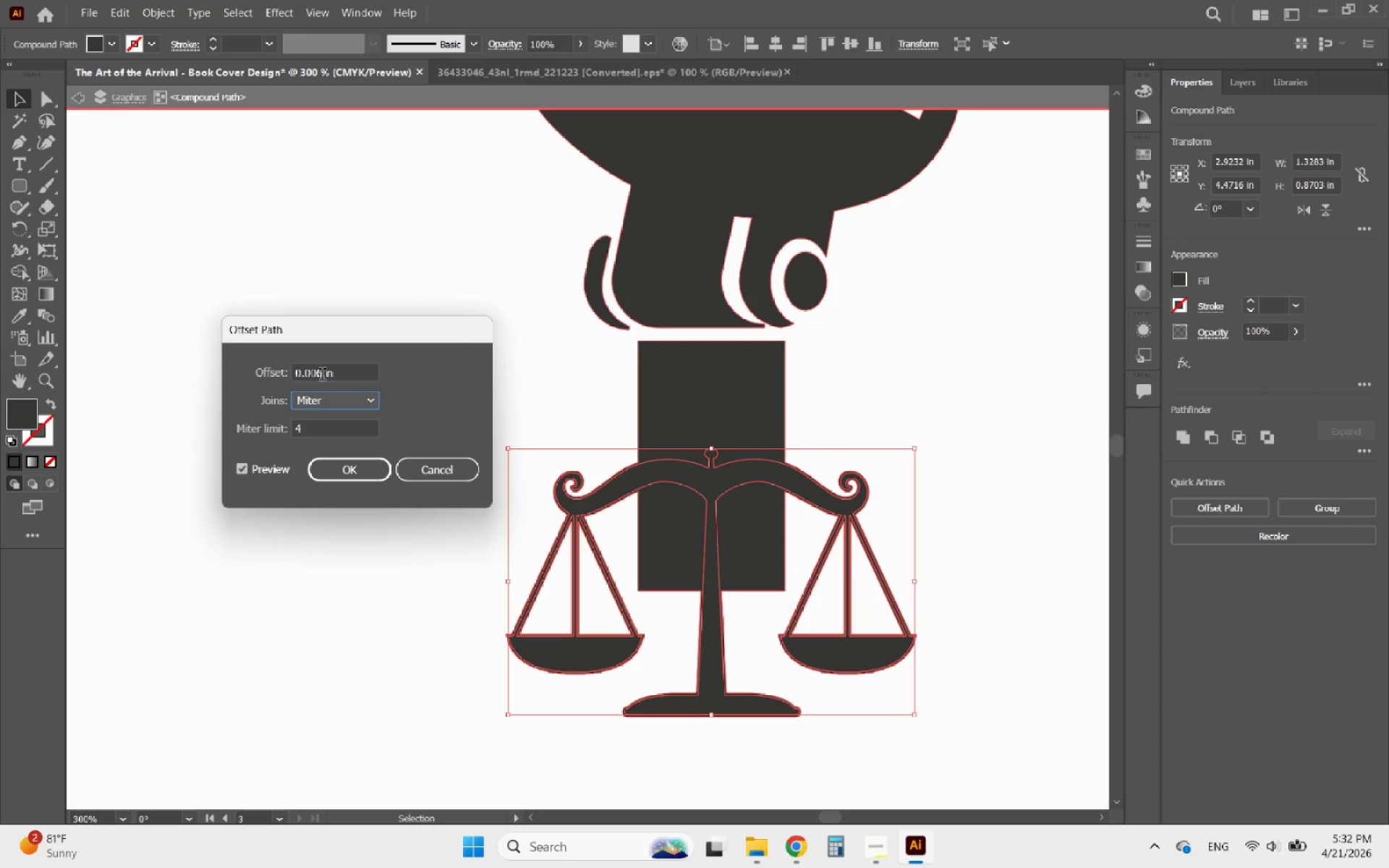 
left_click_drag(start_coordinate=[322, 376], to_coordinate=[312, 375])
 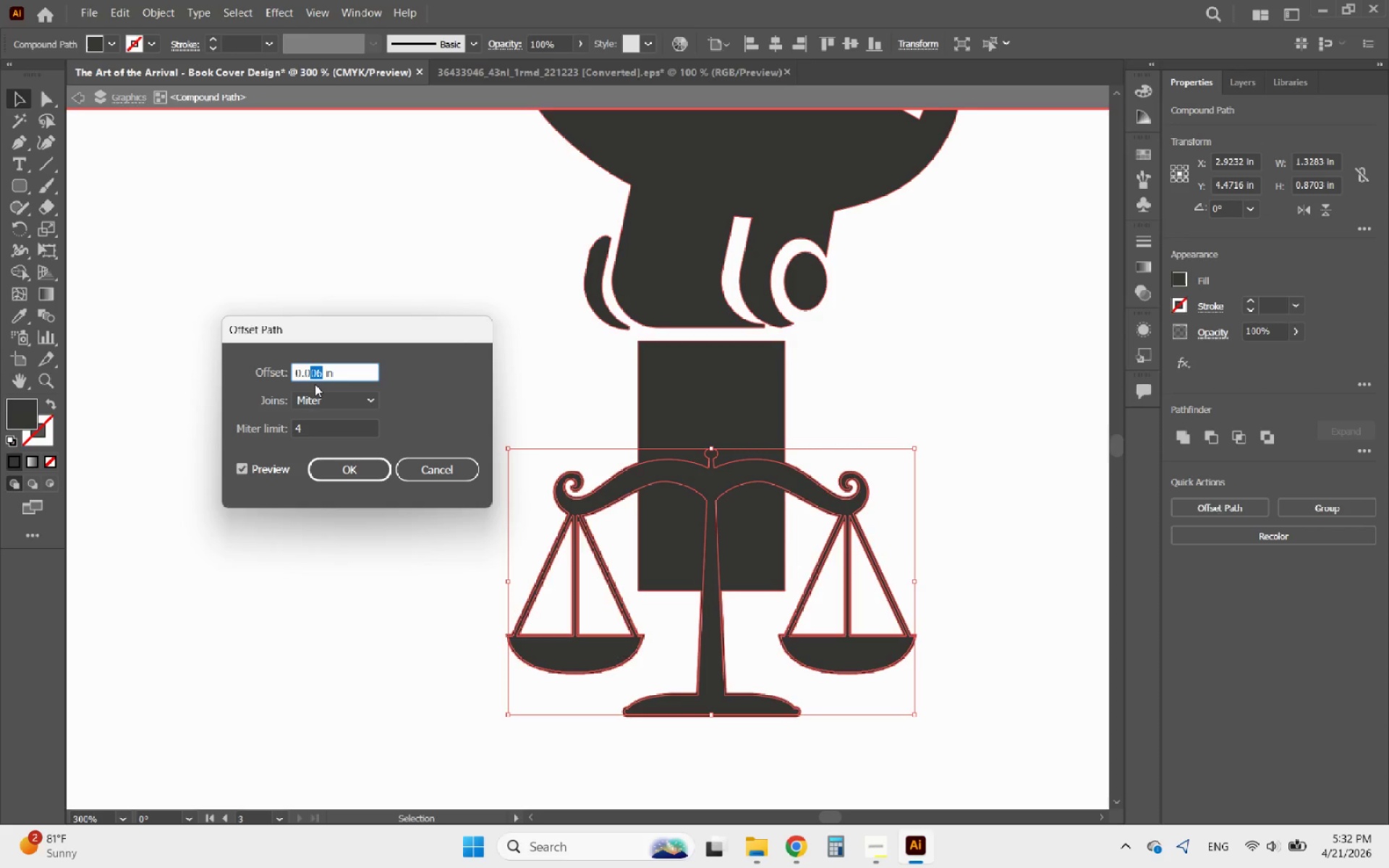 
key(1)
 